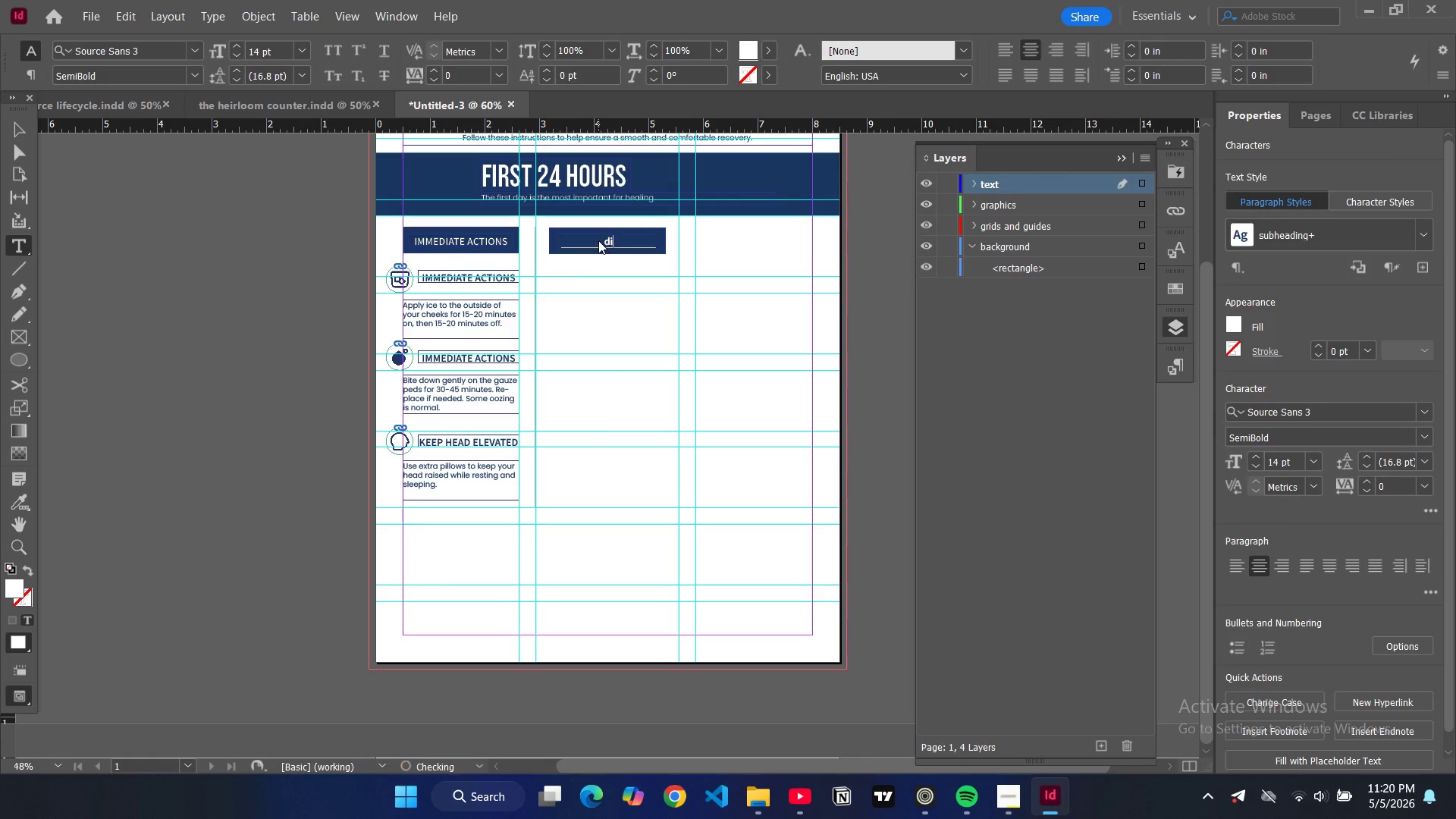 
type(diet)
key(Backspace)
key(Backspace)
key(Backspace)
key(Backspace)
type(DUETARY SUGGESTIONS)
 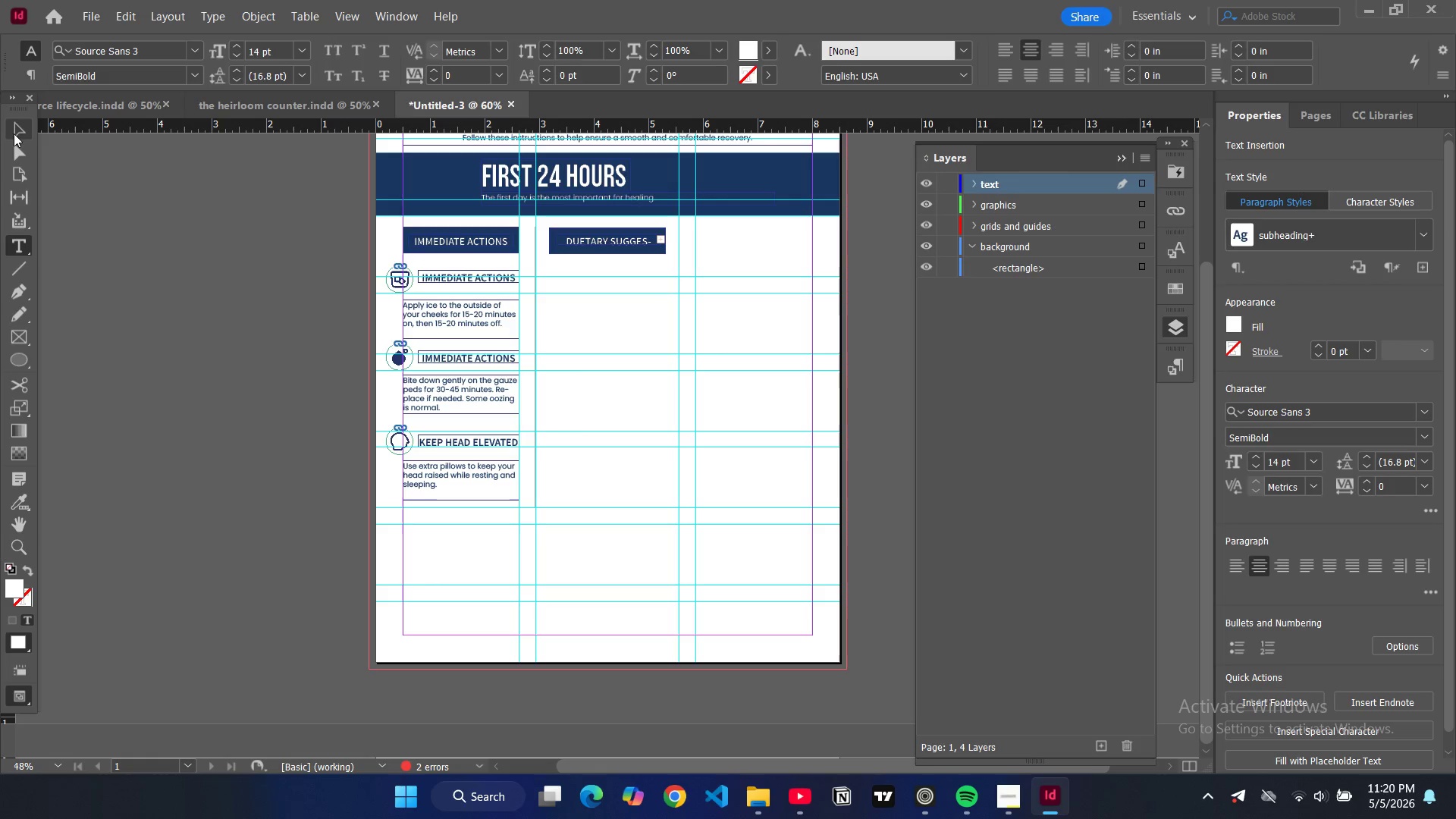 
left_click([14, 133])
 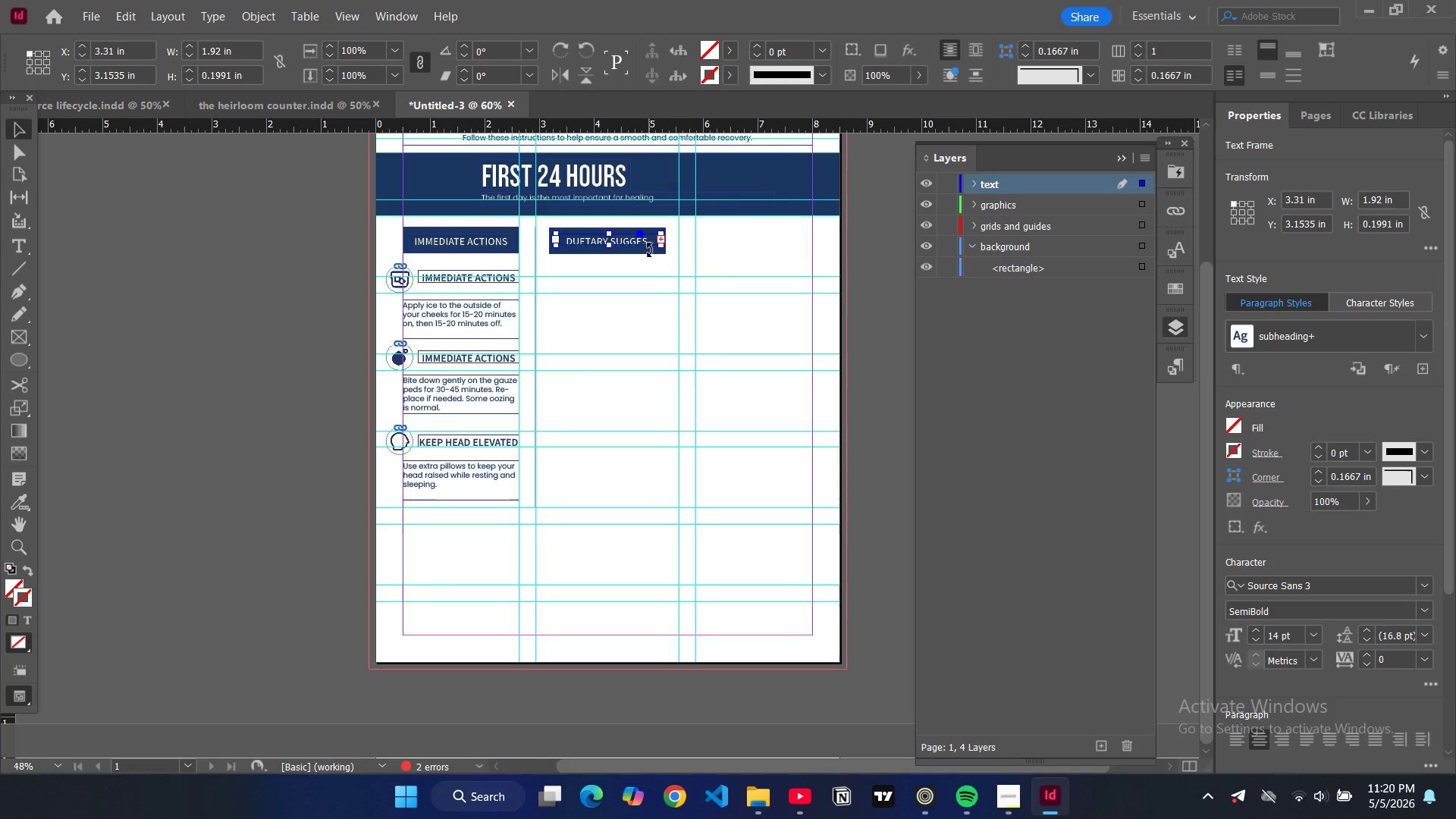 
left_click([652, 252])
 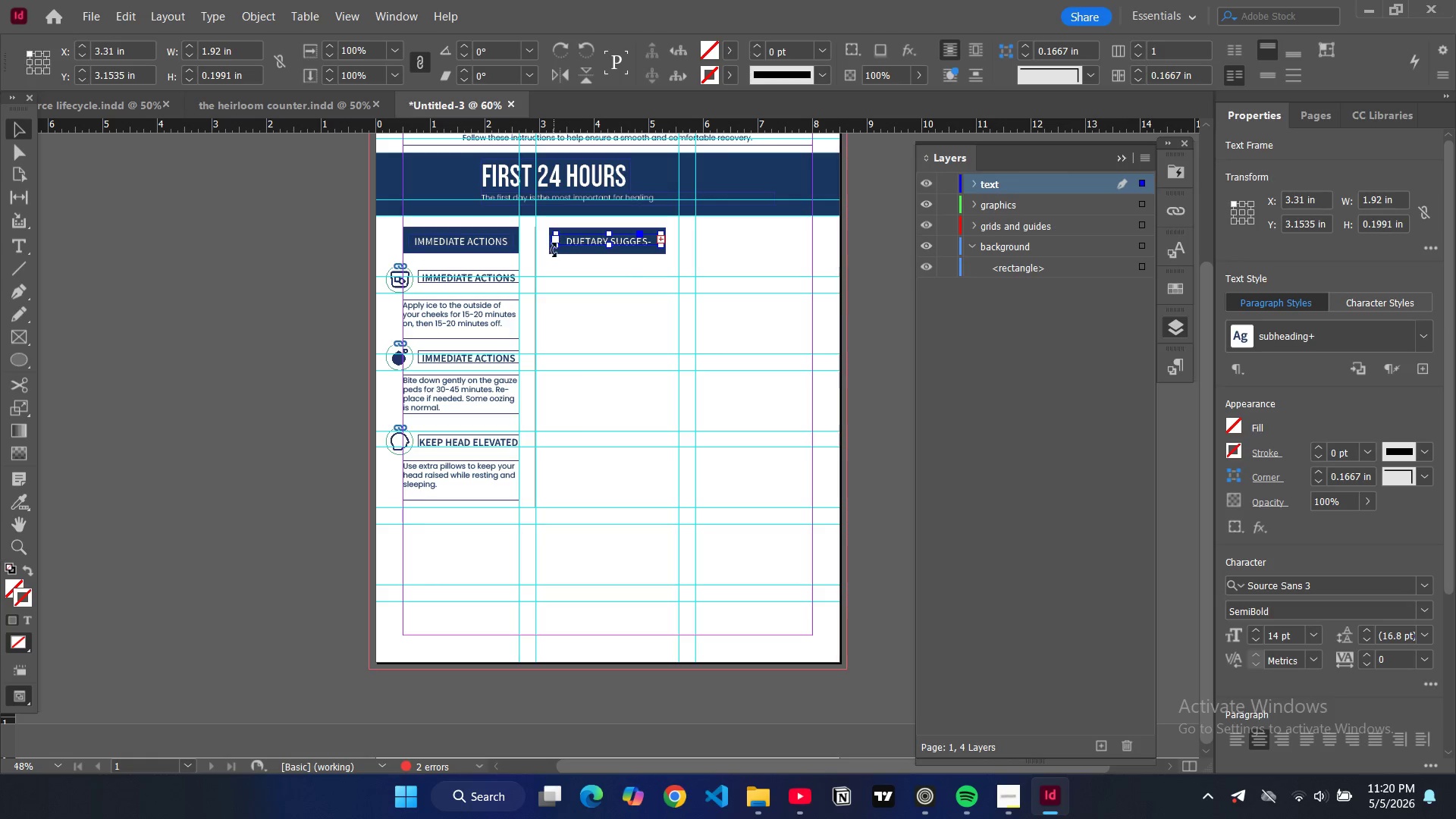 
left_click([551, 252])
 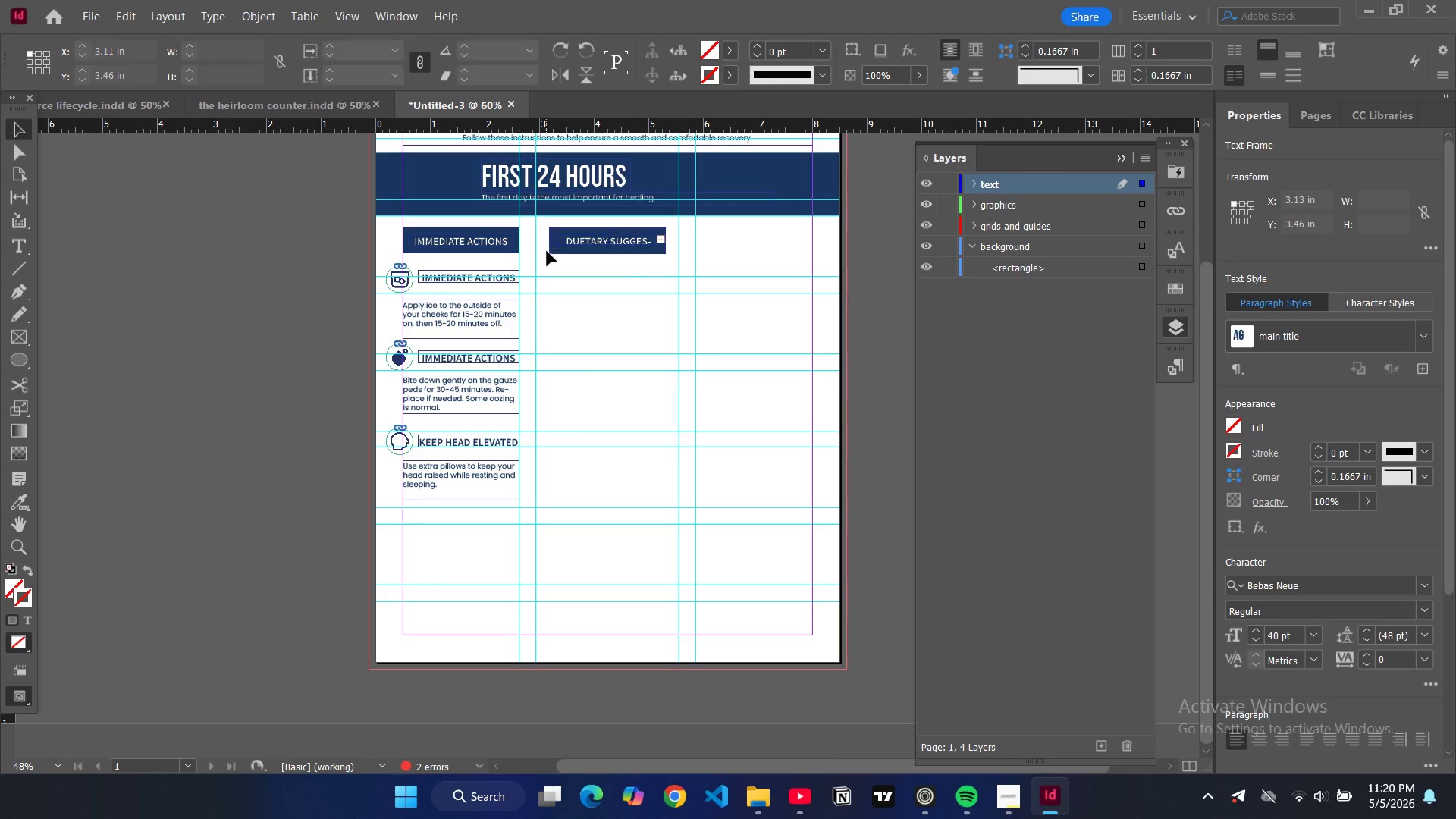 
double_click([544, 251])
 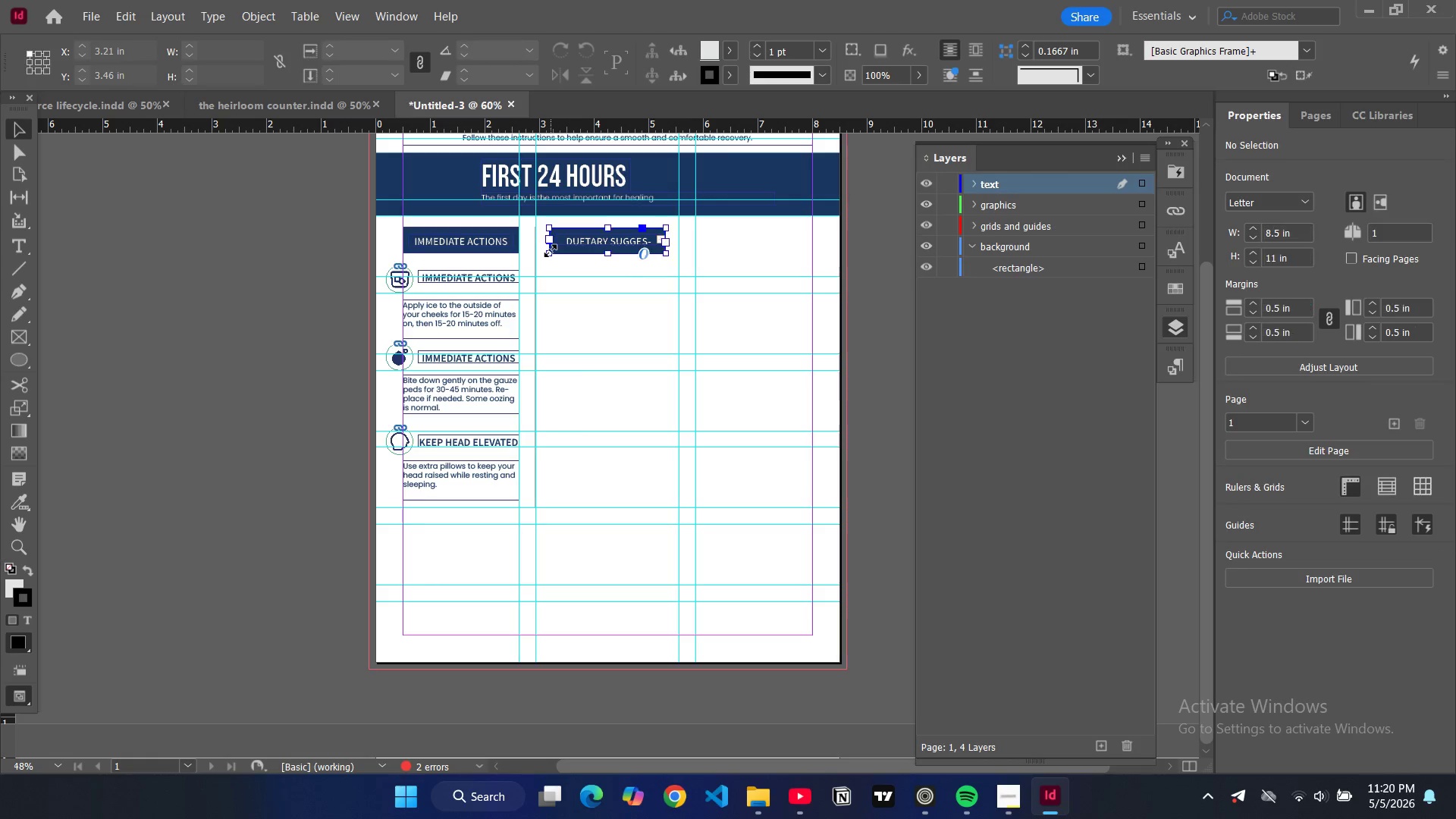 
left_click([551, 251])
 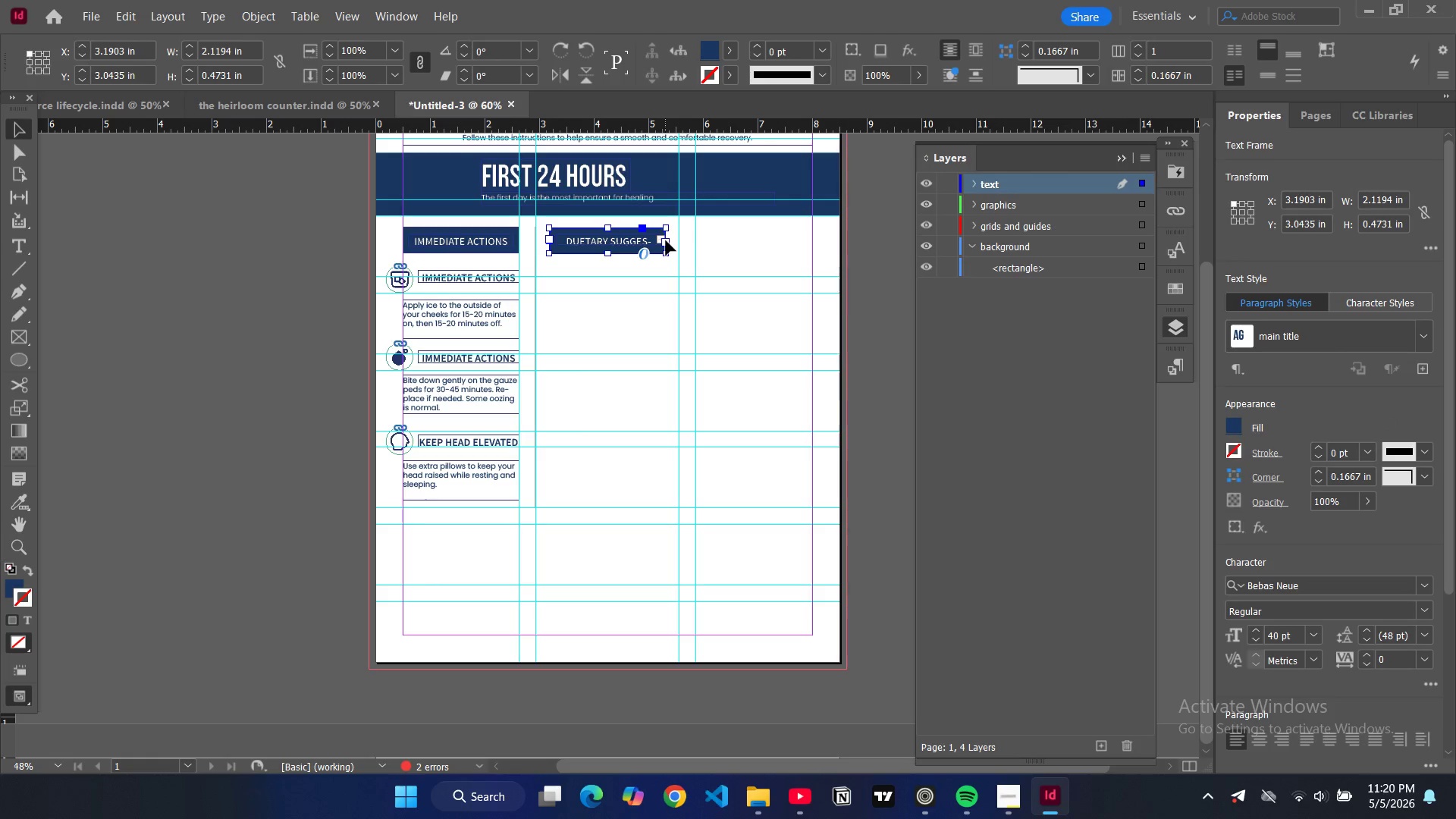 
left_click_drag(start_coordinate=[667, 240], to_coordinate=[676, 242])
 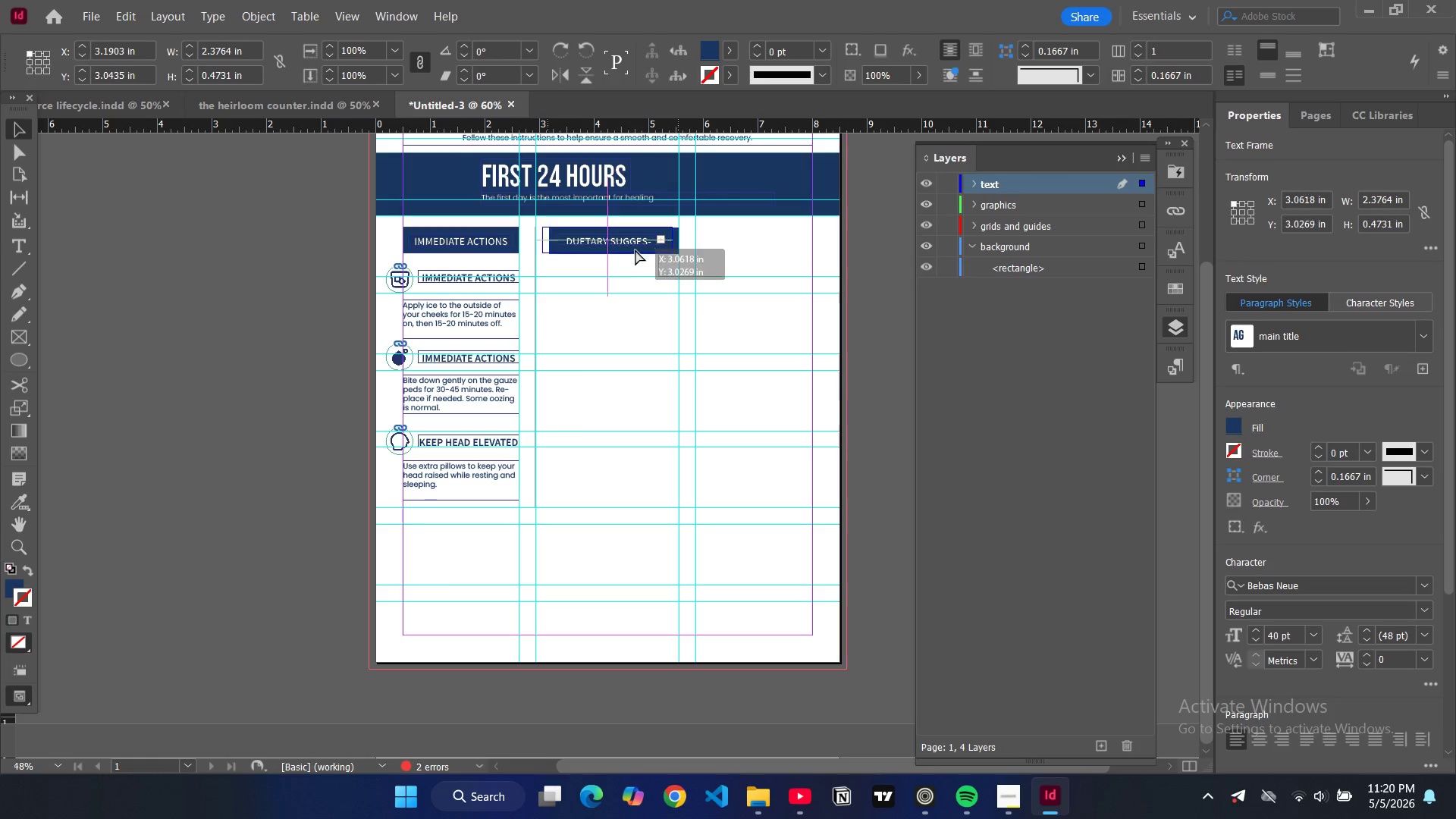 
left_click_drag(start_coordinate=[643, 251], to_coordinate=[636, 249])
 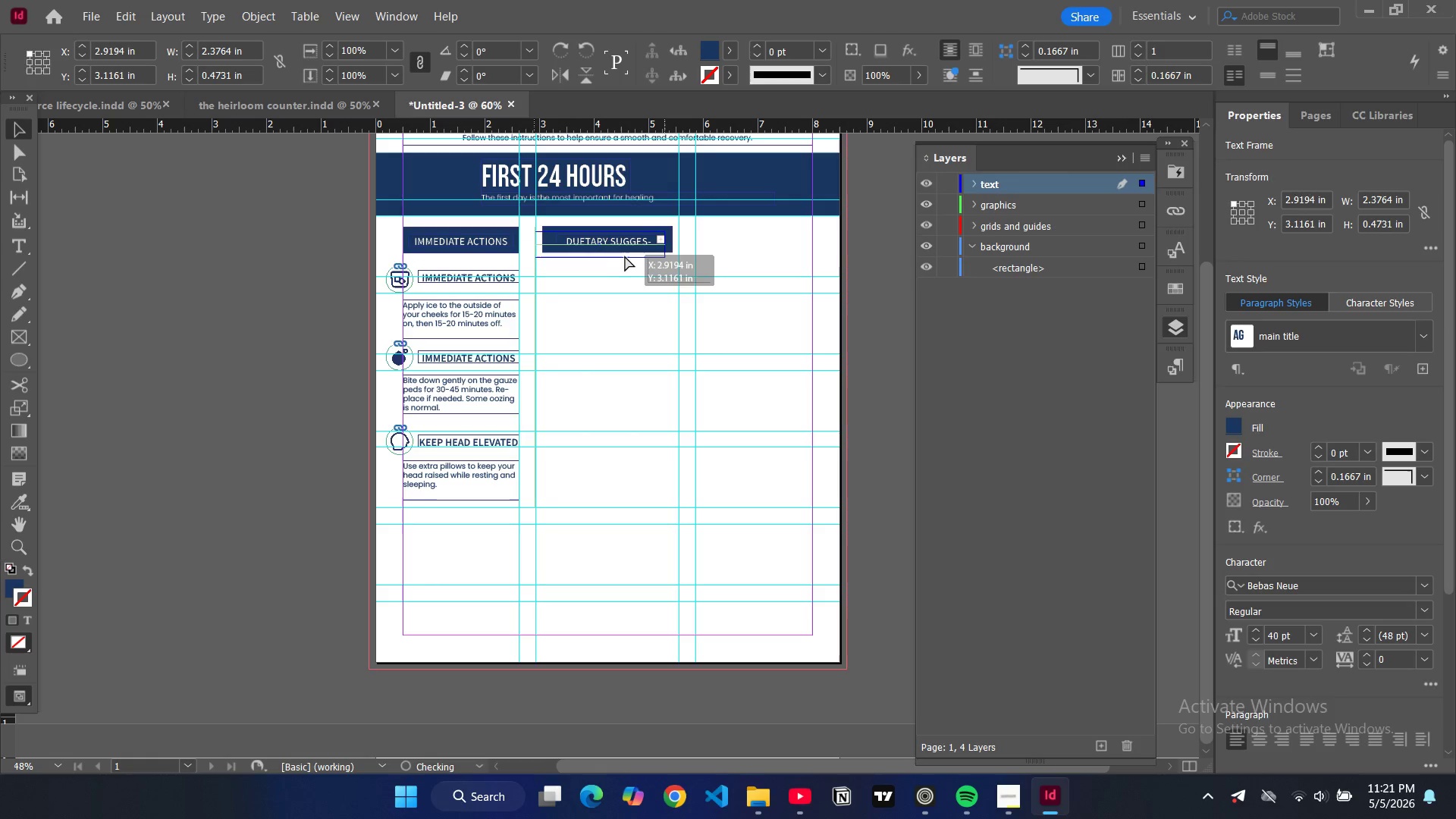 
wait(8.08)
 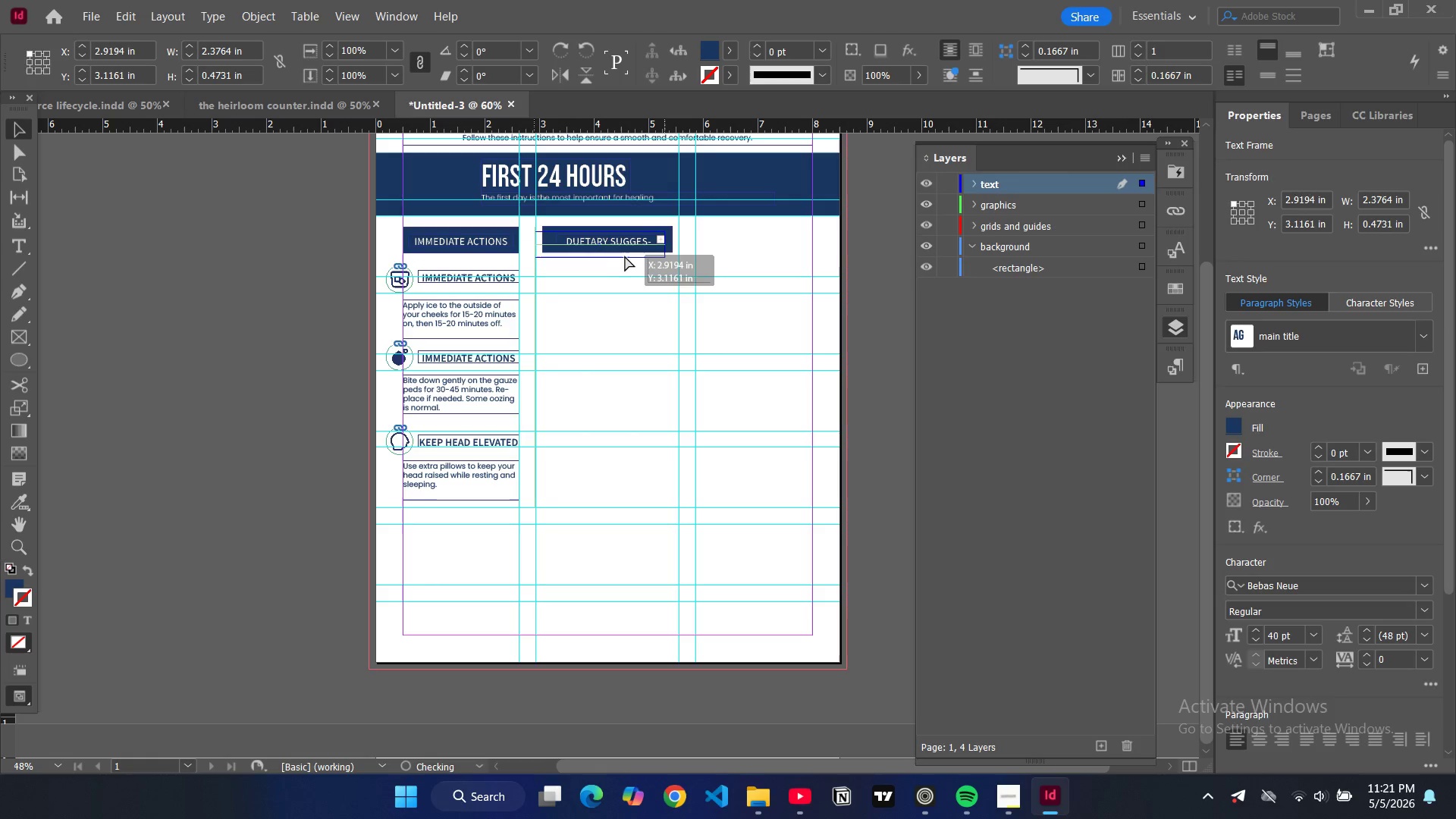 
left_click([632, 244])
 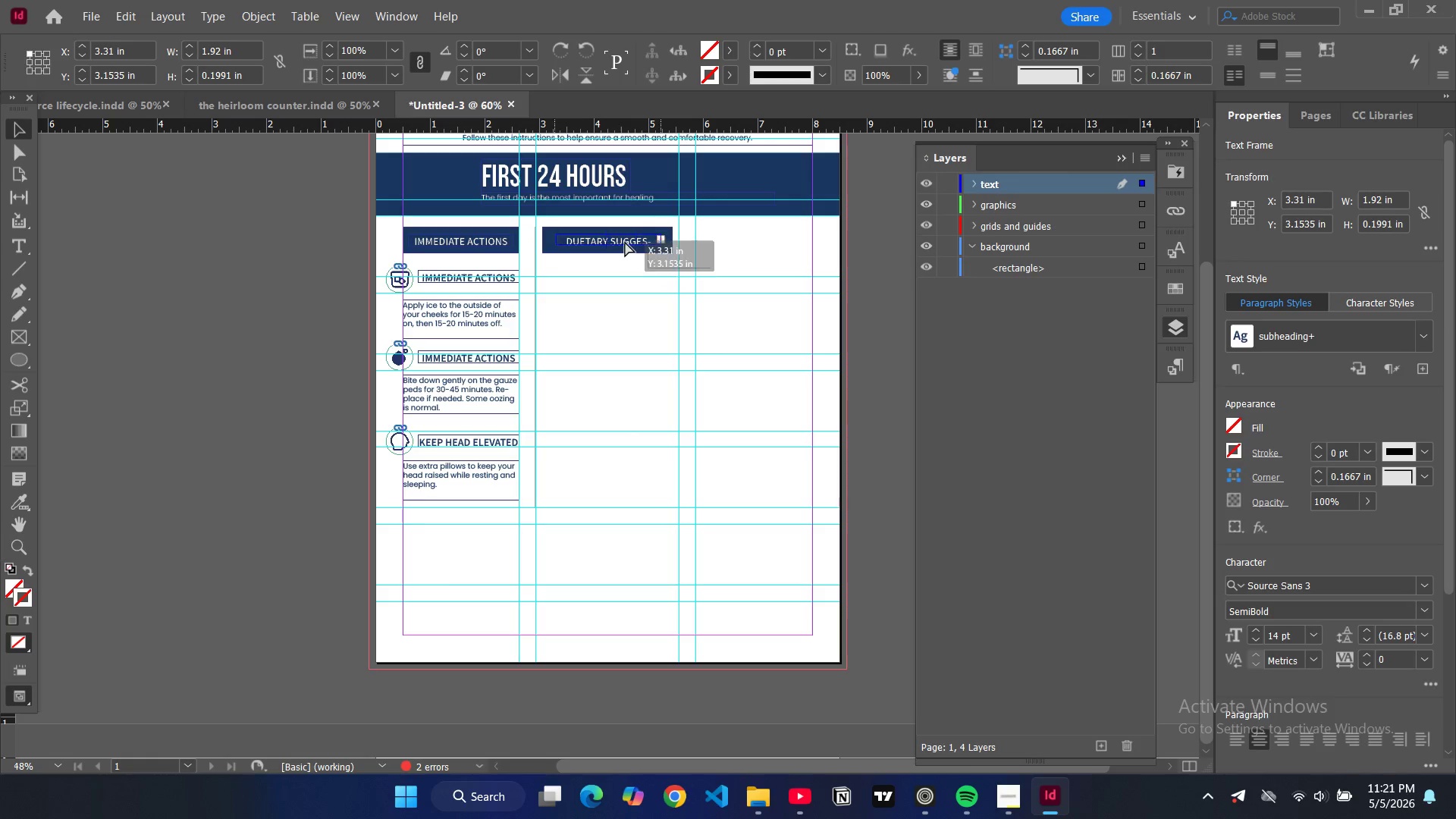 
left_click_drag(start_coordinate=[627, 242], to_coordinate=[620, 241])
 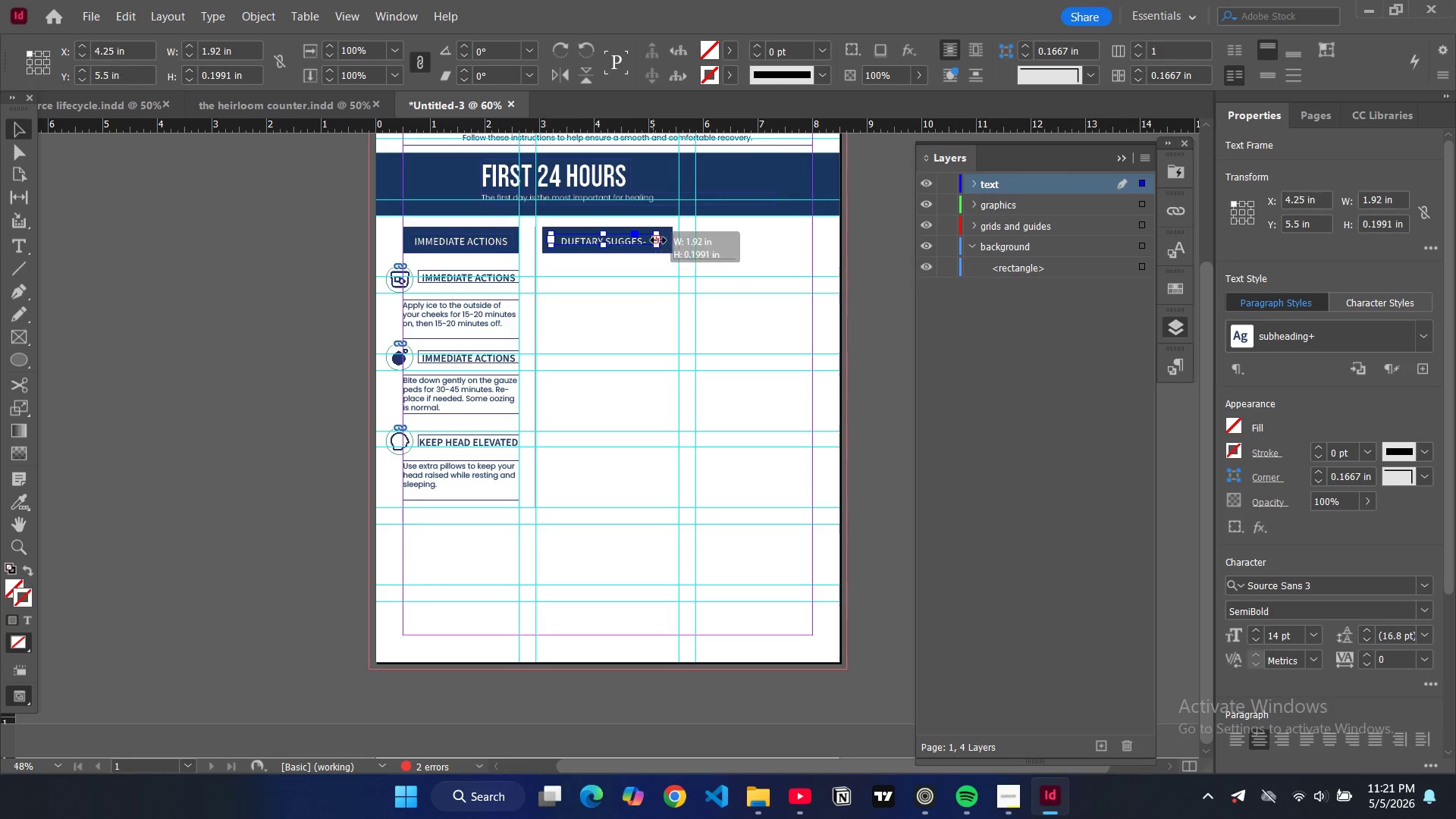 
left_click_drag(start_coordinate=[653, 240], to_coordinate=[663, 240])
 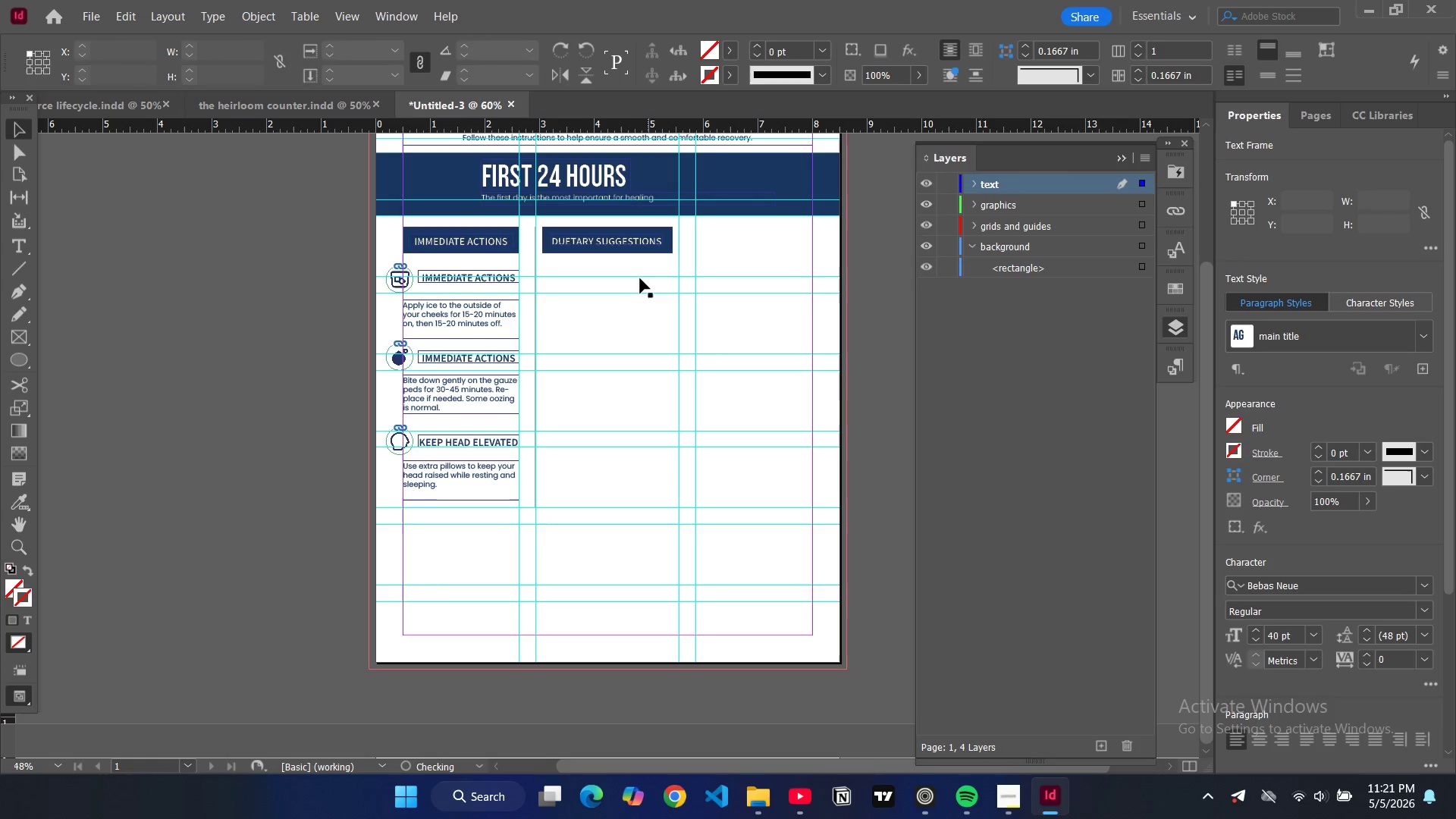 
left_click([648, 297])
 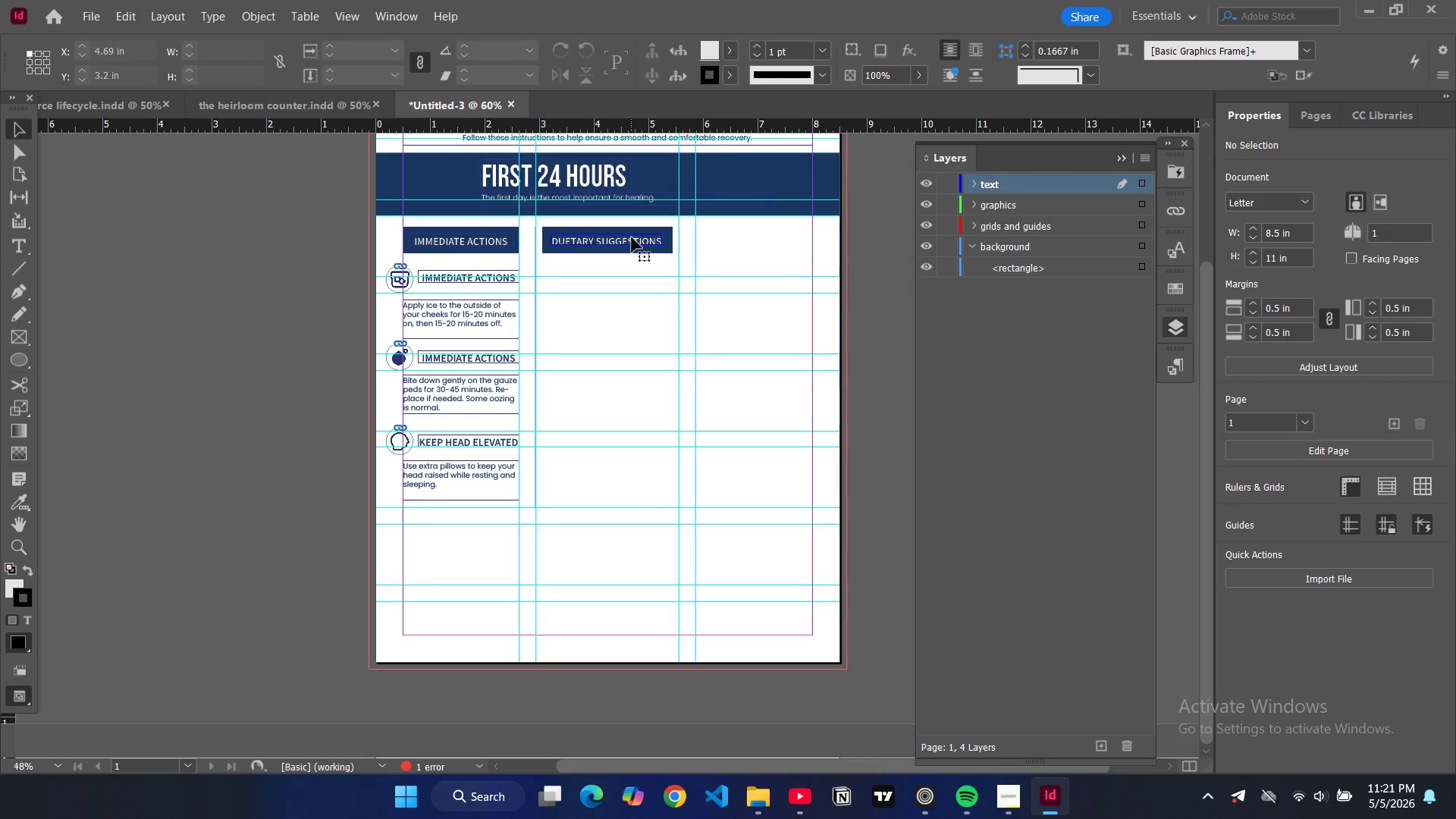 
left_click([632, 237])
 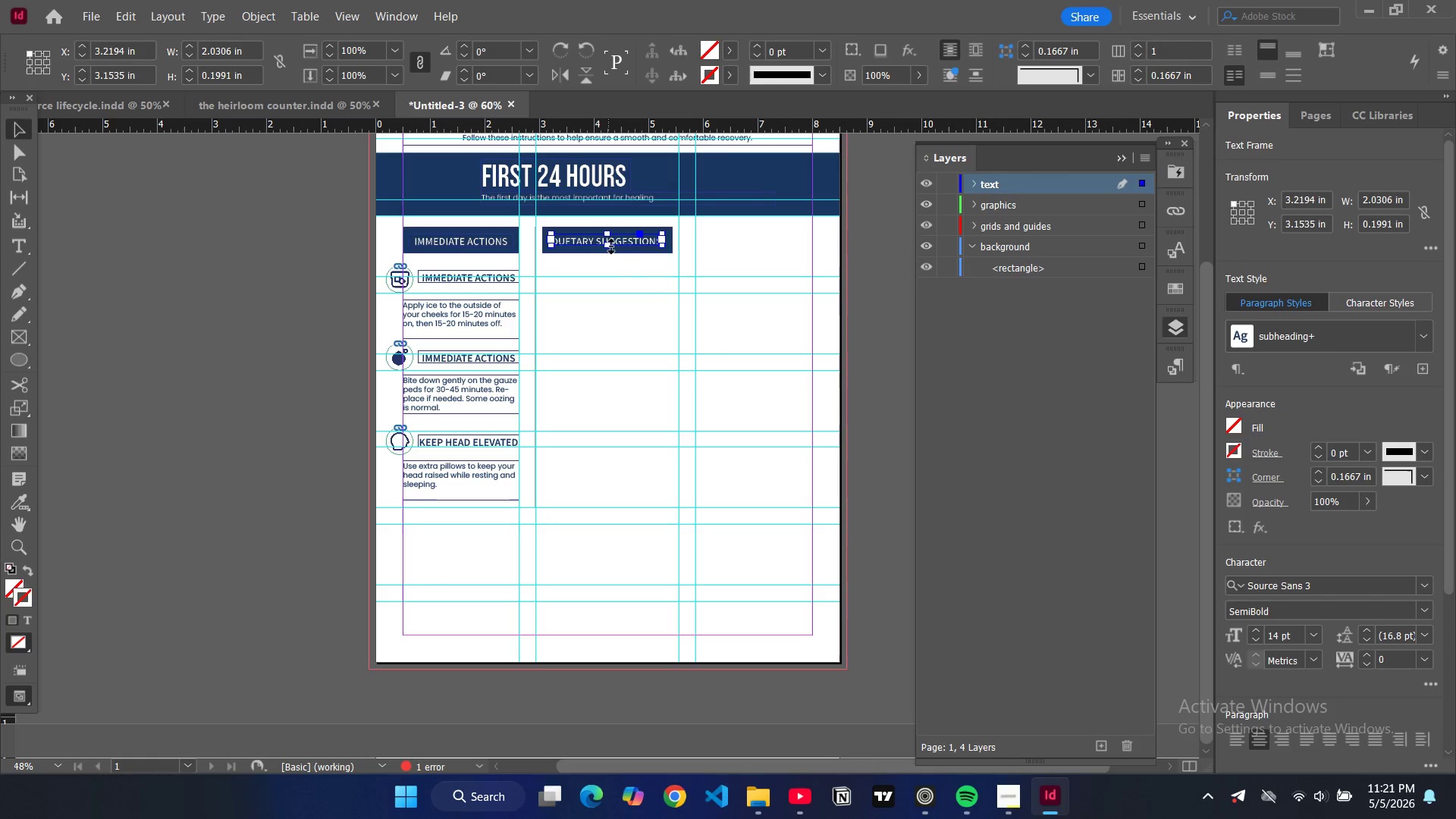 
left_click_drag(start_coordinate=[609, 243], to_coordinate=[614, 250])
 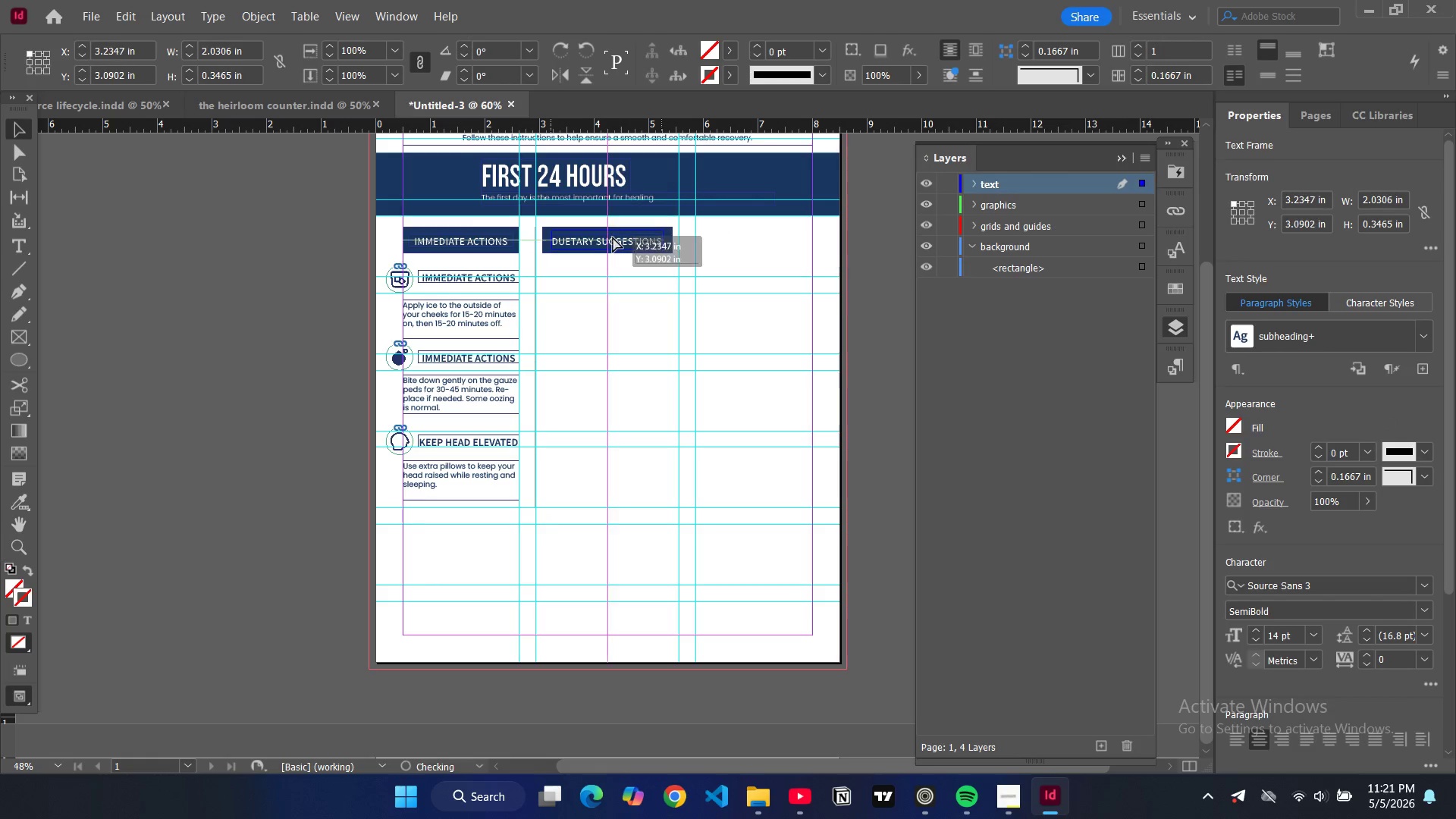 
left_click_drag(start_coordinate=[610, 242], to_coordinate=[607, 239])
 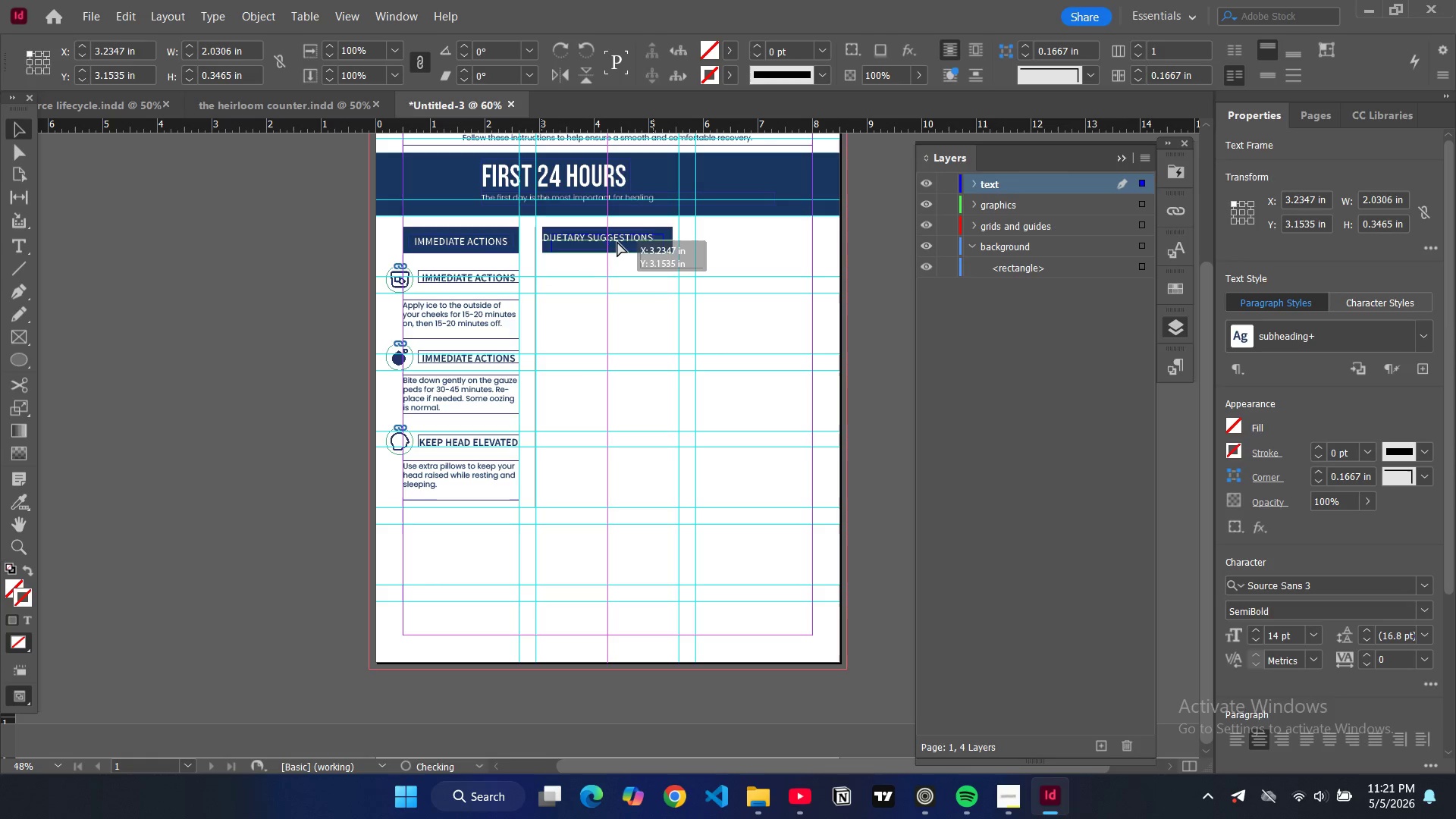 
left_click_drag(start_coordinate=[608, 238], to_coordinate=[614, 240])
 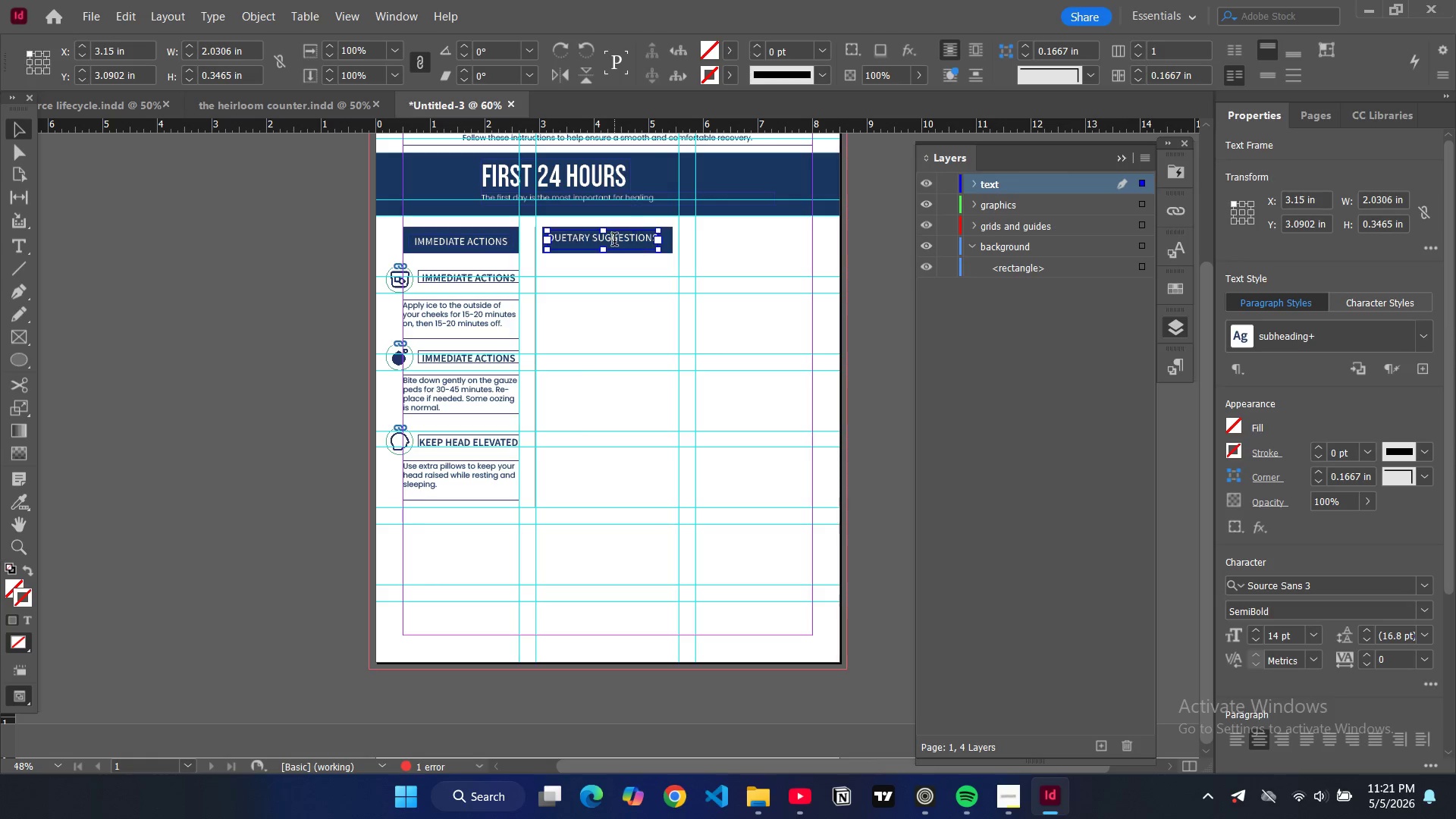 
double_click([614, 241])
 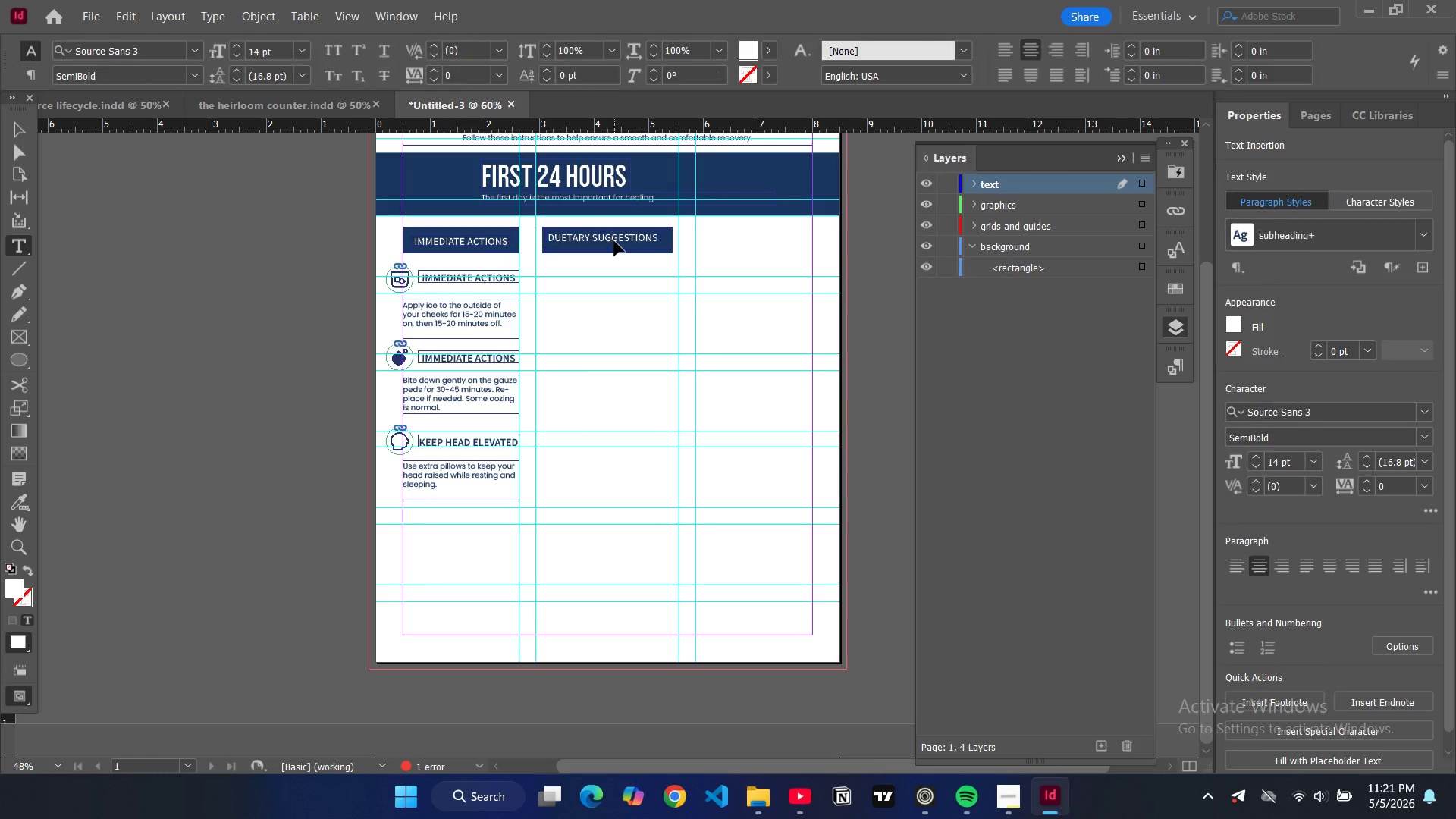 
key(Control+Shift+C)
 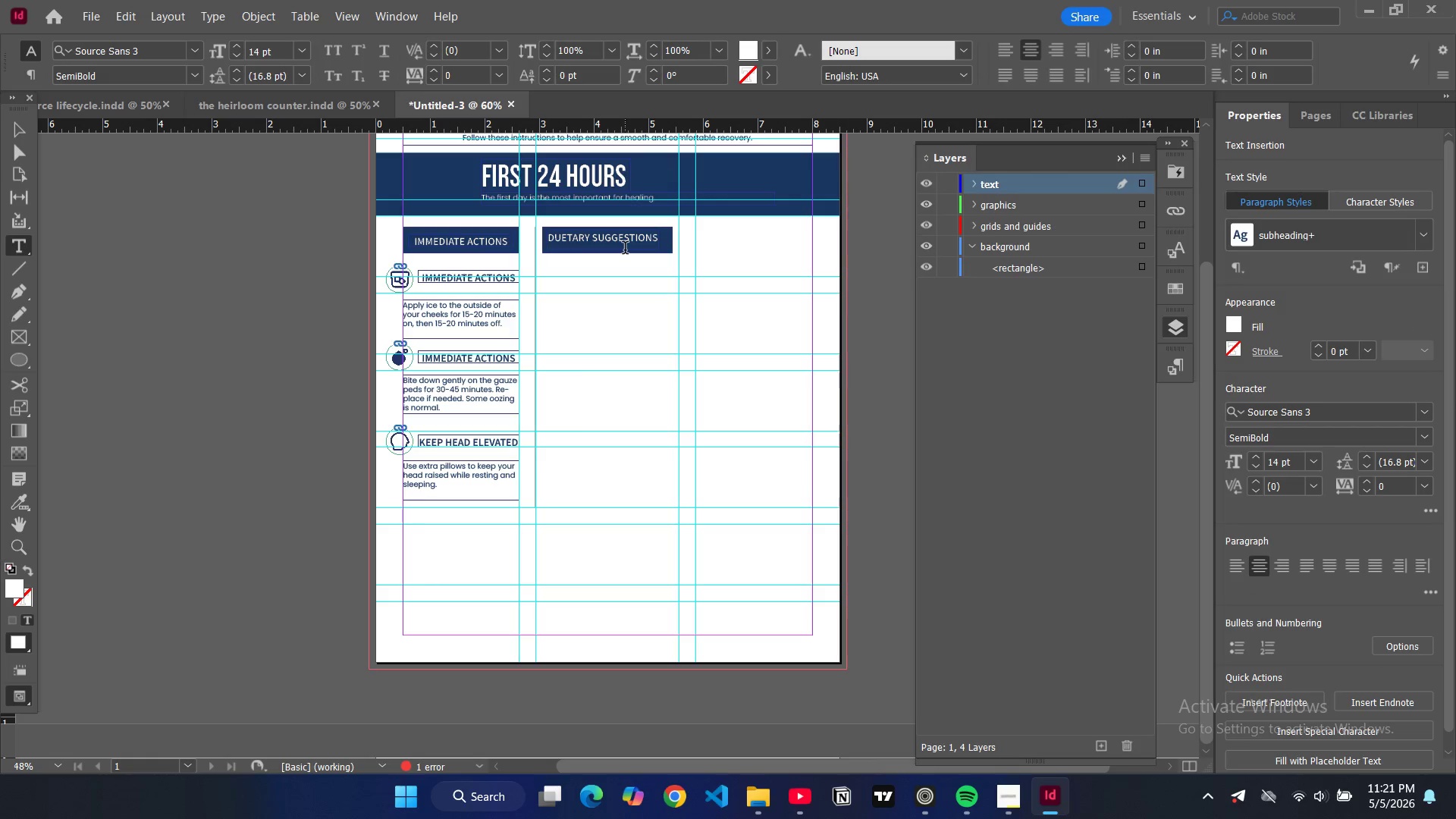 
double_click([622, 240])
 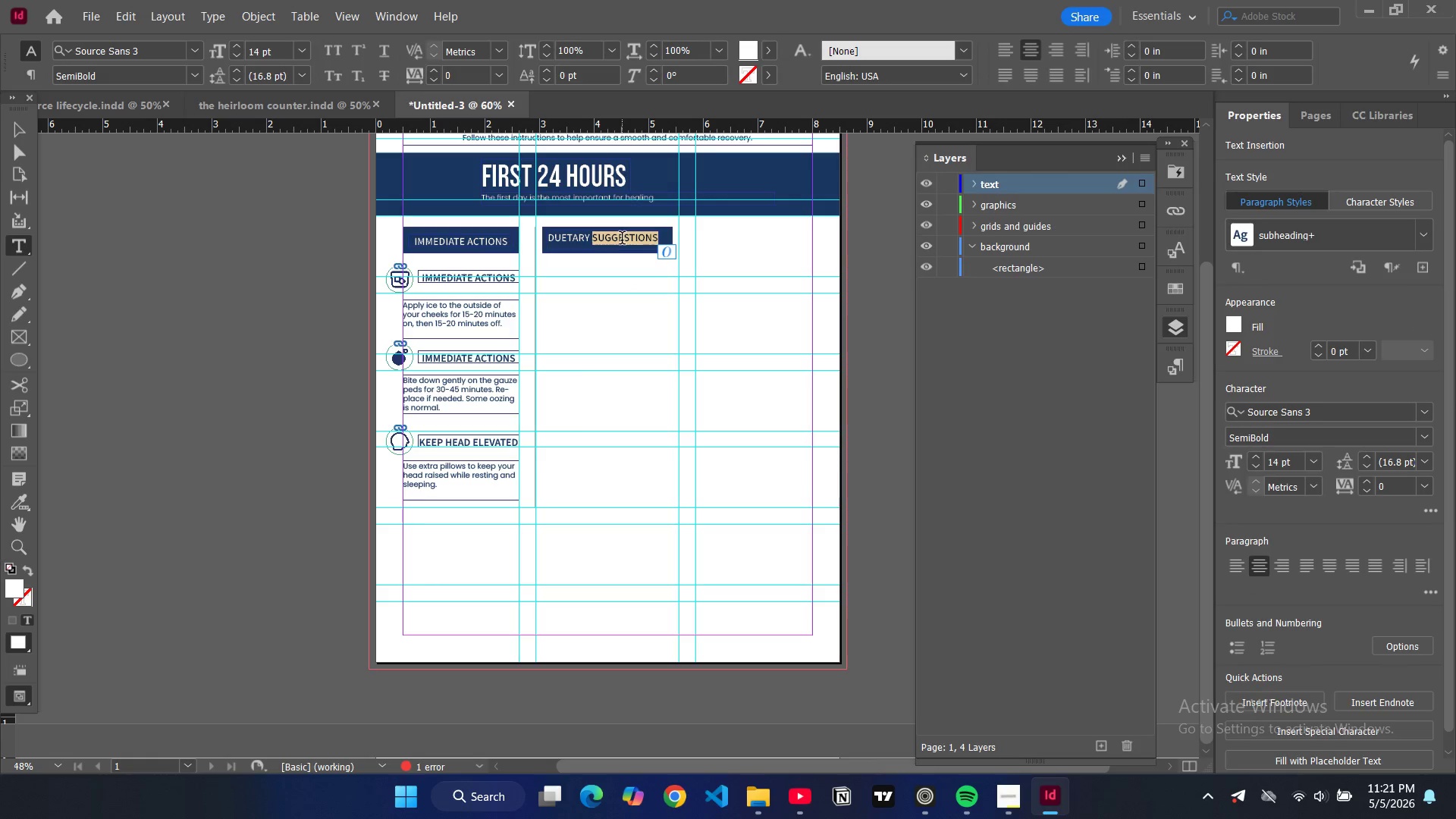 
triple_click([622, 240])
 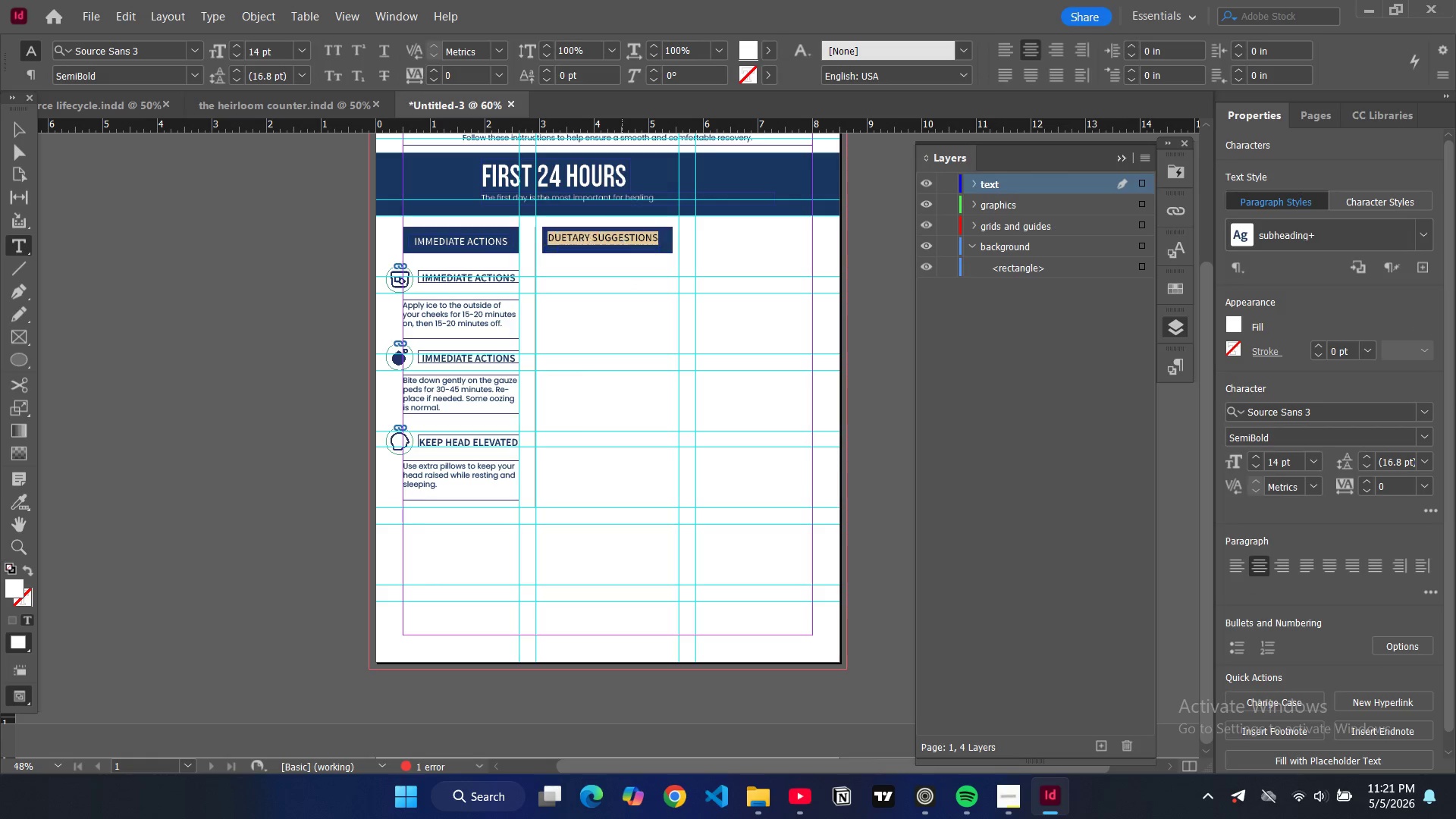 
key(Control+A)
 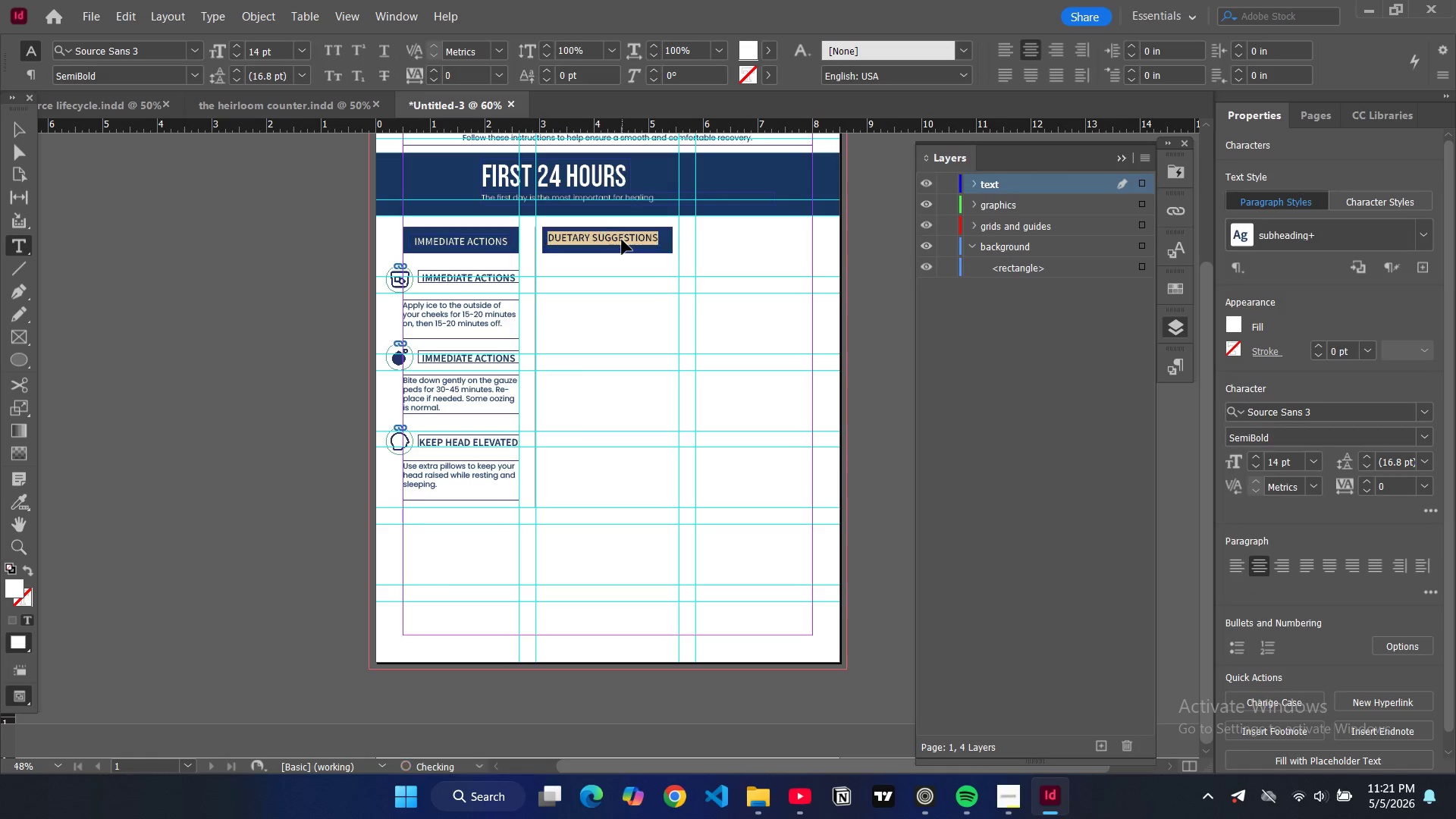 
key(Control+Shift+C)
 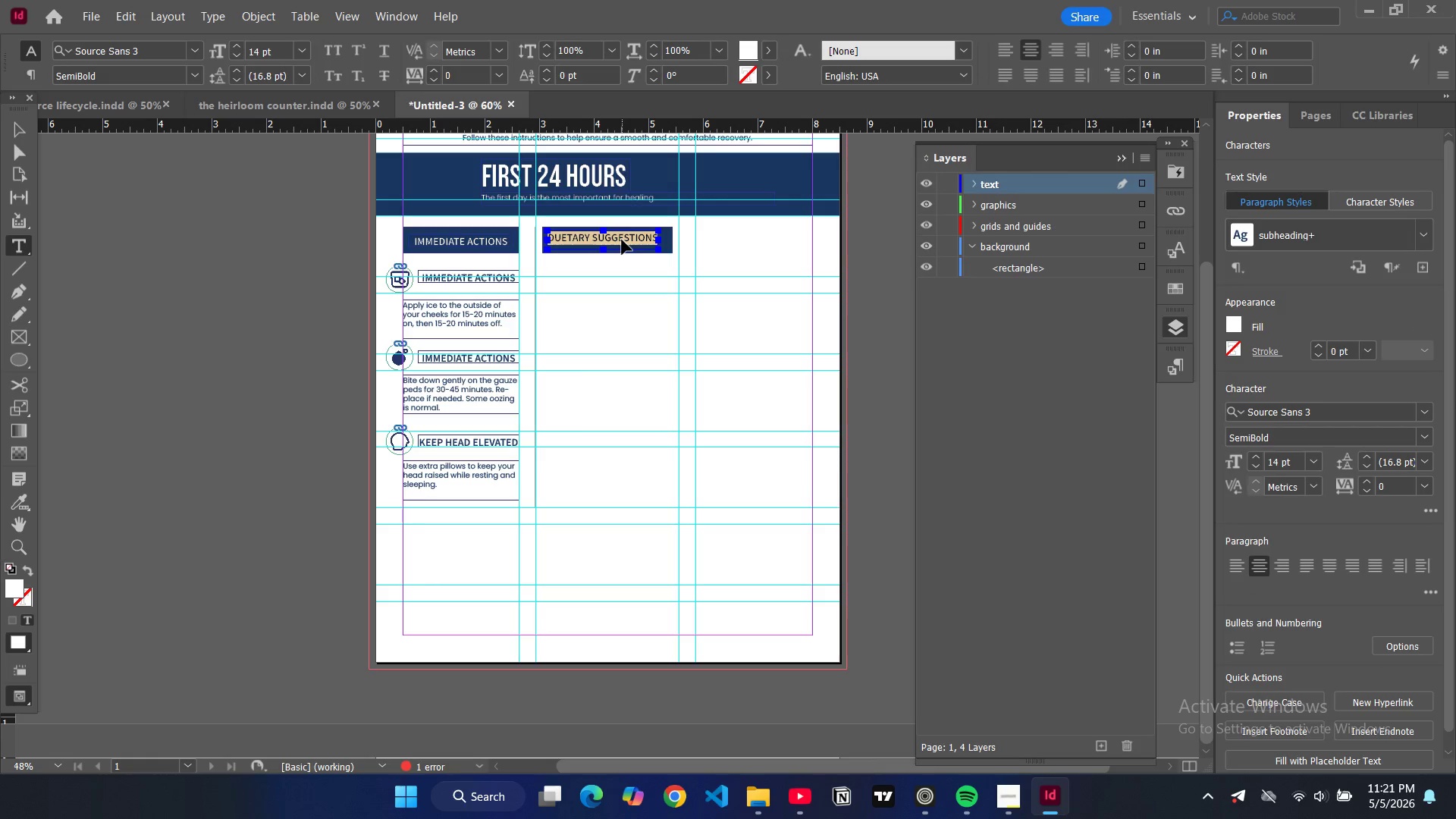 
key(Control+ControlLeft)
 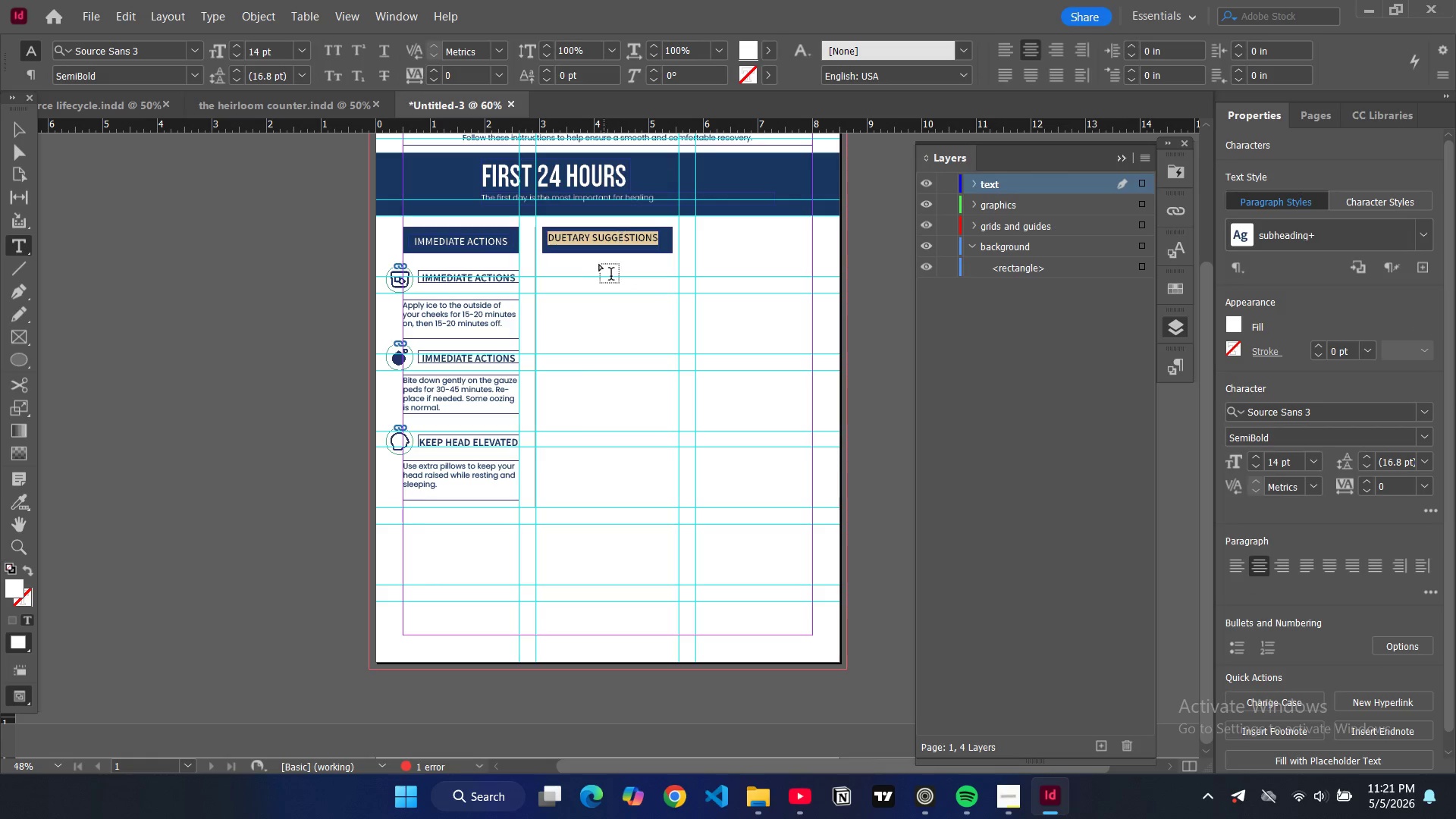 
key(CapsLock)
 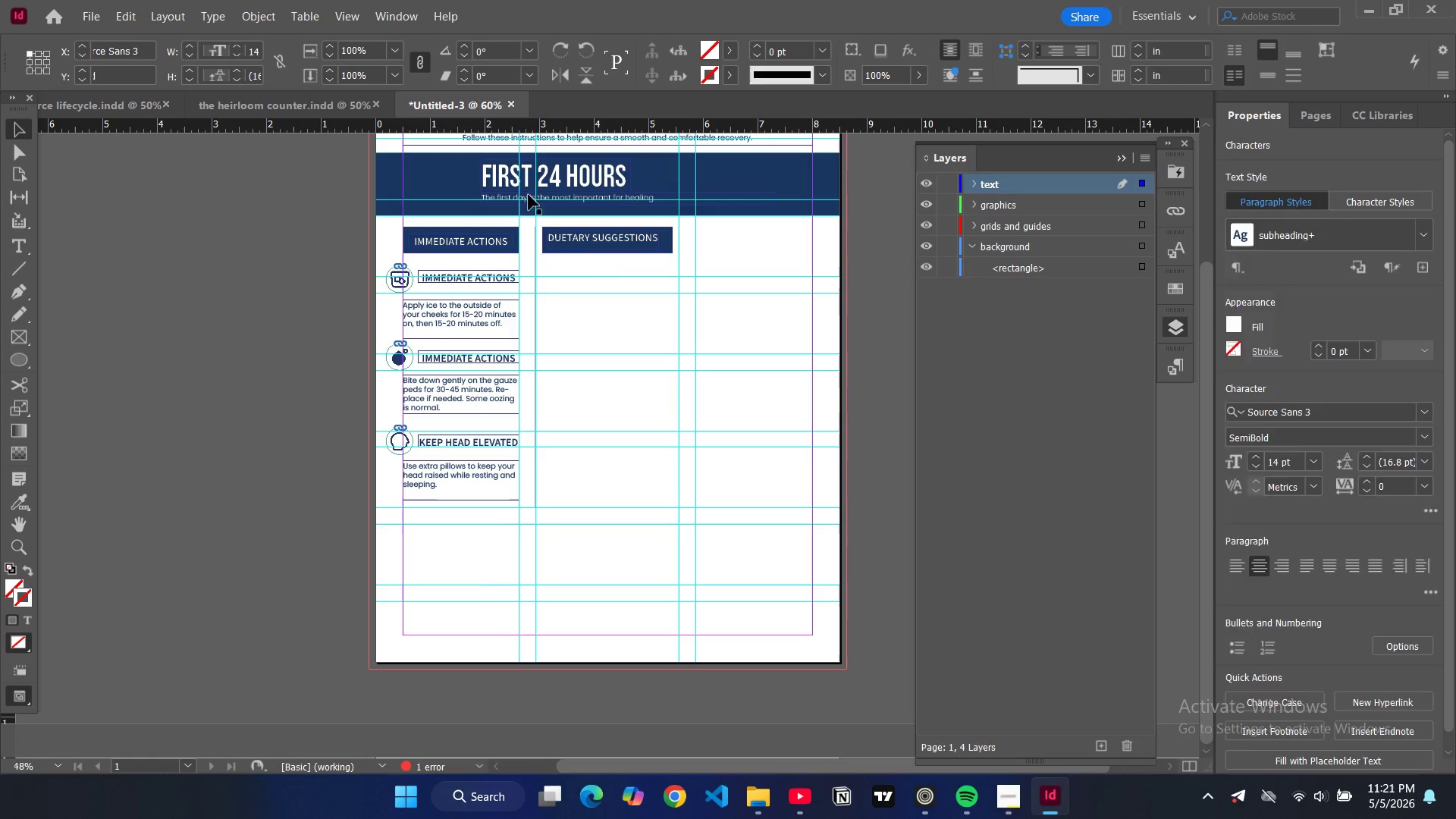 
left_click([570, 236])
 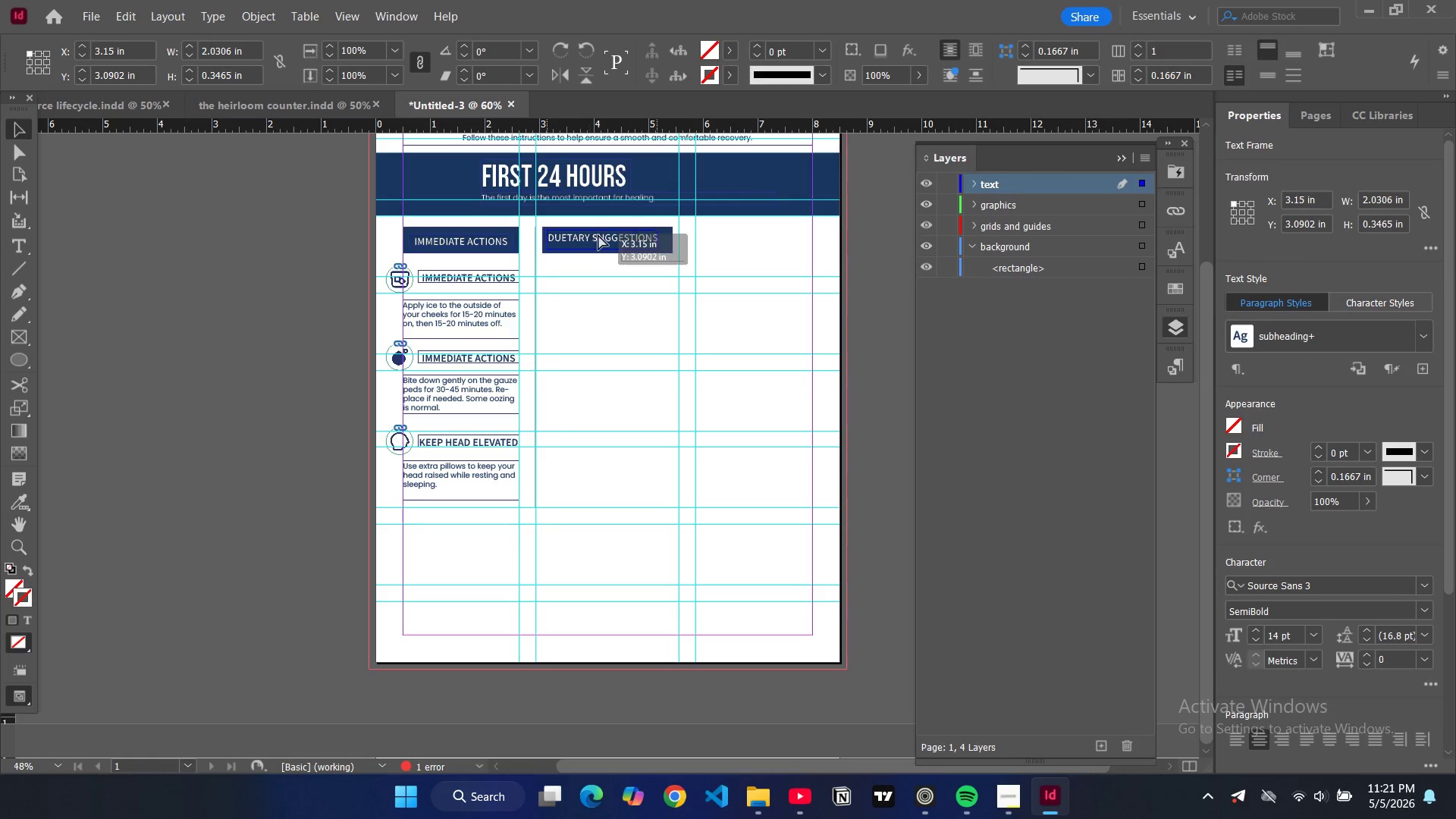 
left_click_drag(start_coordinate=[590, 234], to_coordinate=[597, 236])
 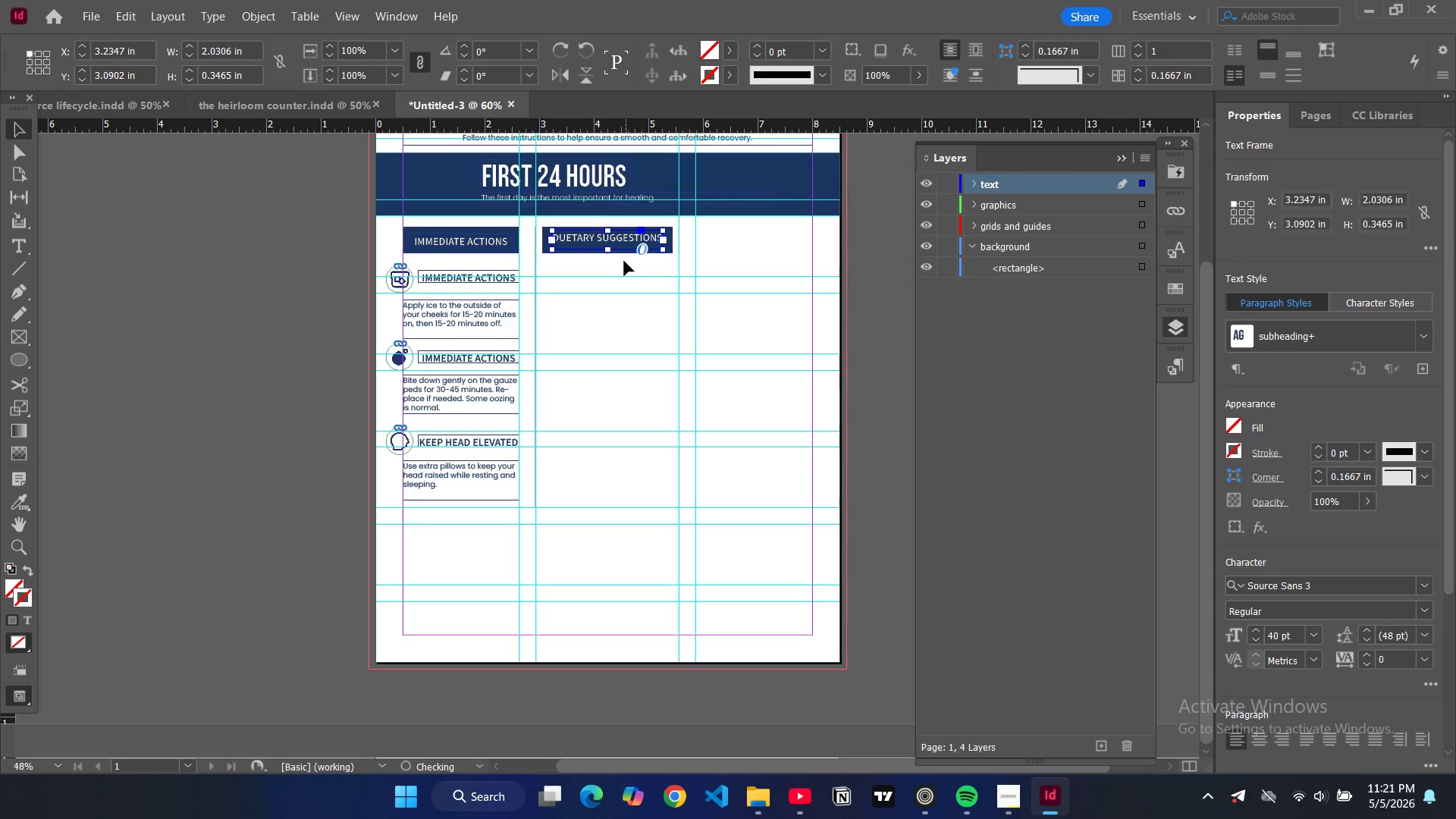 
left_click([626, 261])
 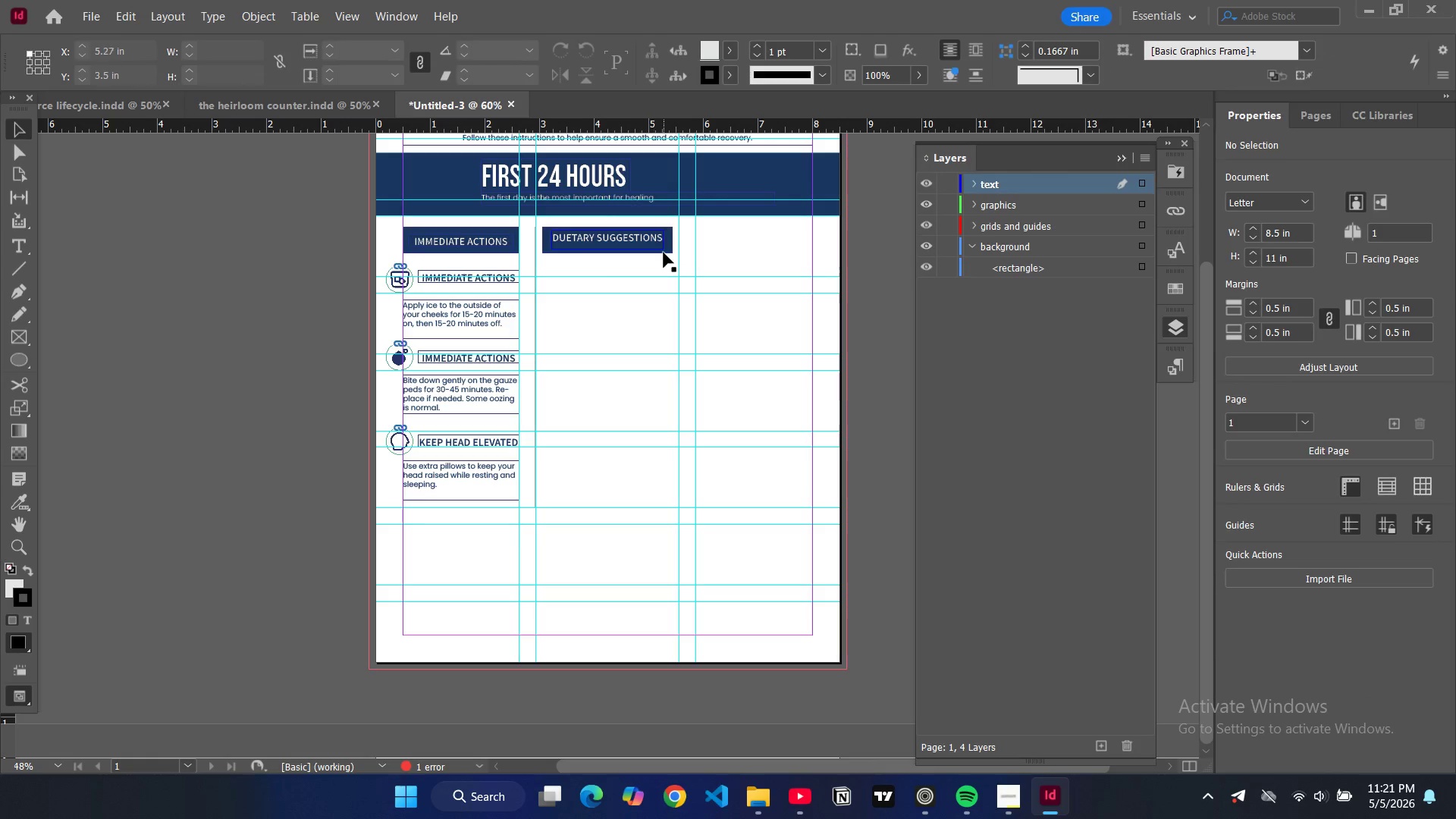 
left_click([664, 253])
 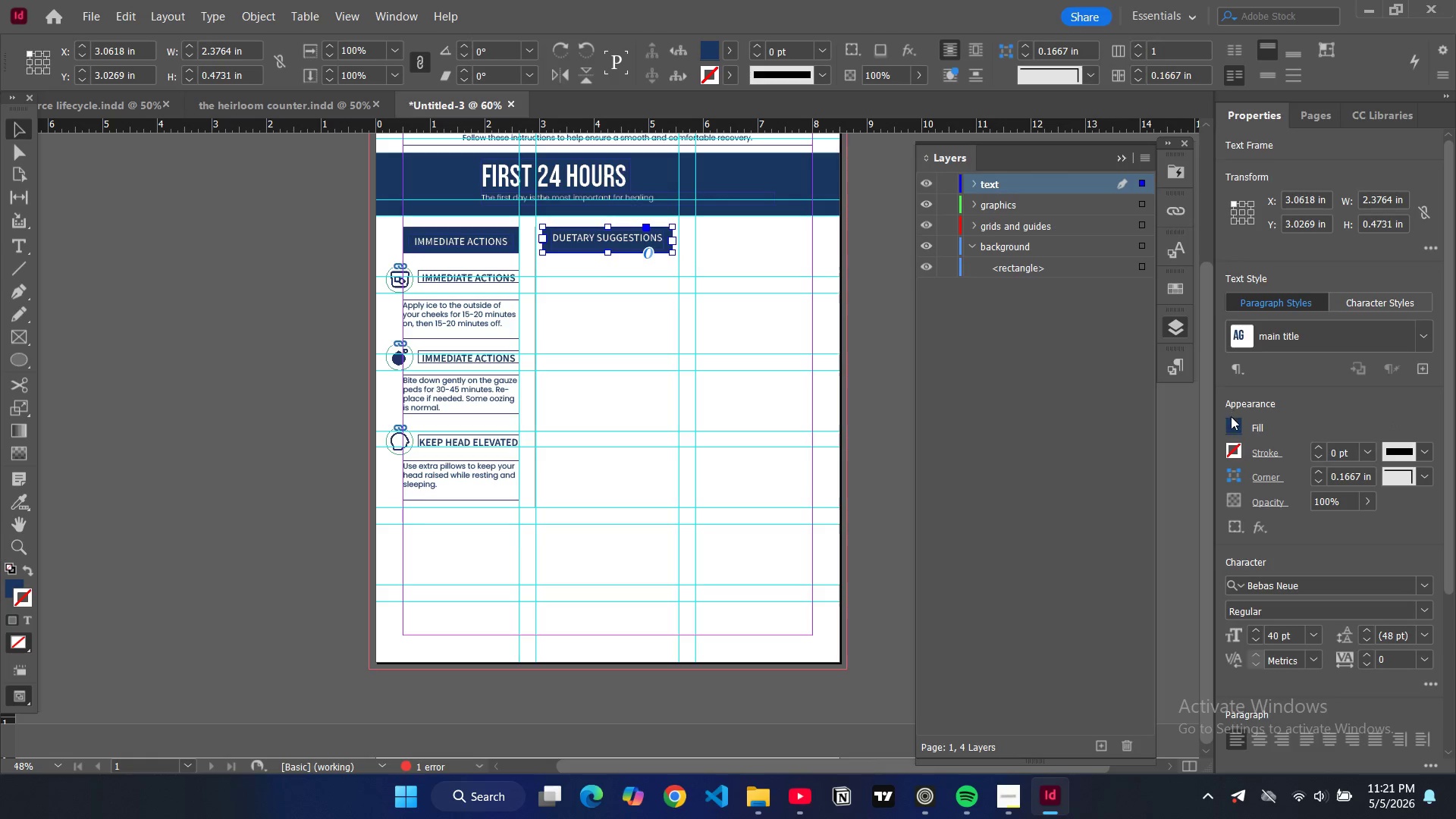 
double_click([1237, 427])
 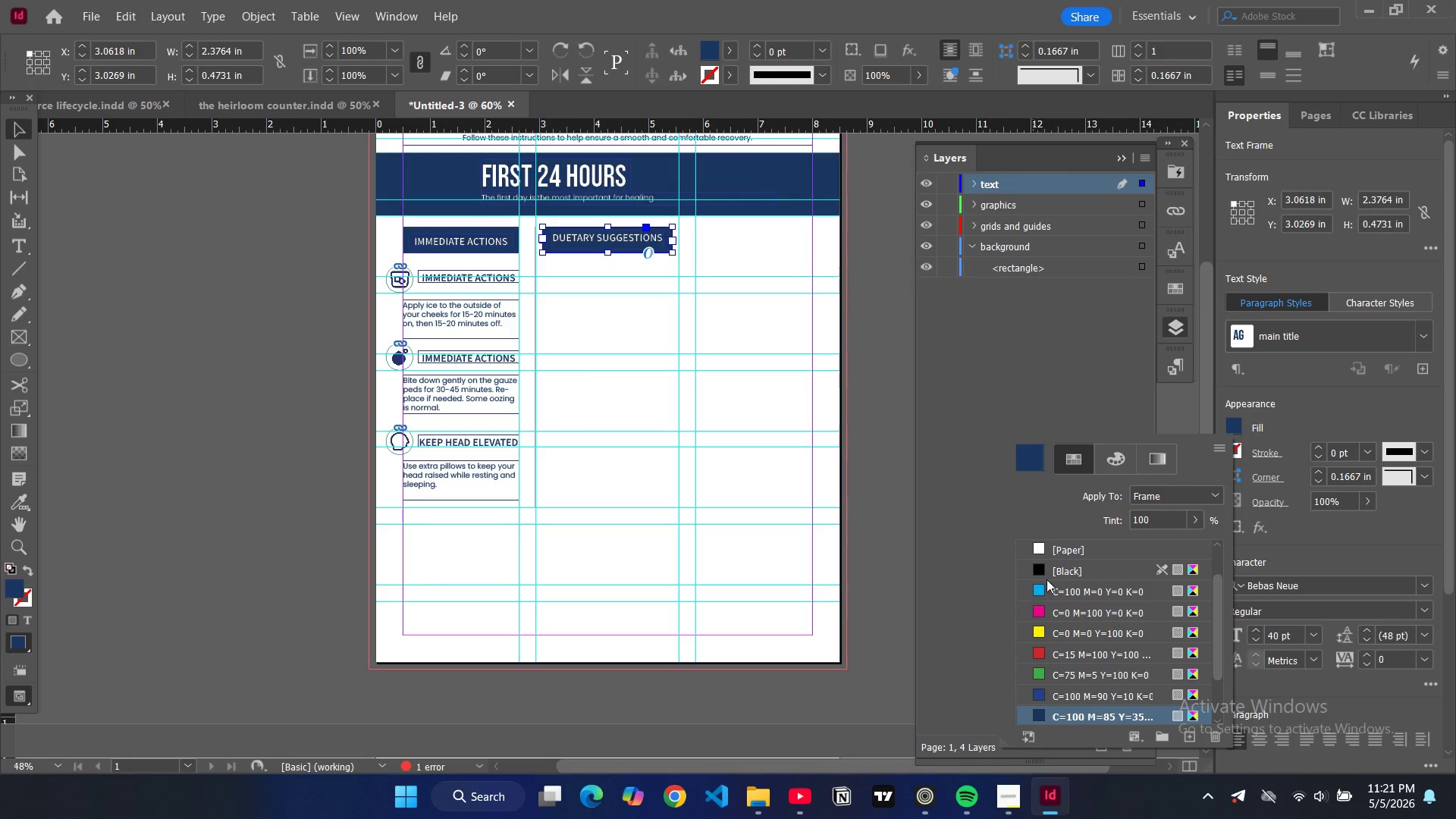 
scroll: coordinate [1056, 683], scroll_direction: down, amount: 9.0
 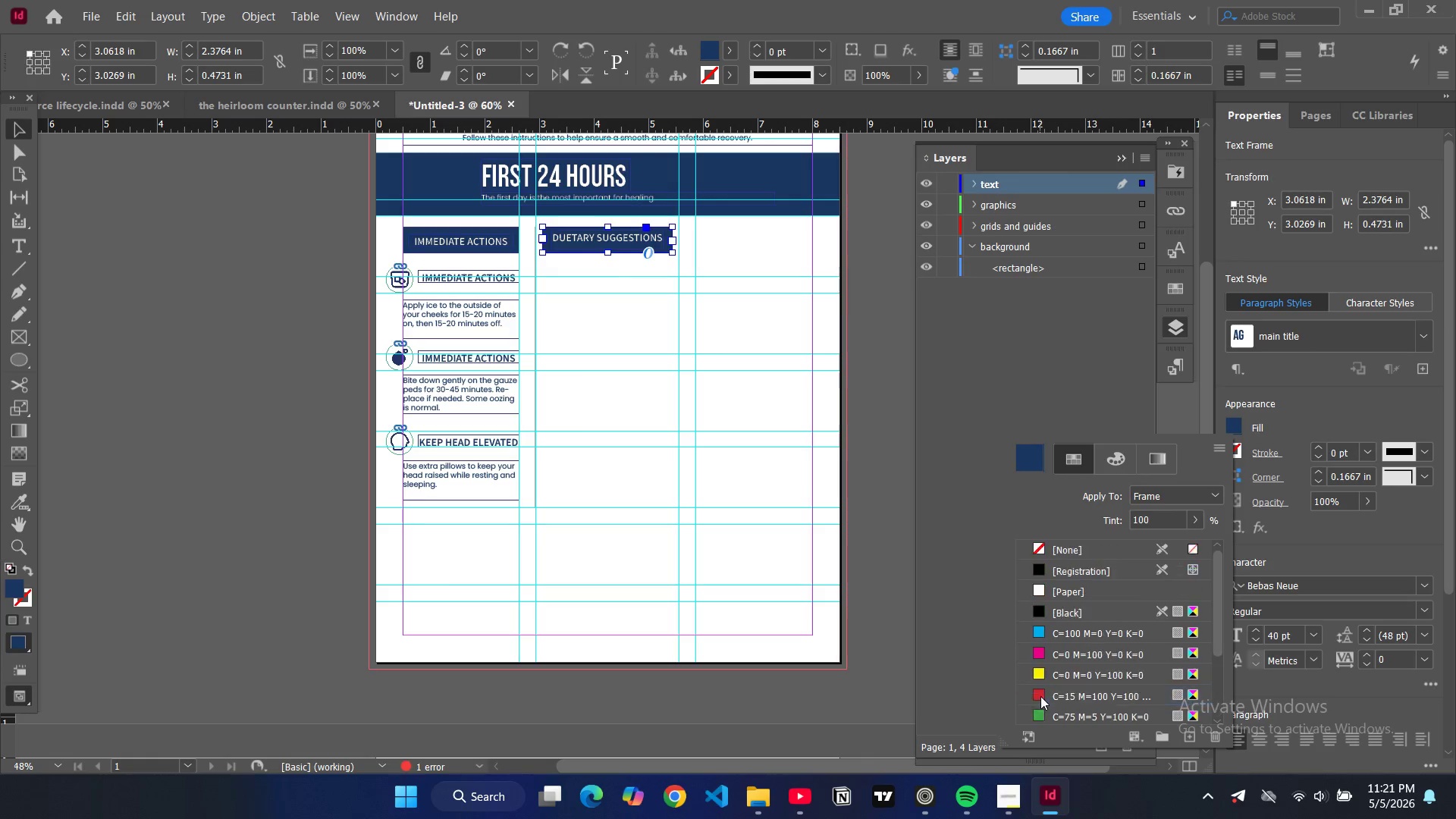 
left_click([1040, 696])
 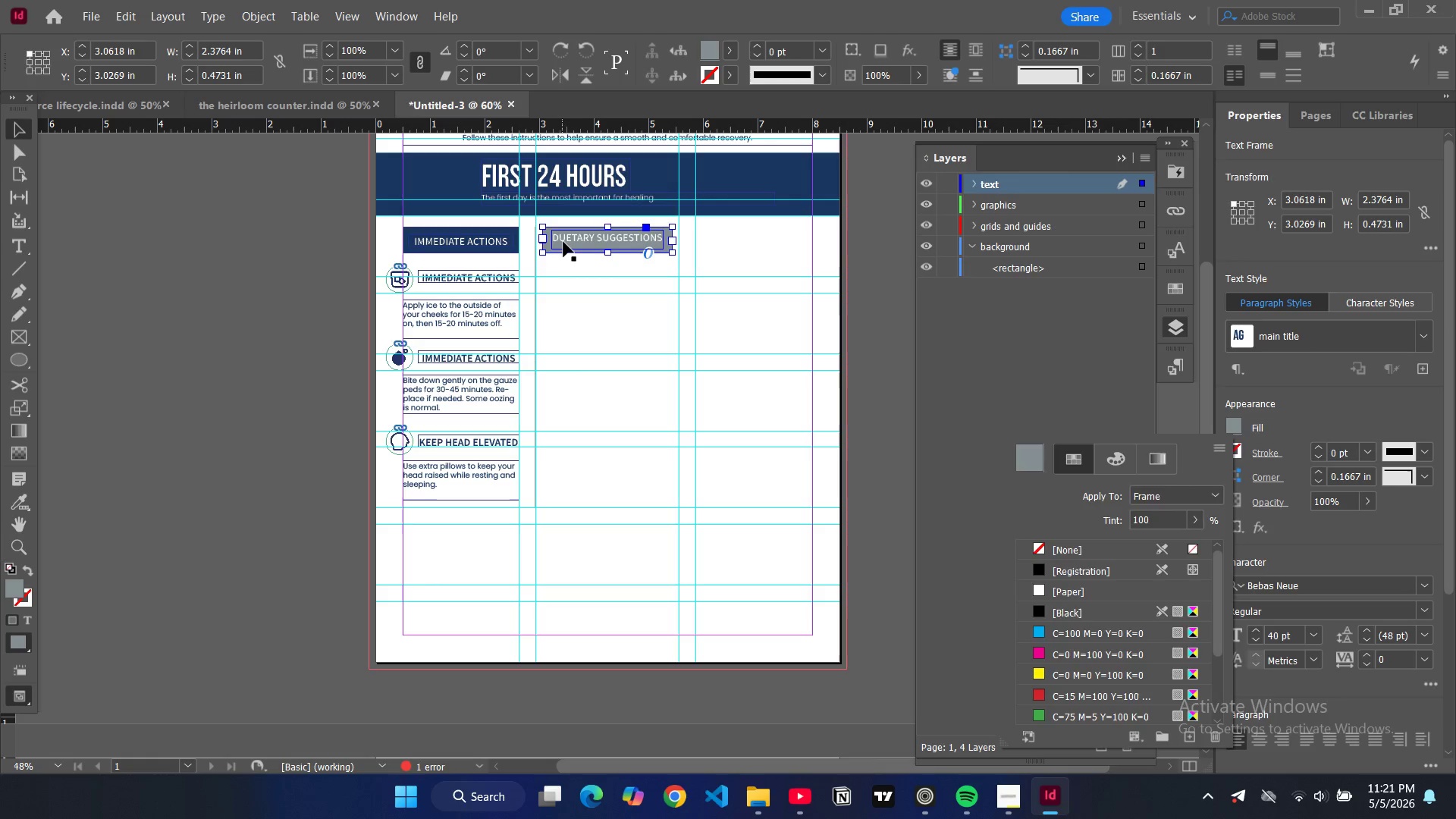 
double_click([563, 242])
 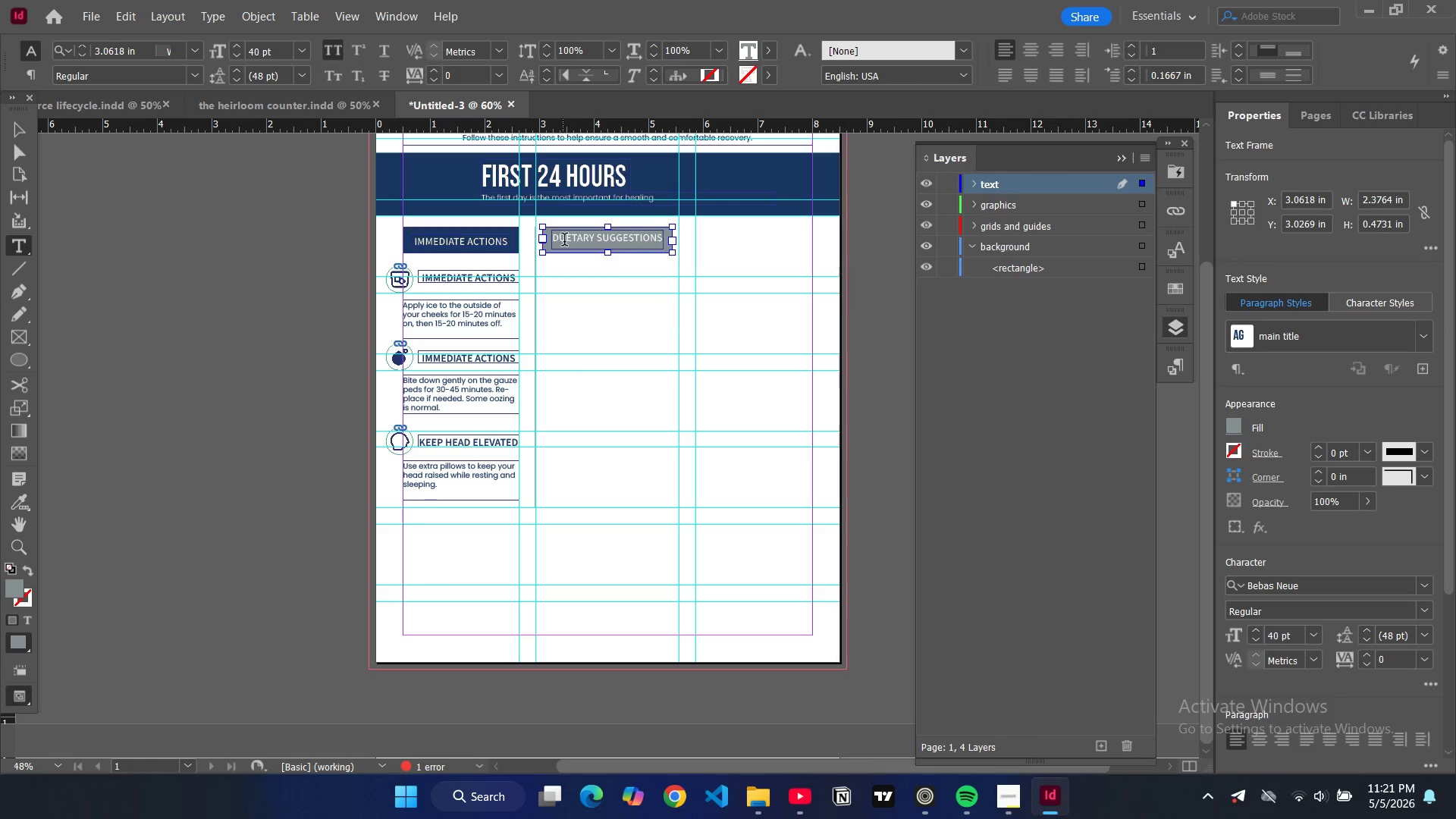 
left_click([564, 241])
 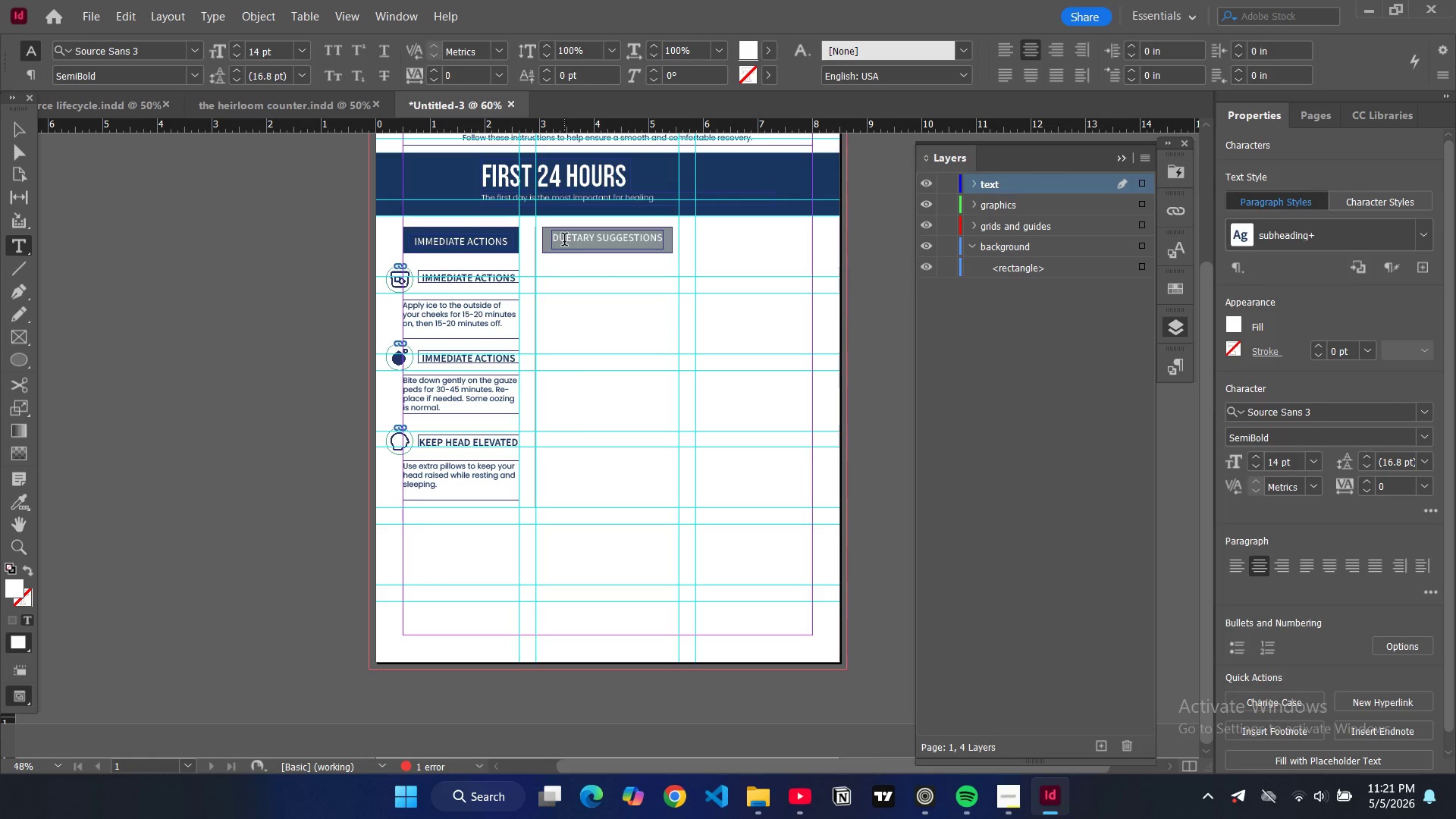 
left_click([564, 241])
 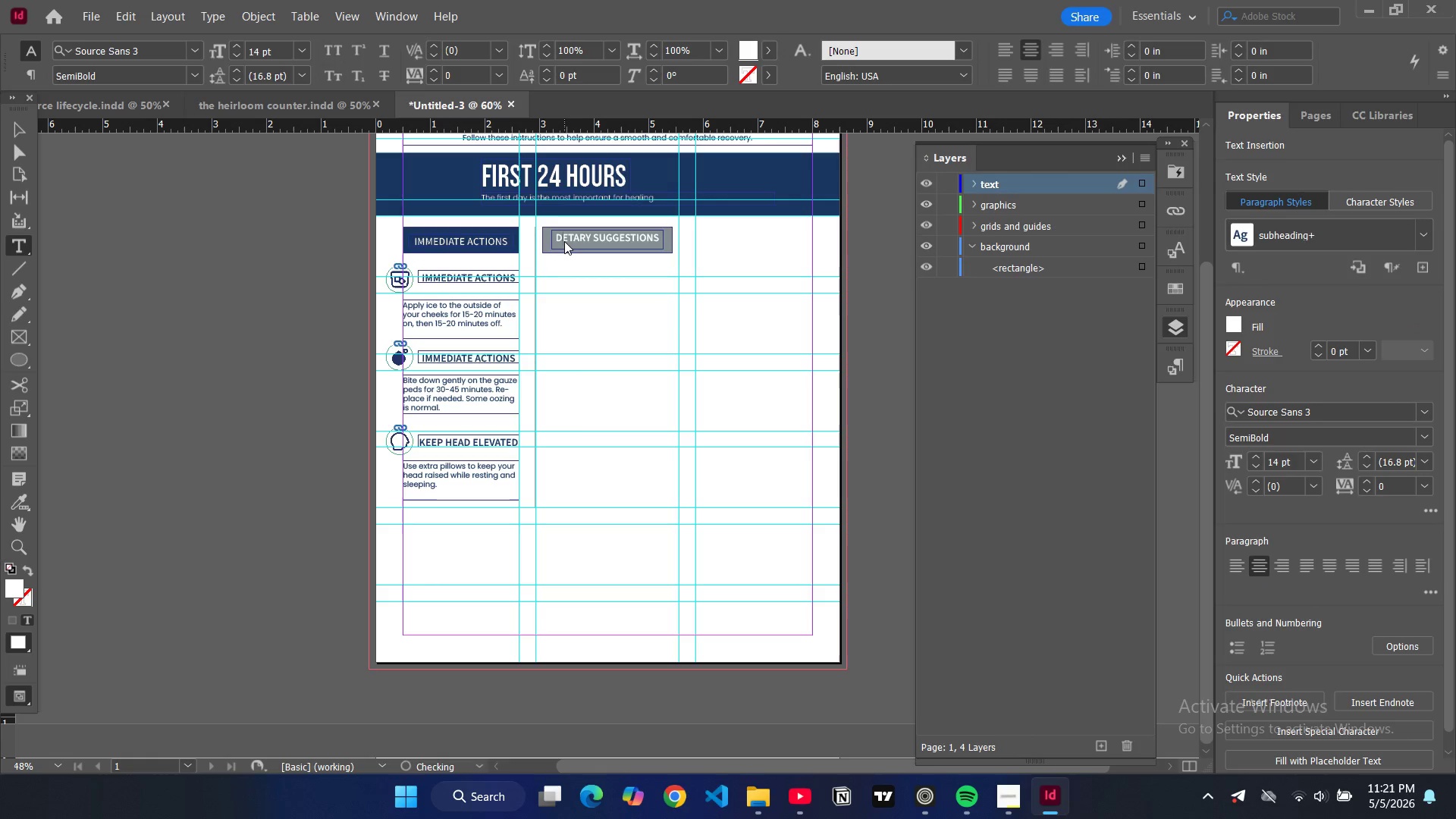 
key(Backspace)
 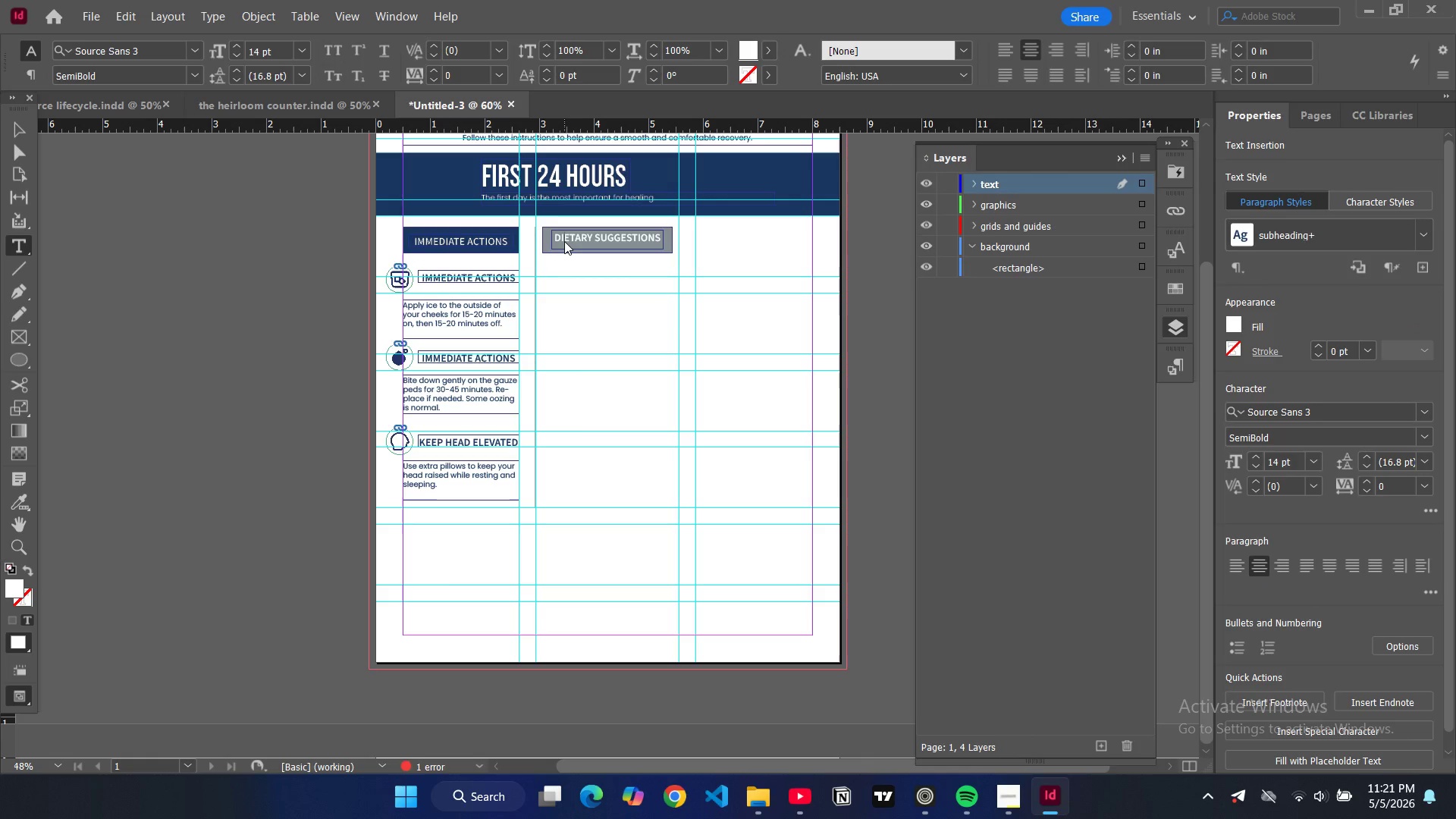 
key(CapsLock)
 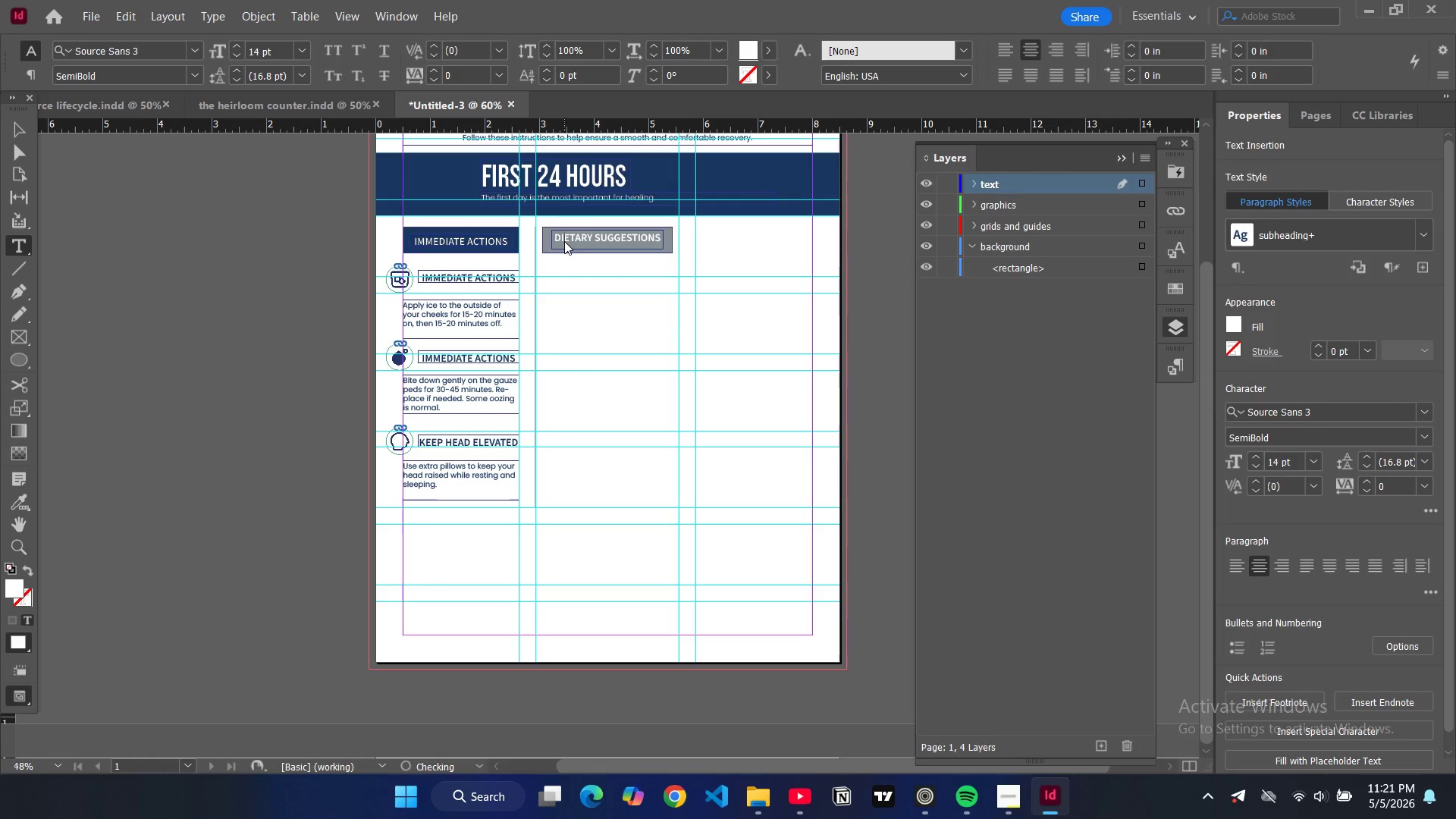 
key(I)
 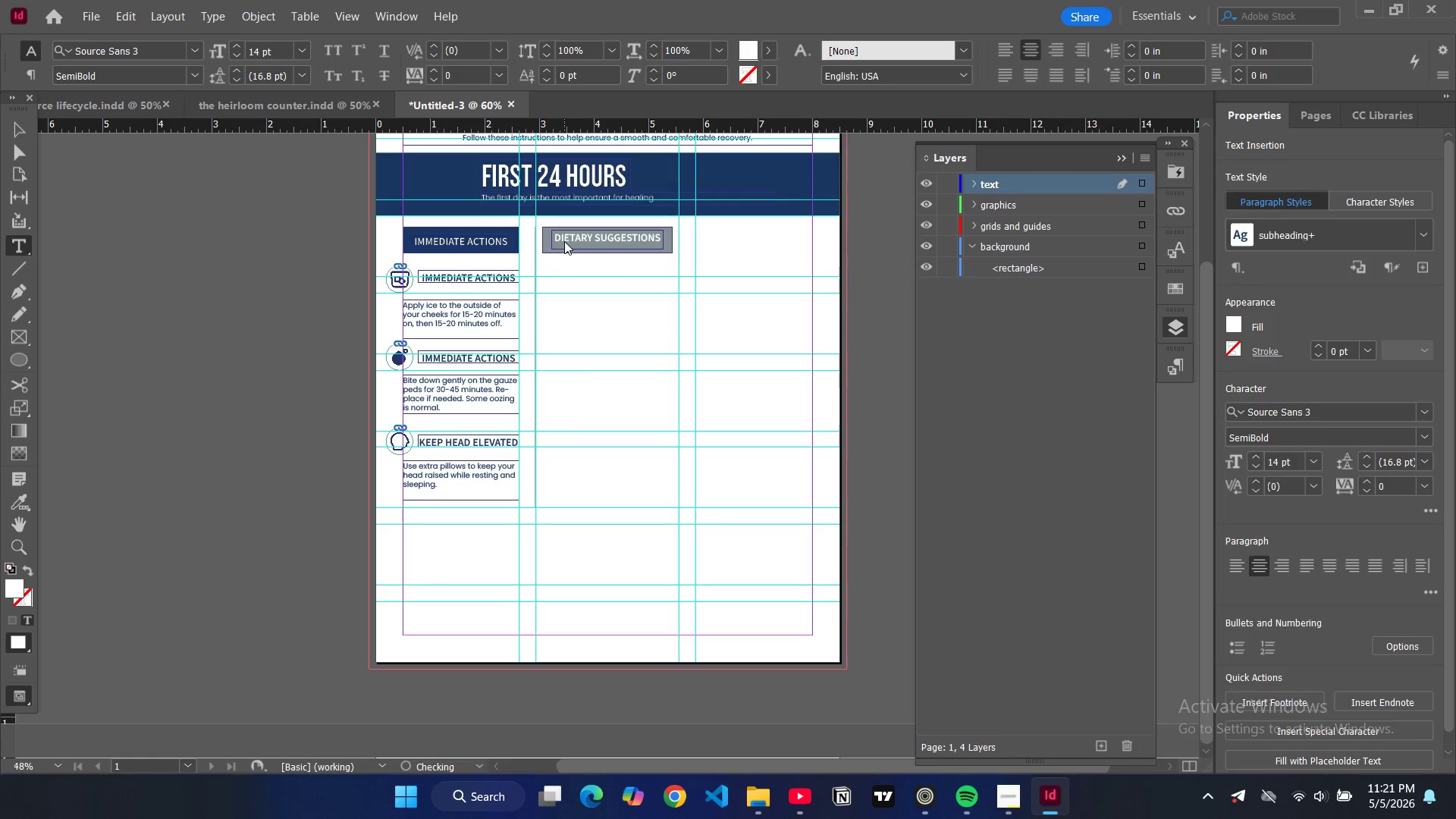 
key(CapsLock)
 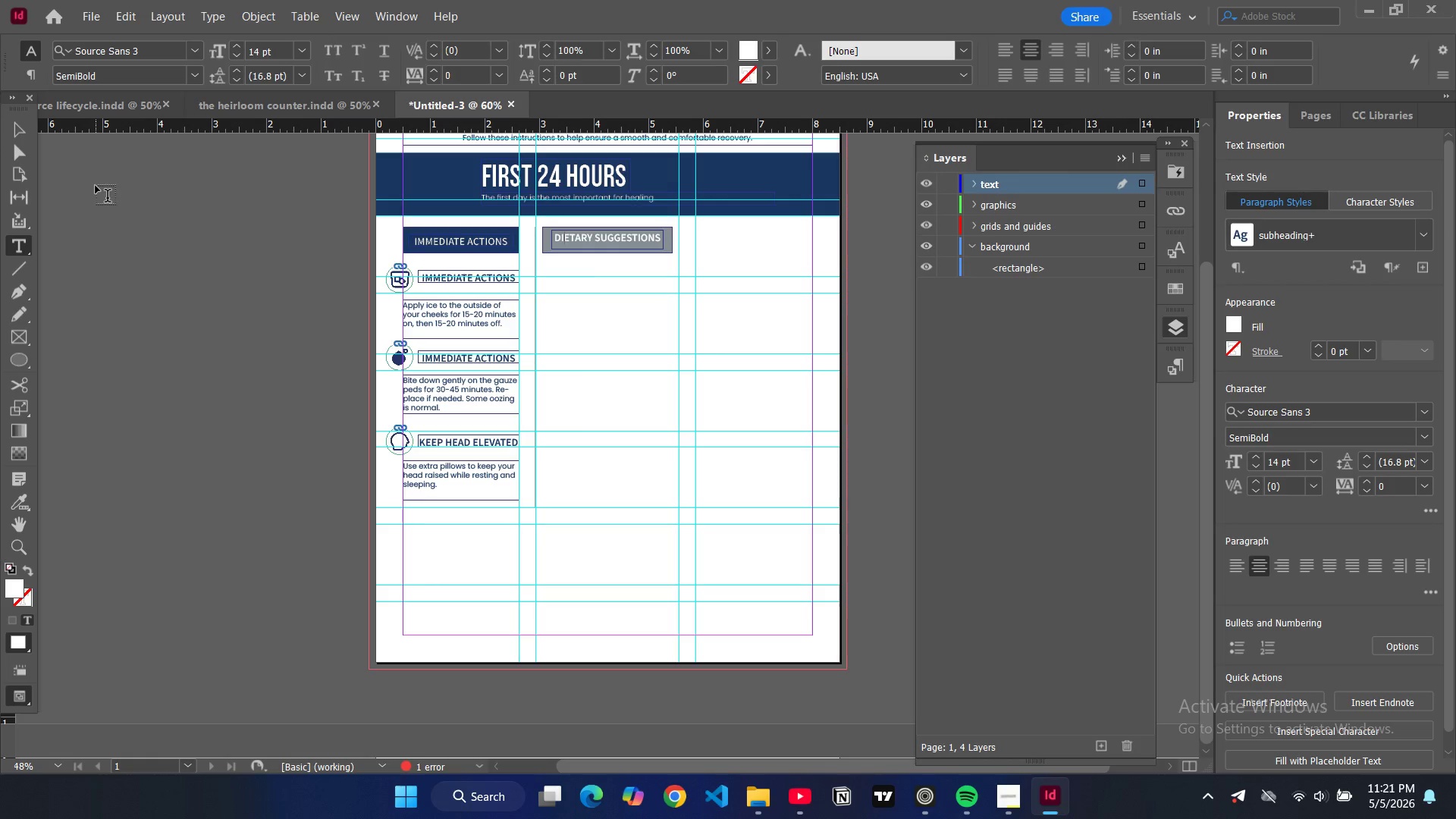 
wait(5.28)
 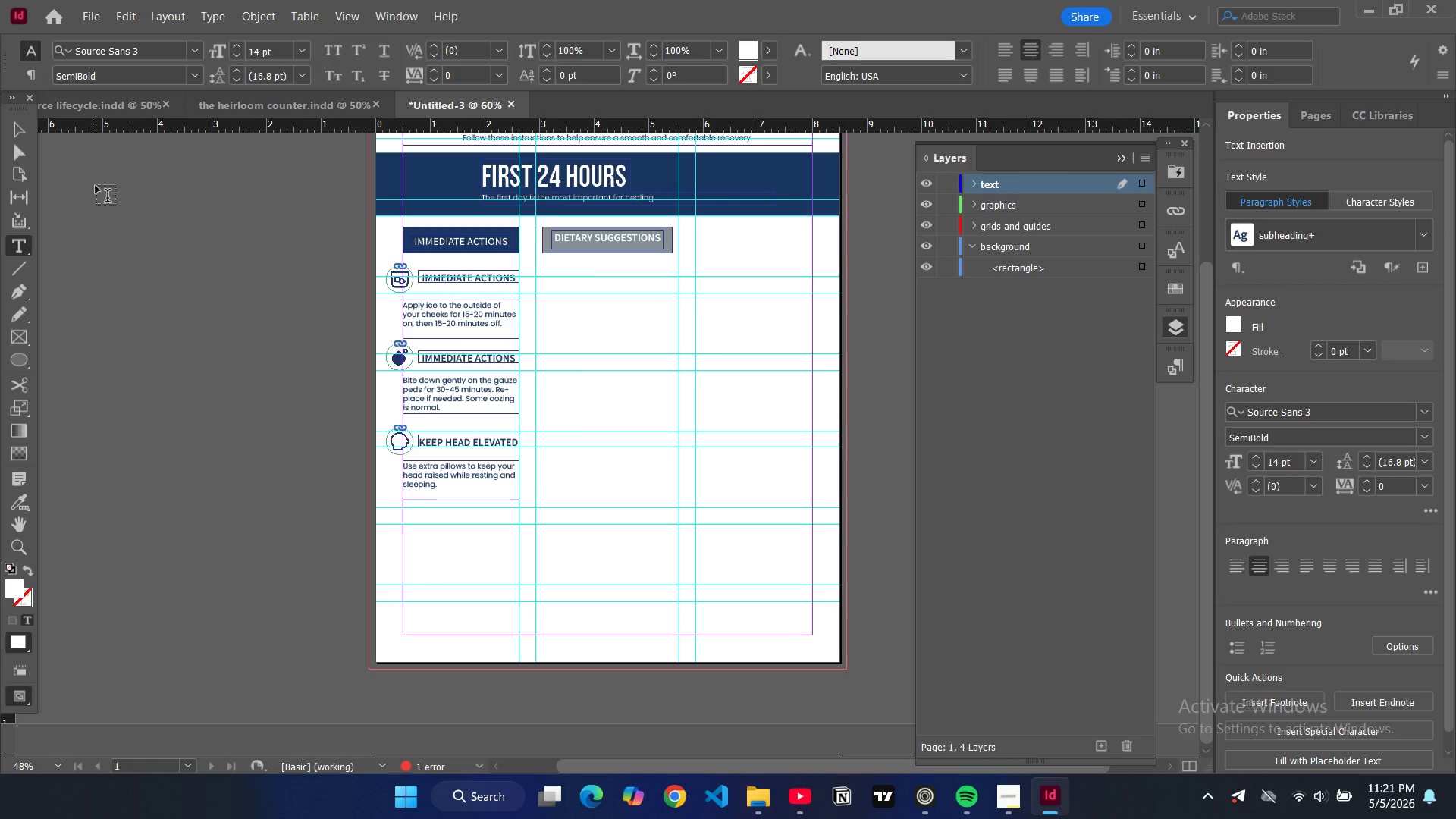 
left_click([15, 132])
 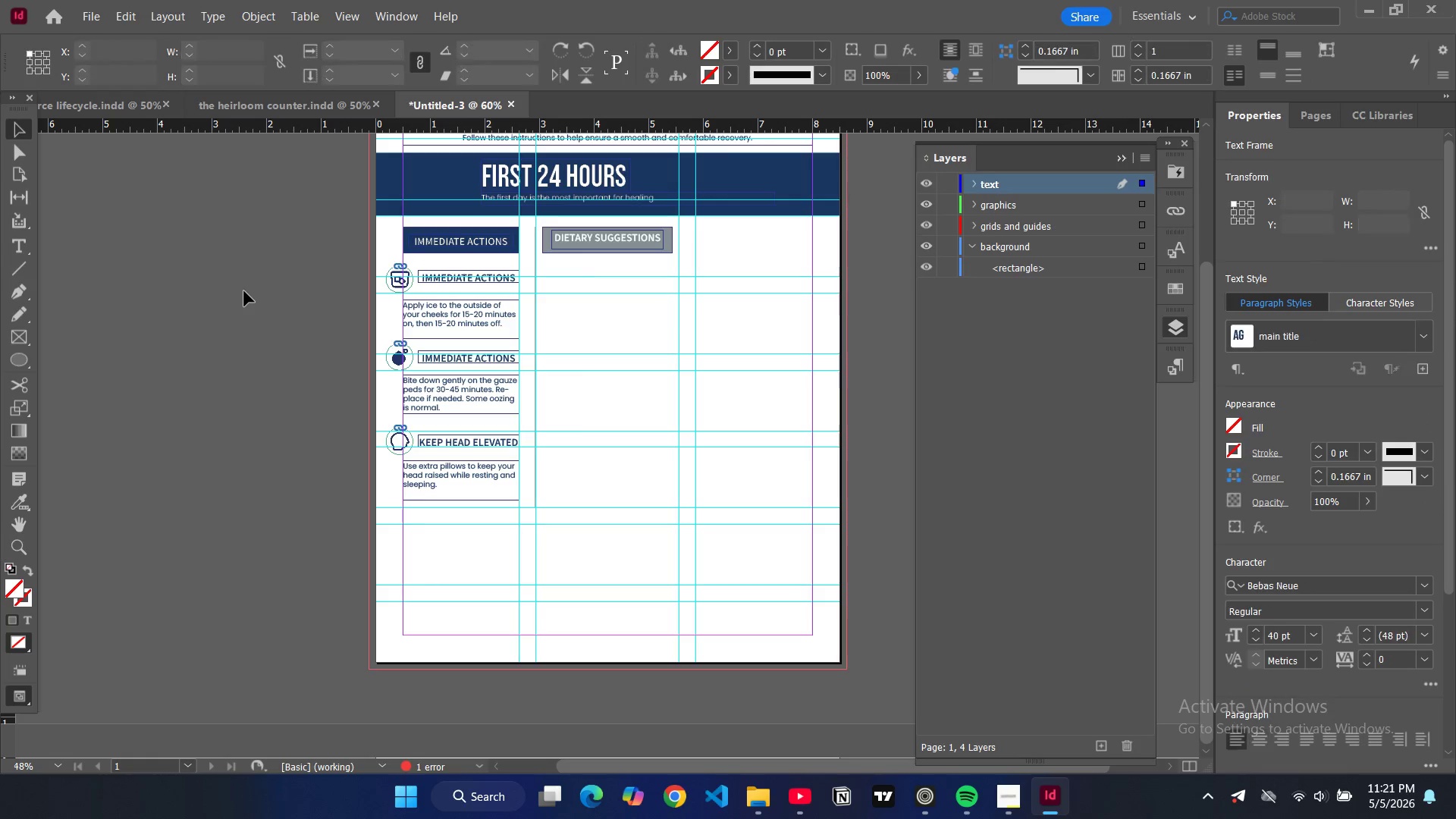 
left_click([244, 291])
 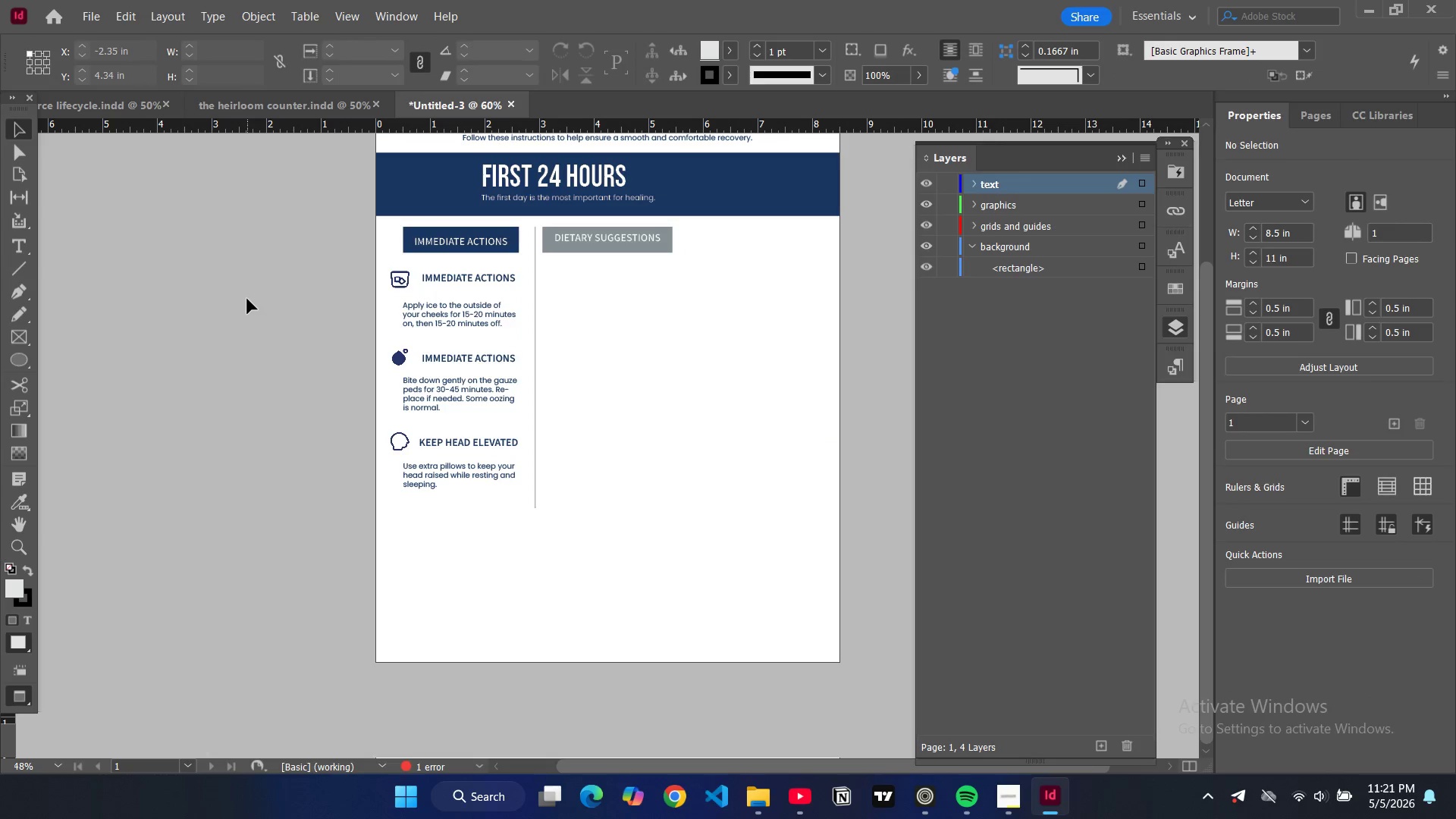 
key(W)
 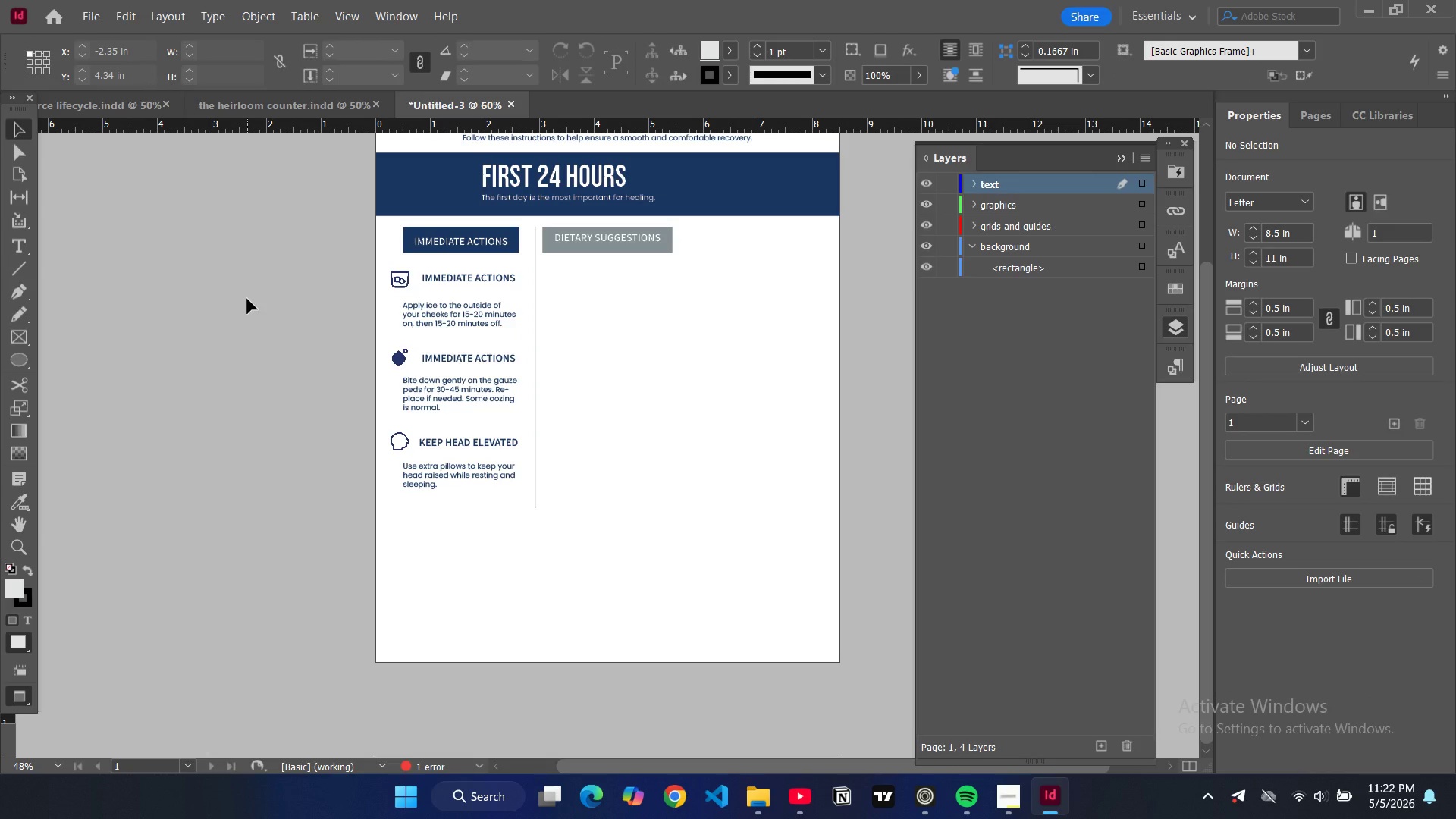 
wait(7.28)
 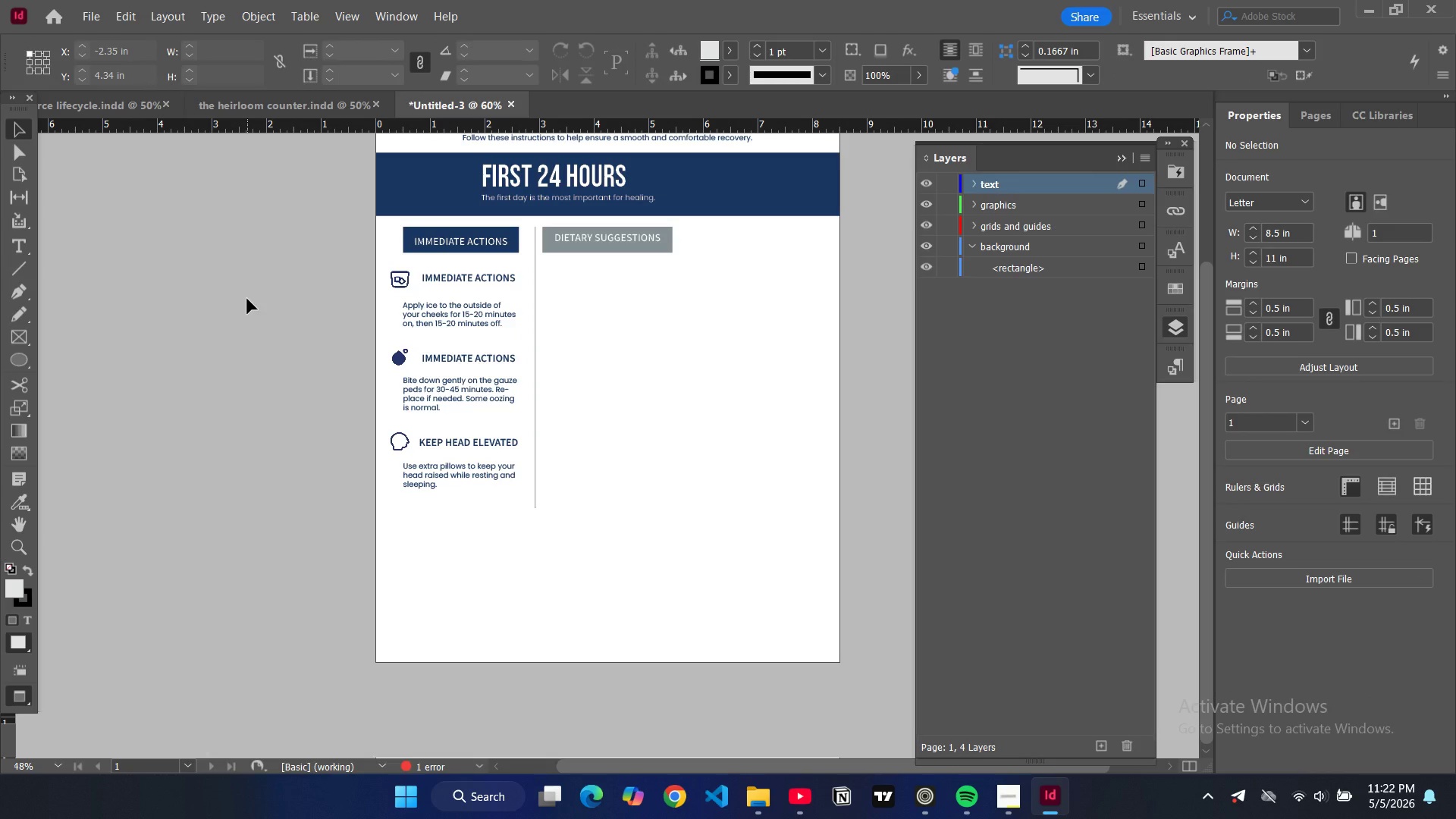 
scroll: coordinate [519, 249], scroll_direction: up, amount: 3.0
 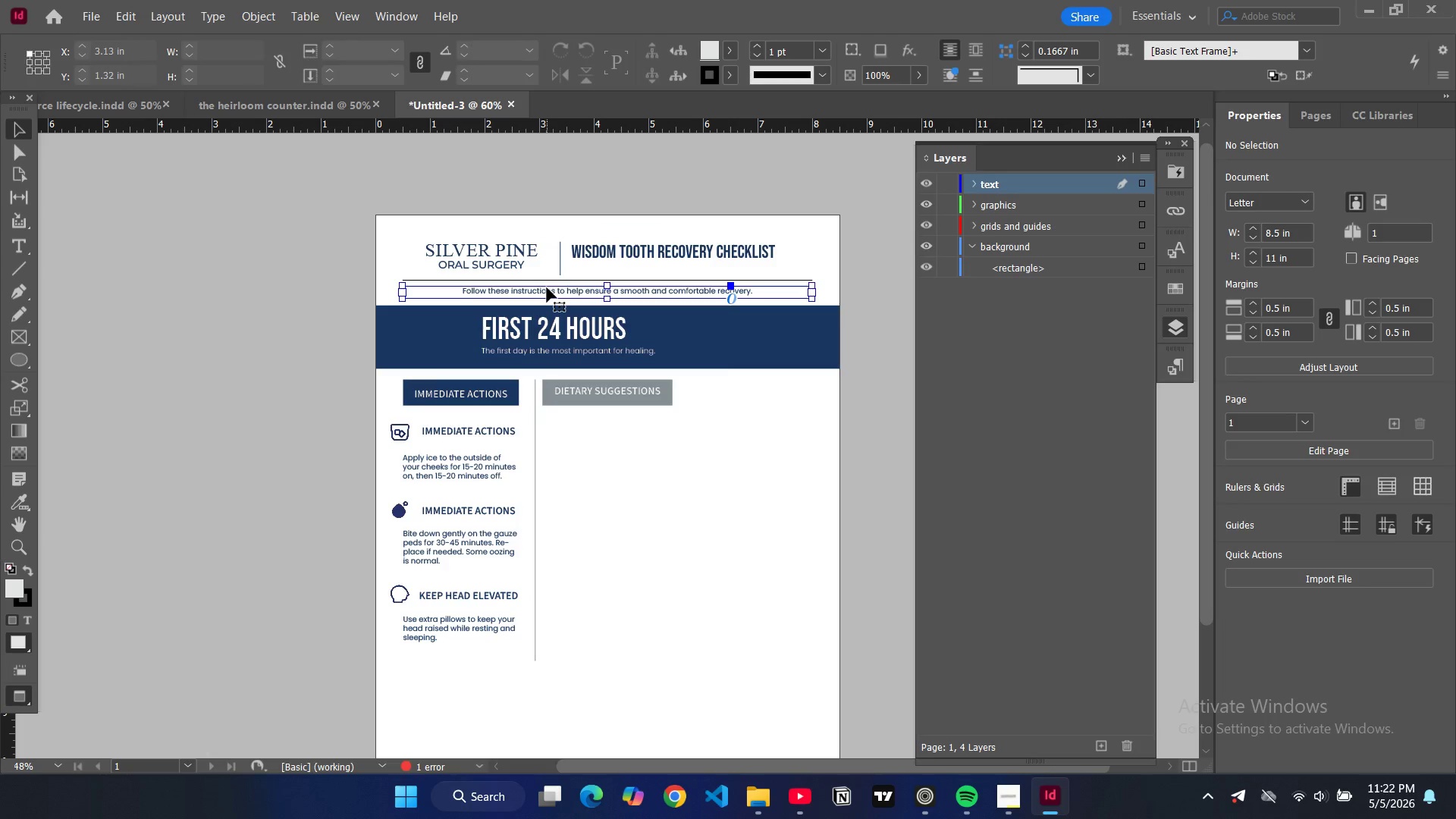 
left_click([547, 287])
 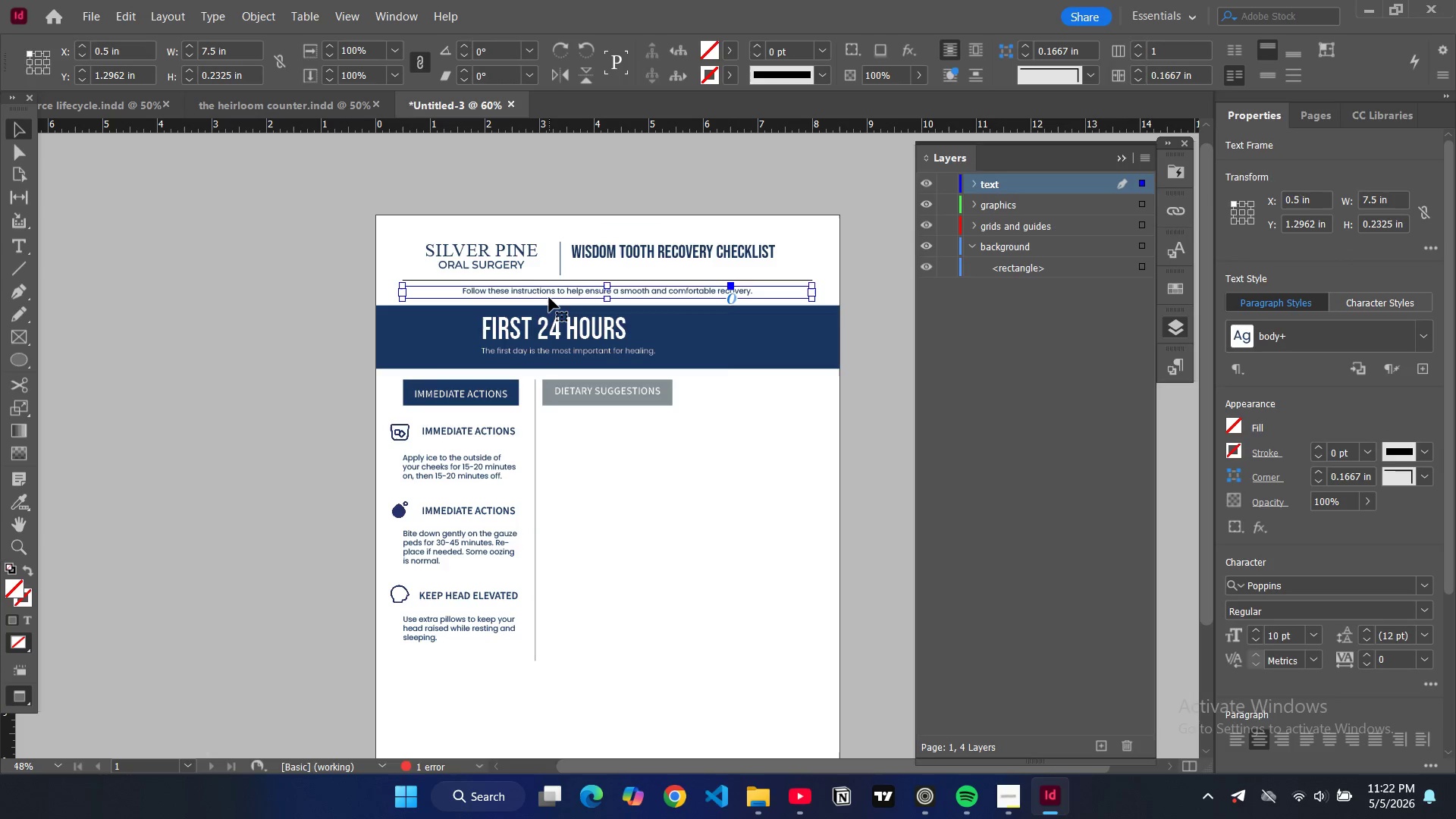 
key(Control+C)
 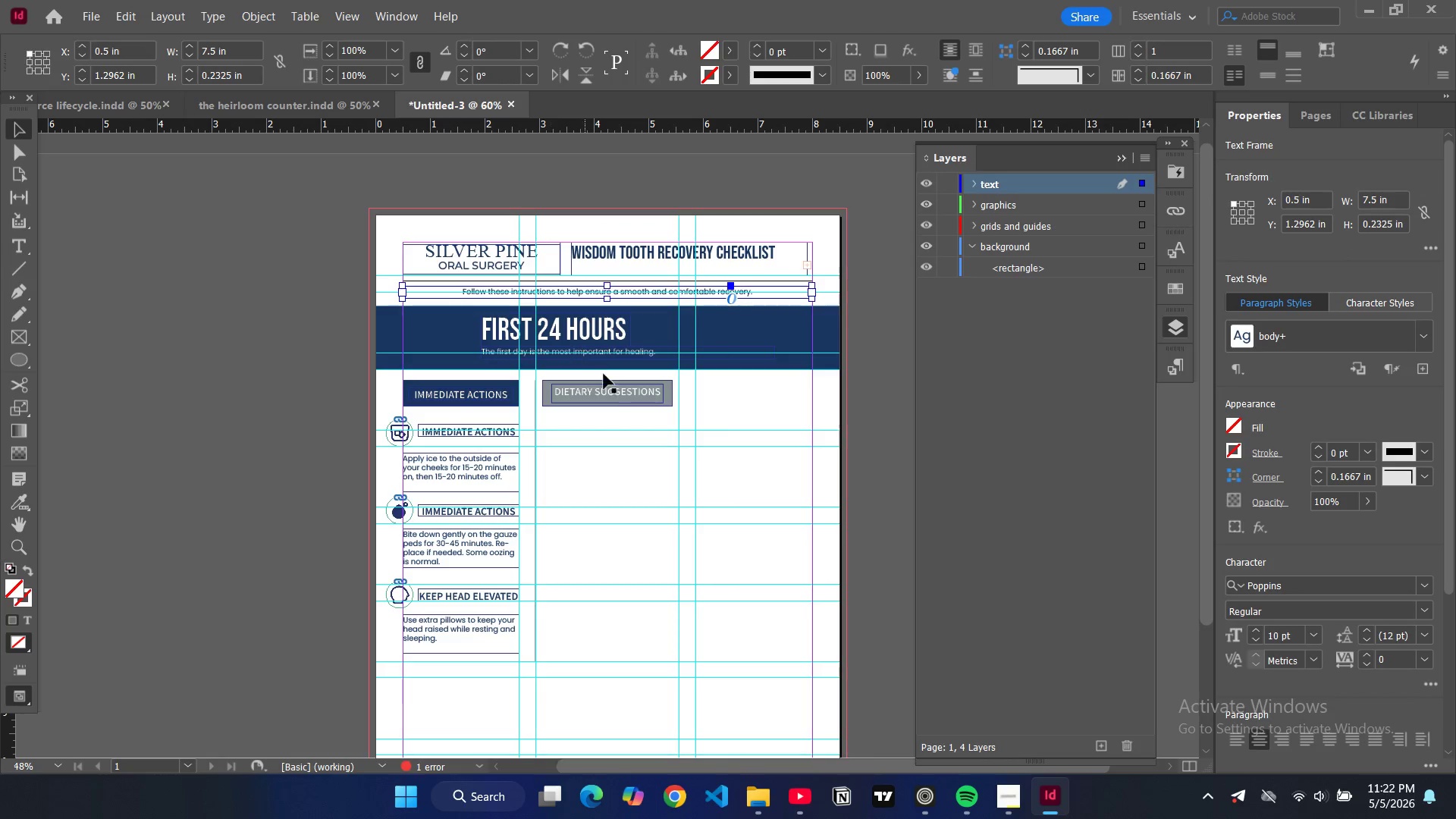 
key(W)
 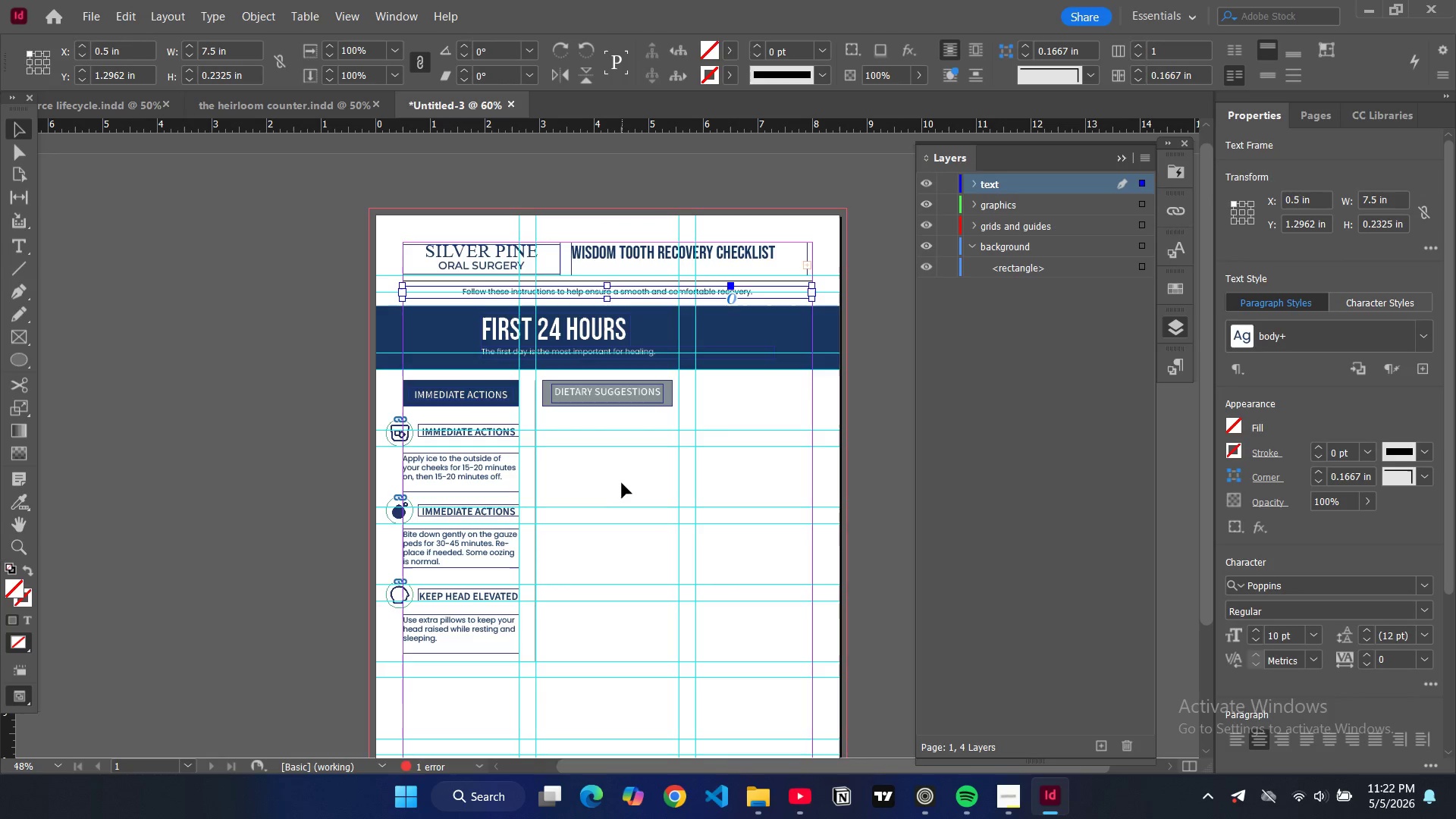 
key(Control+V)
 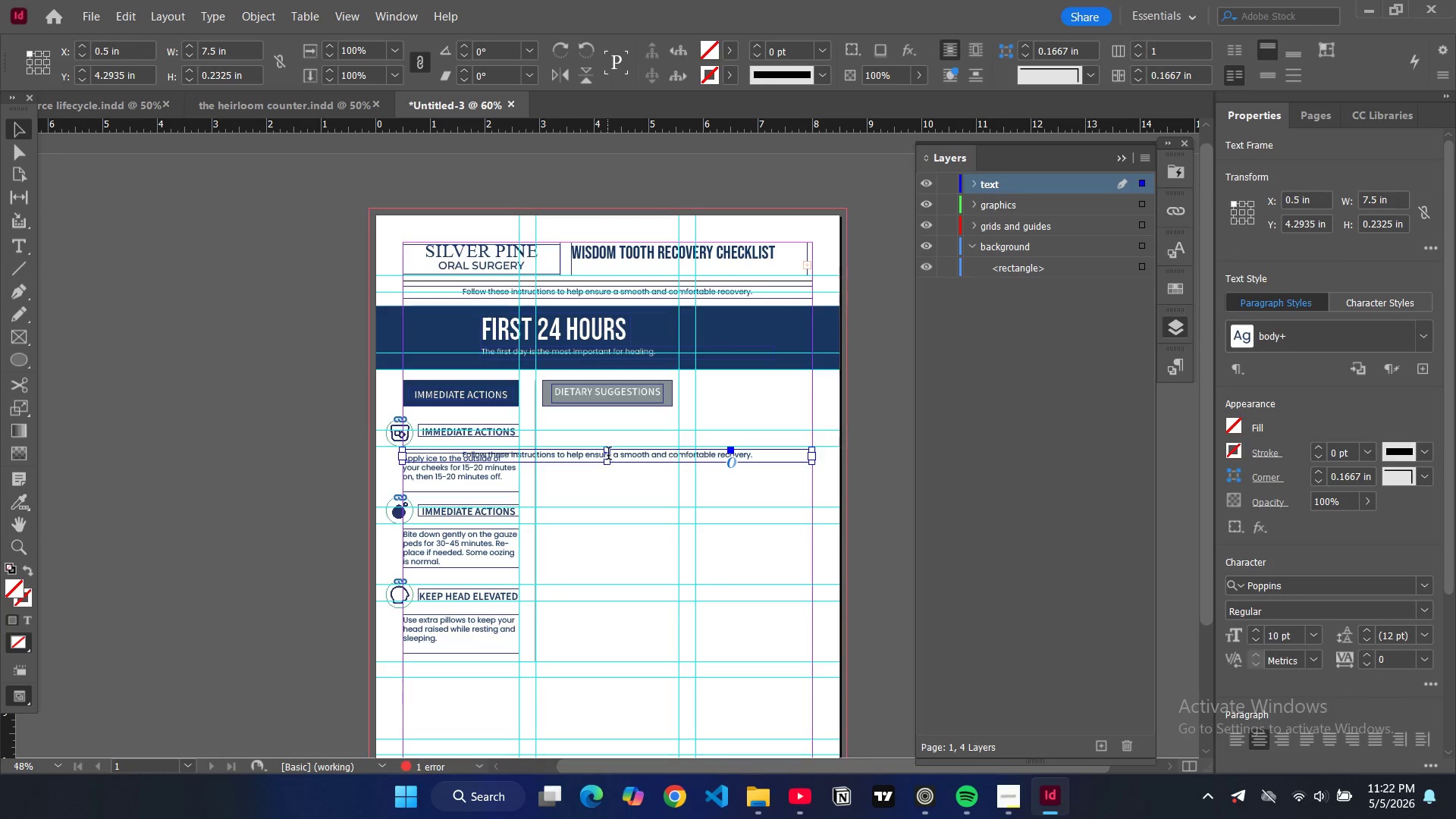 
double_click([608, 455])
 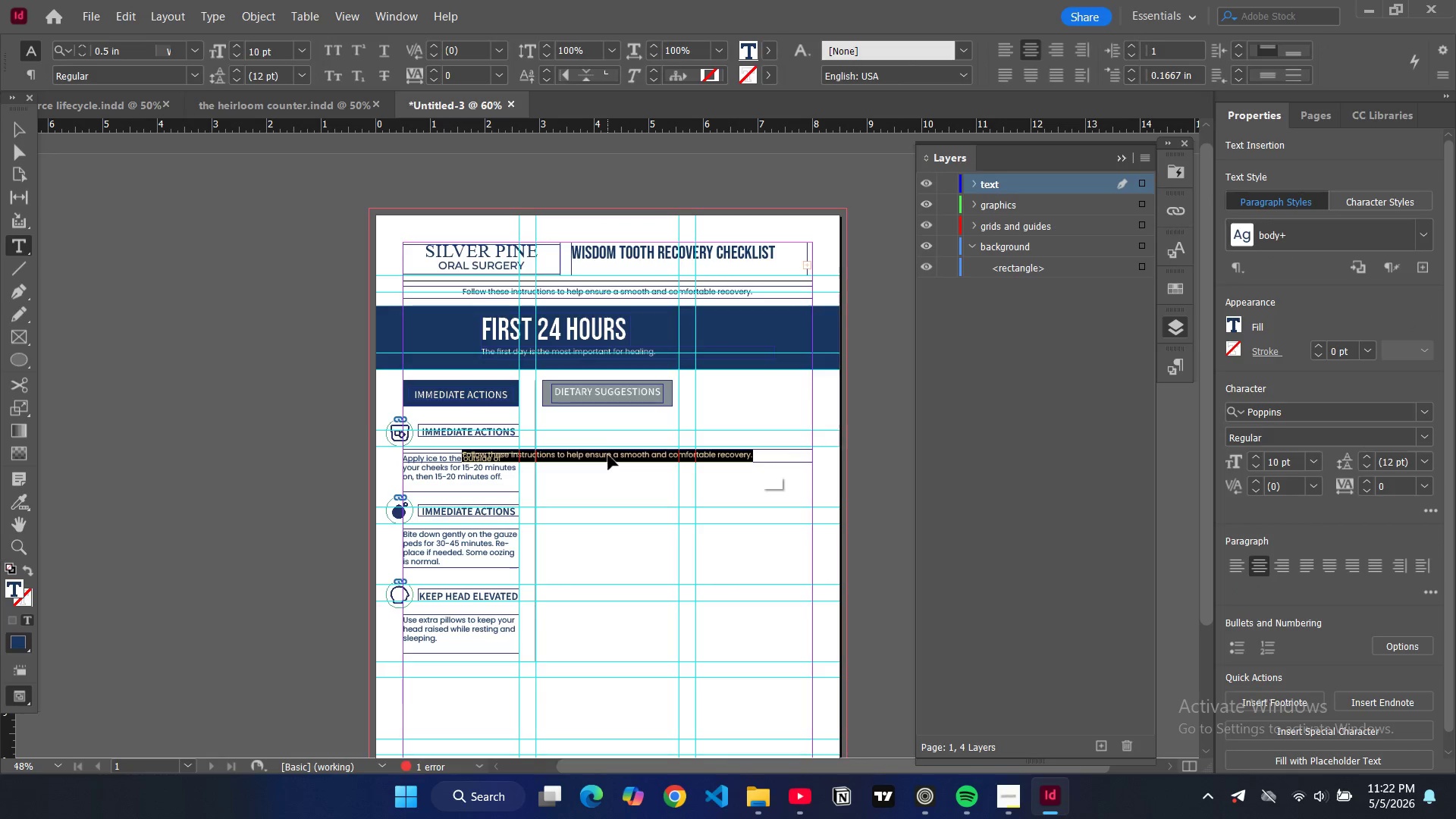 
key(Control+ControlLeft)
 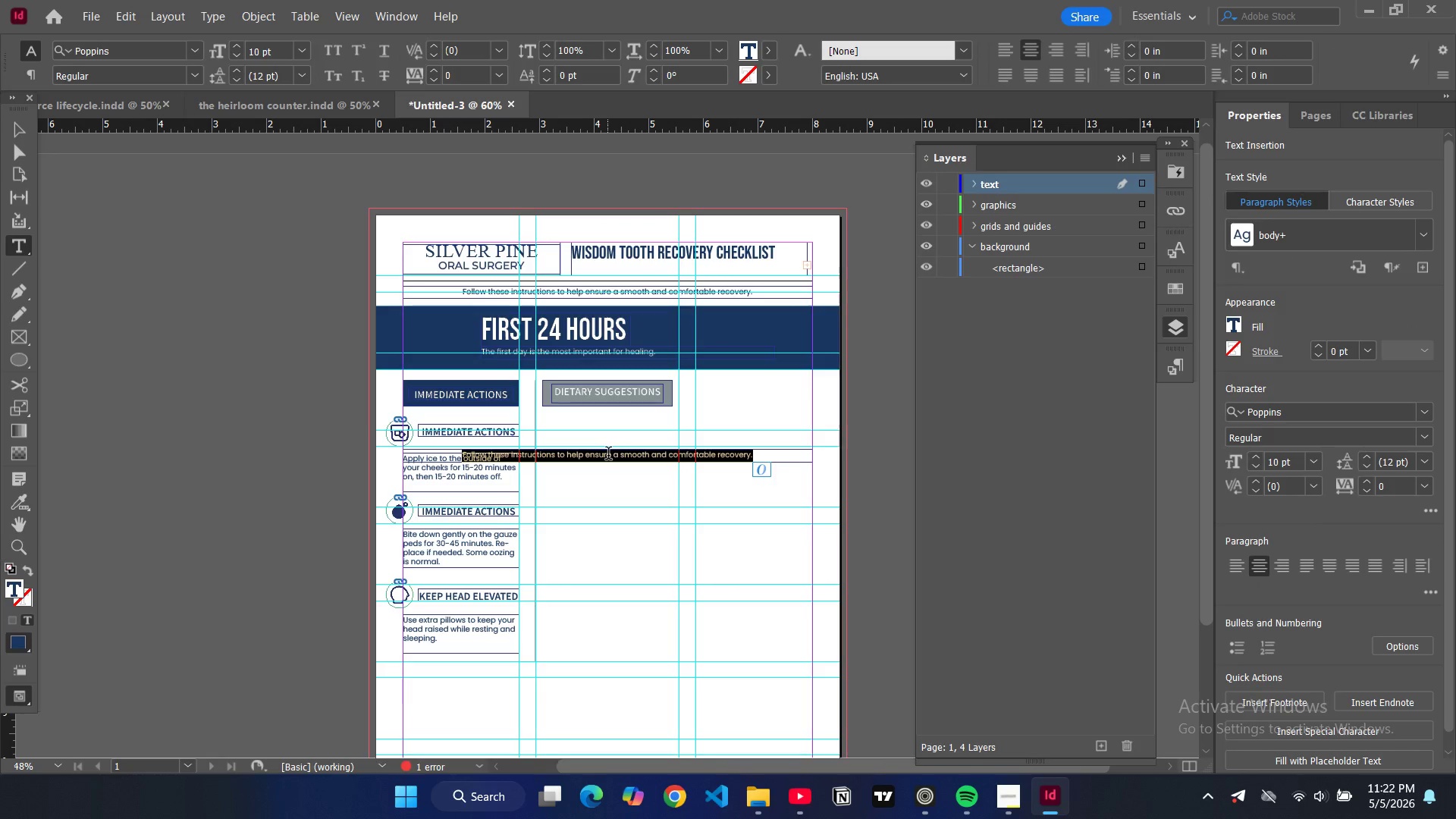 
key(Control+A)
 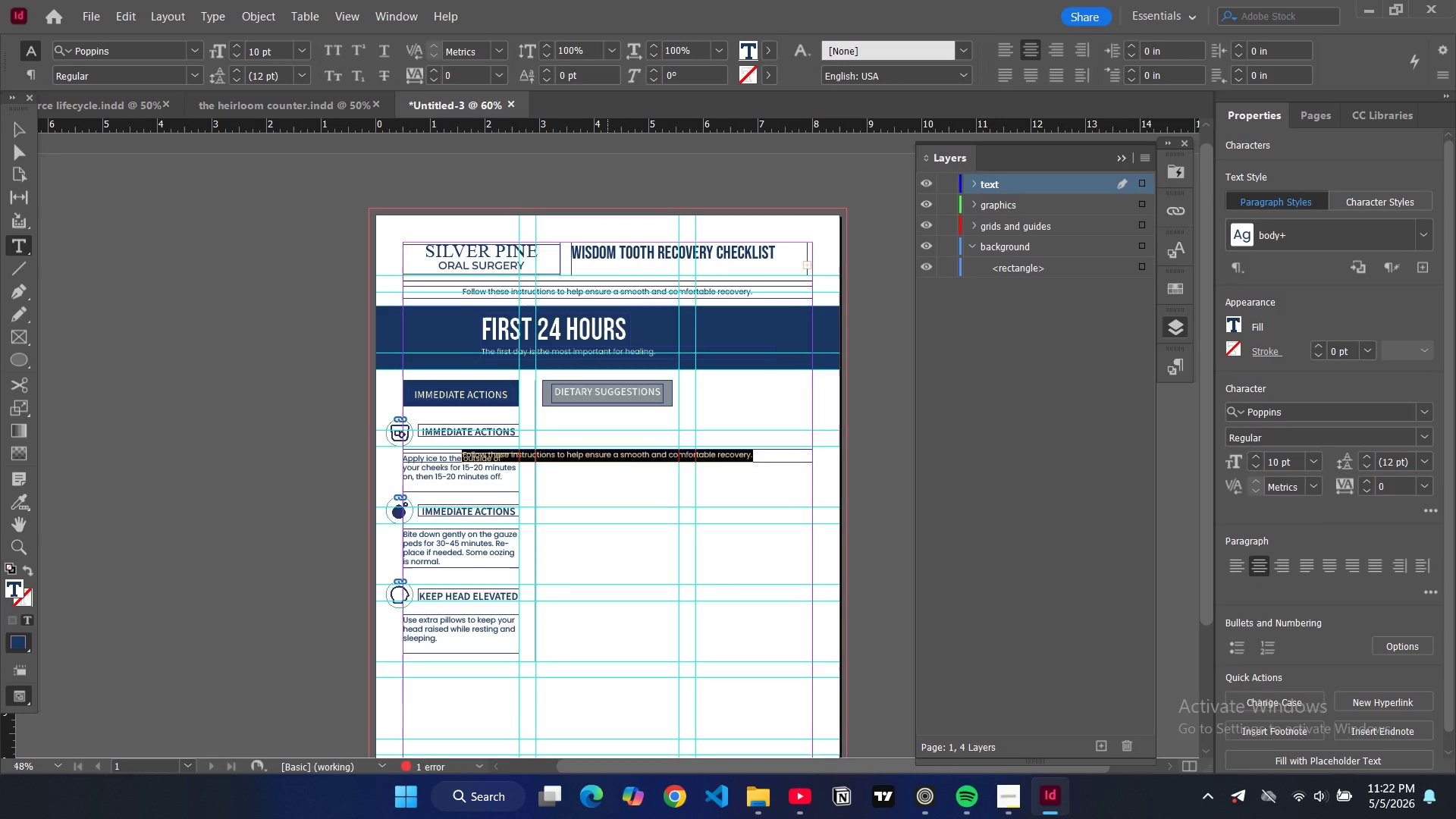 
type(Stick to soft )
key(Backspace)
type(, cool foods and plenty of fluids.)
 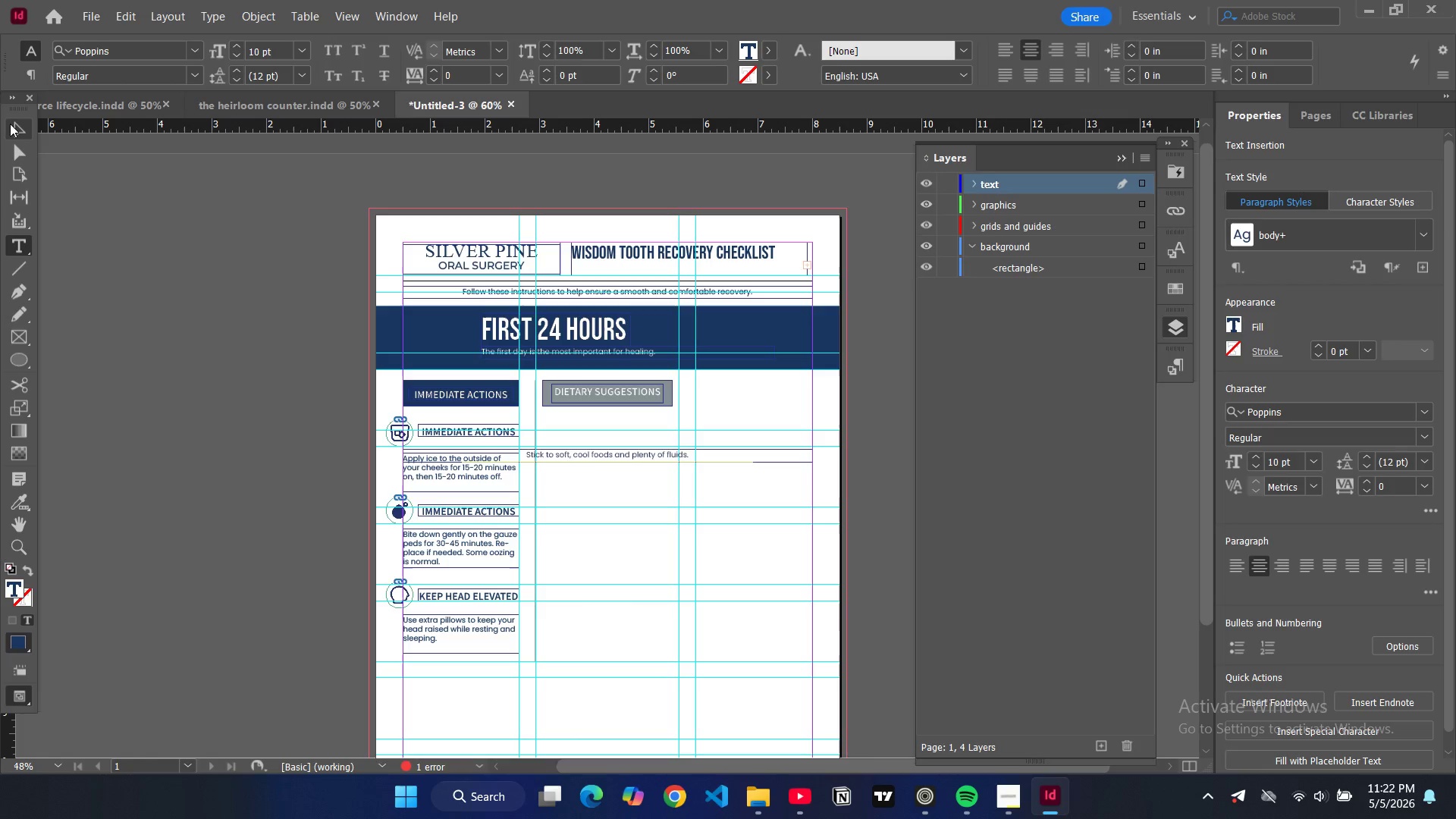 
left_click([10, 124])
 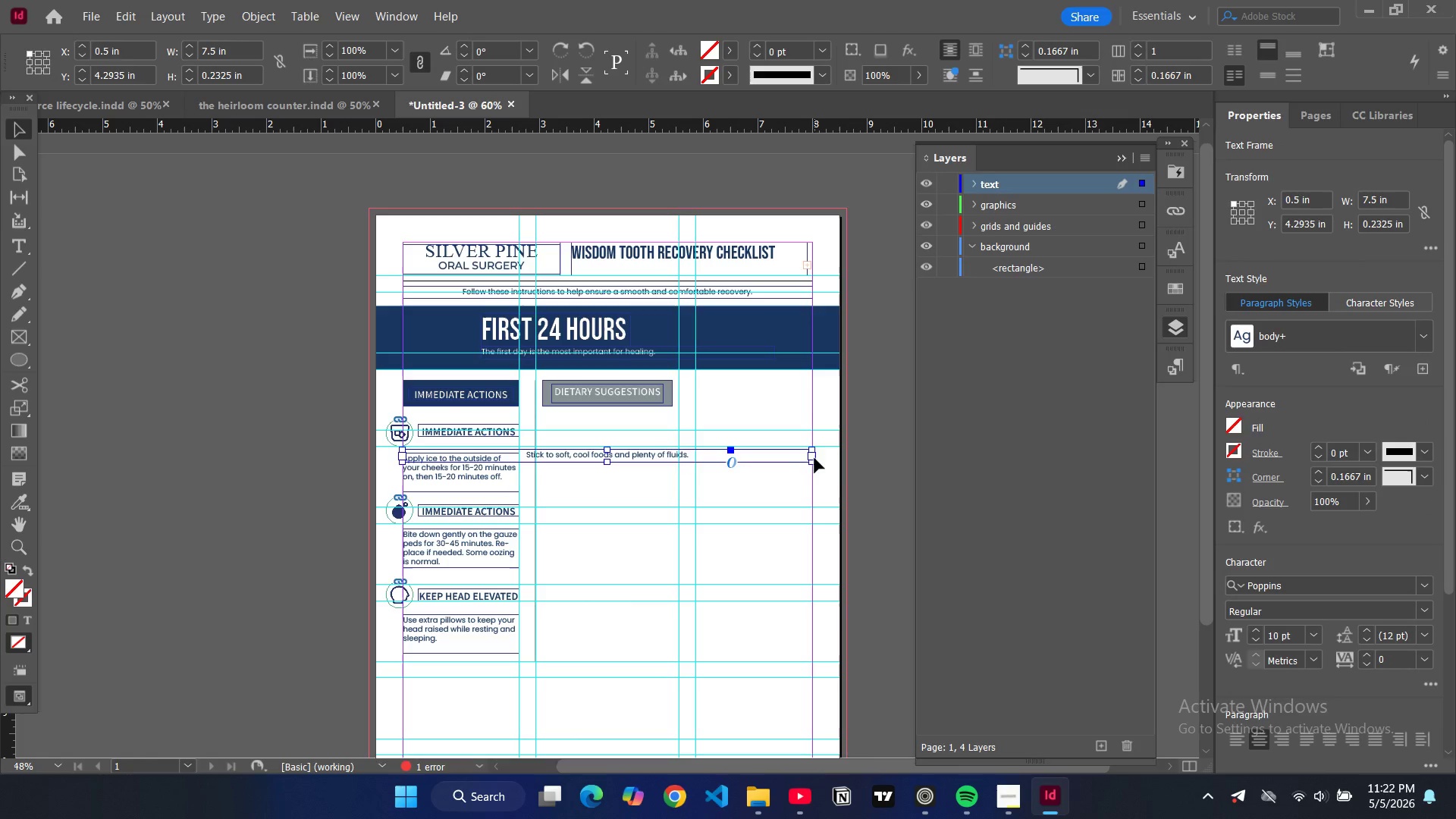 
left_click_drag(start_coordinate=[814, 458], to_coordinate=[570, 459])
 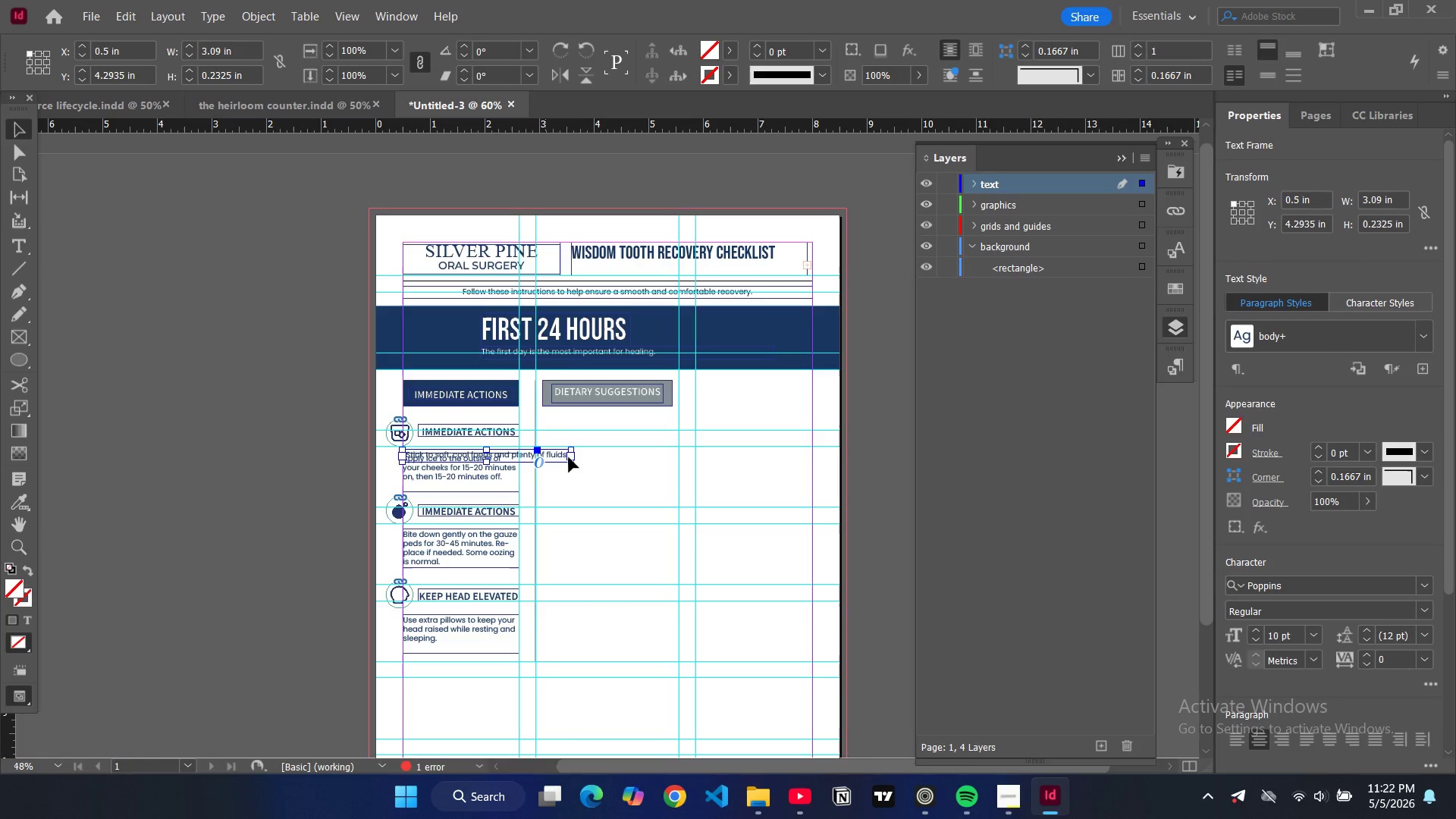 
left_click_drag(start_coordinate=[531, 457], to_coordinate=[617, 447])
 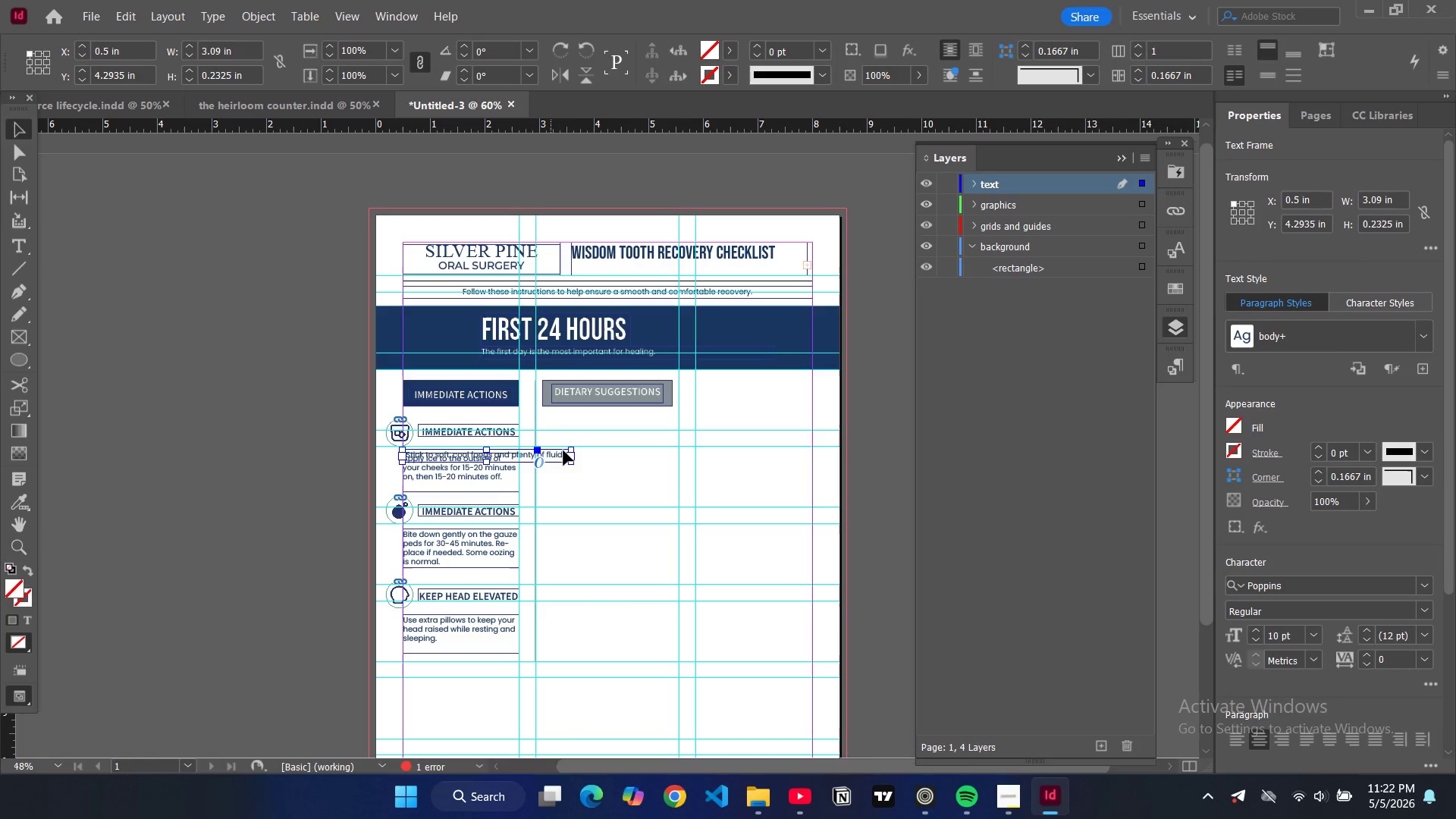 
left_click_drag(start_coordinate=[548, 454], to_coordinate=[597, 449])
 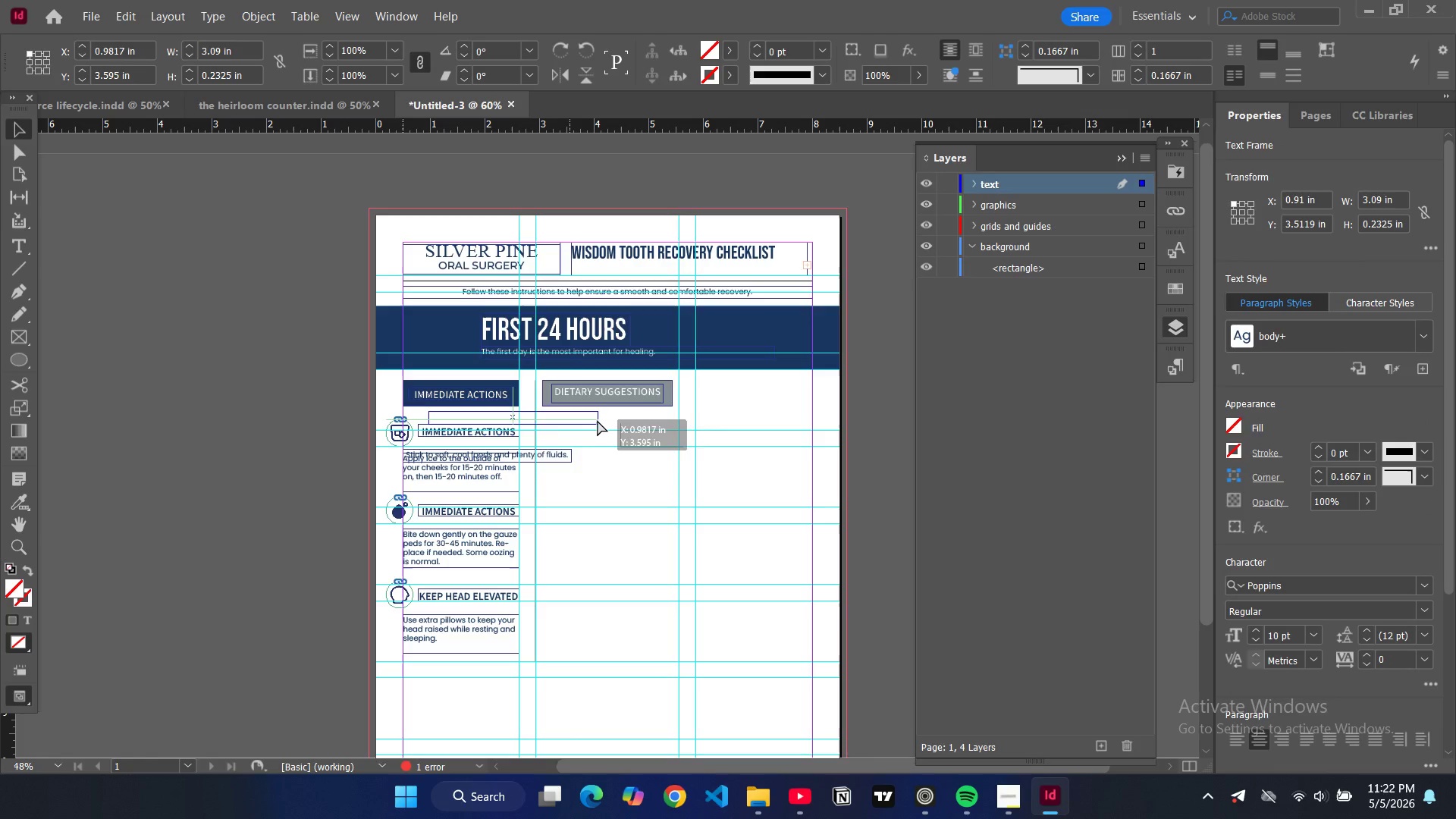 
left_click_drag(start_coordinate=[562, 455], to_coordinate=[703, 422])
 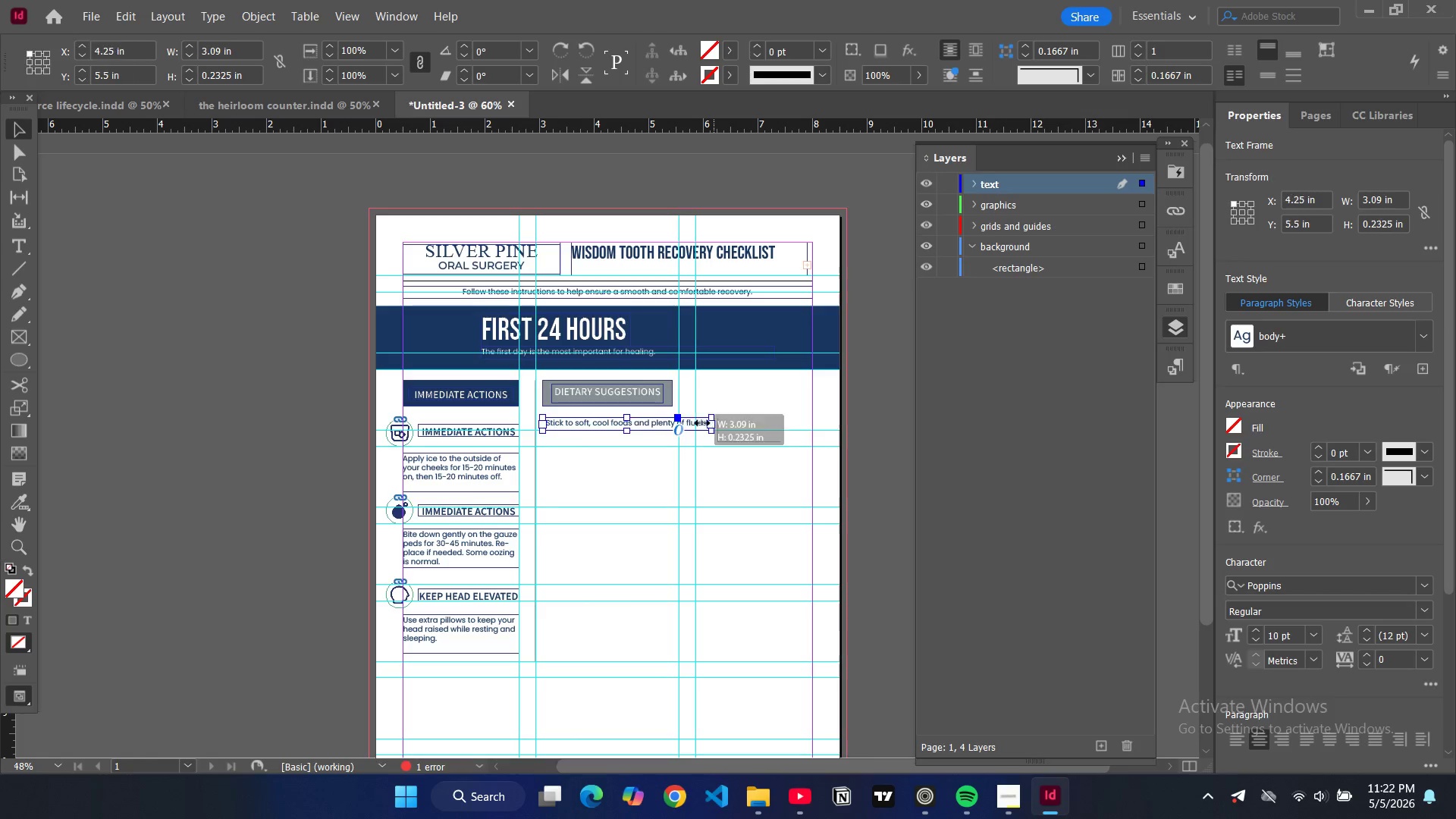 
left_click_drag(start_coordinate=[714, 424], to_coordinate=[672, 425])
 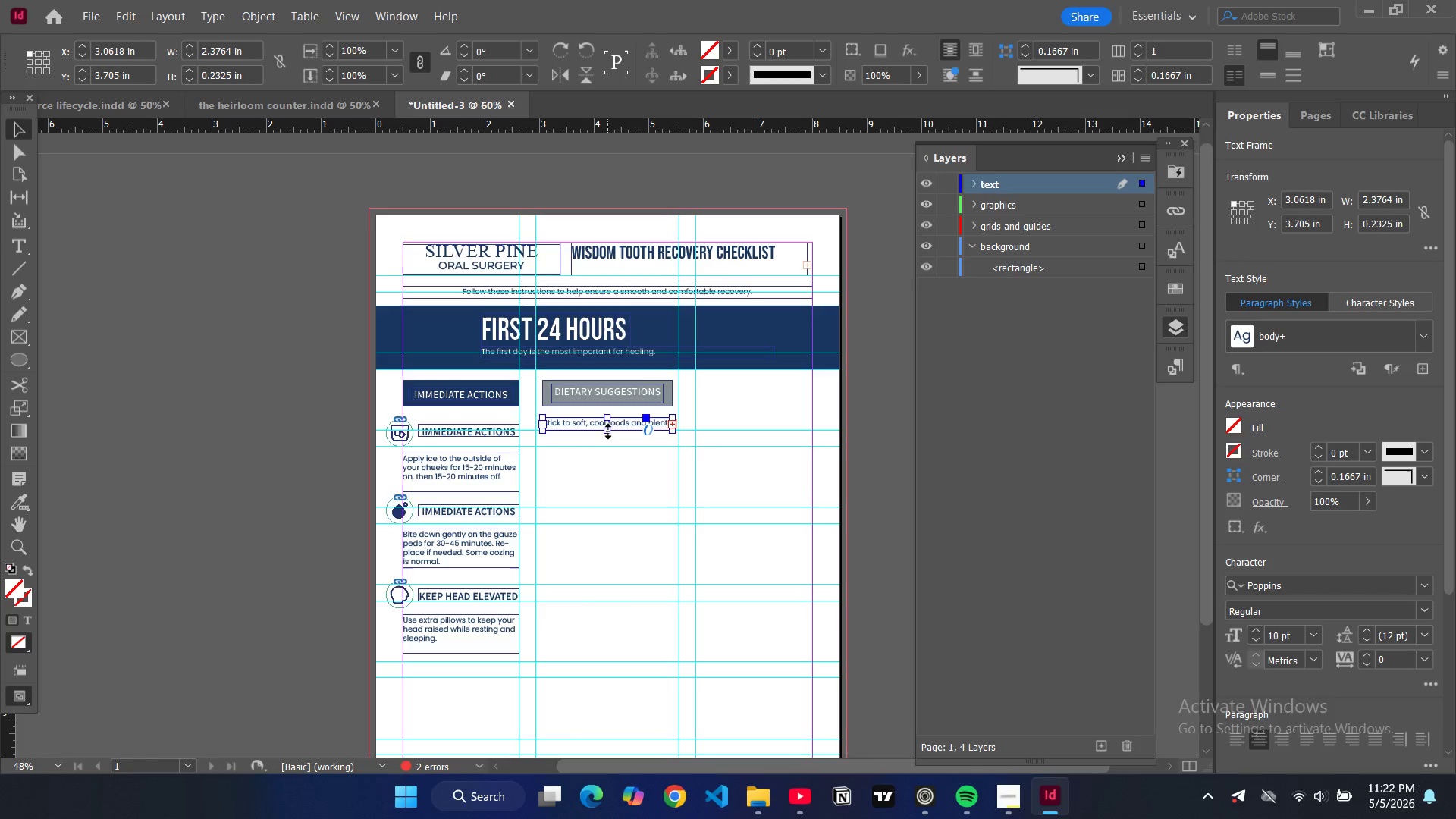 
left_click_drag(start_coordinate=[608, 431], to_coordinate=[613, 445])
 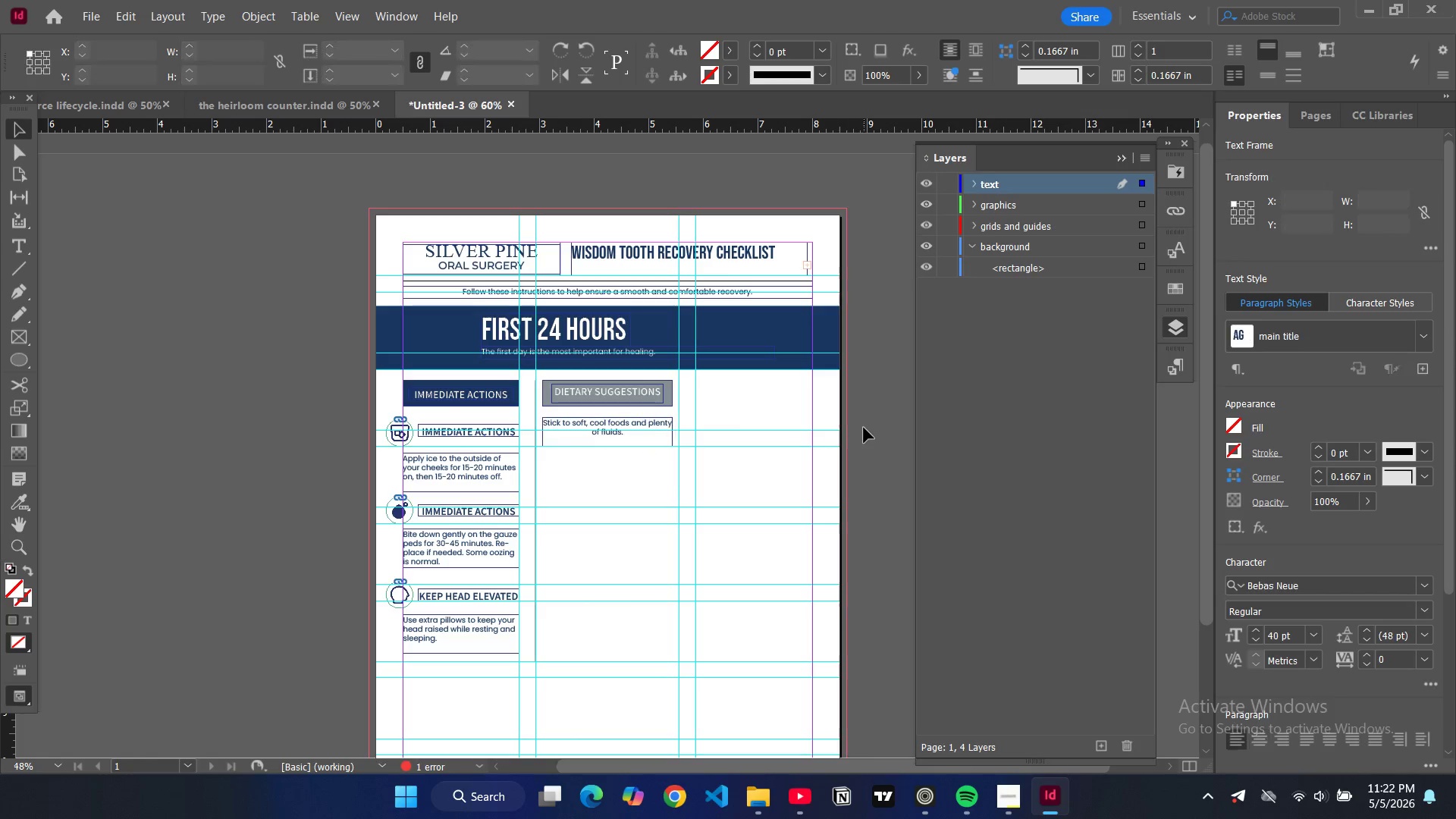 
left_click([864, 428])
 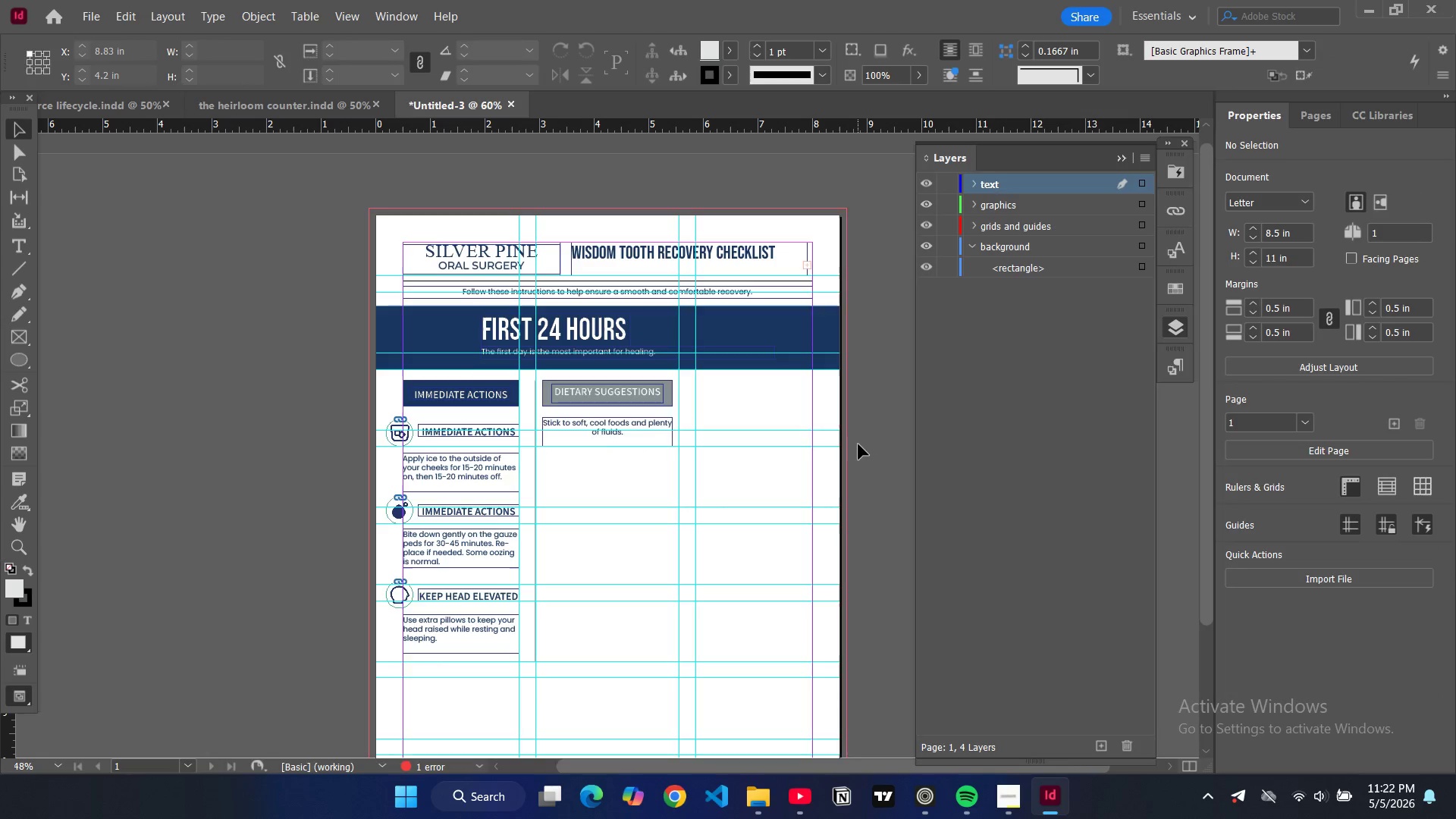 
key(W)
 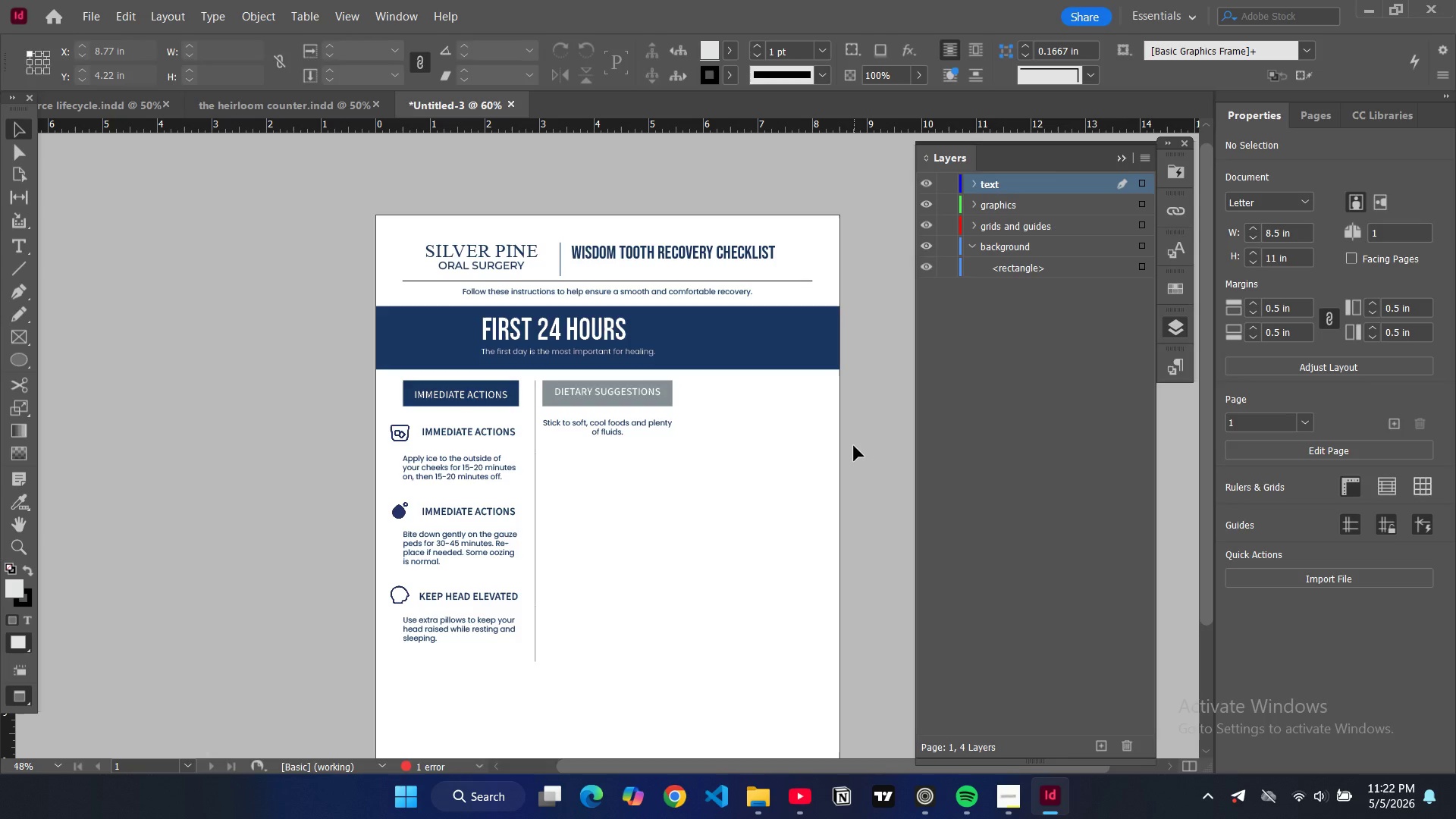 
wait(8.64)
 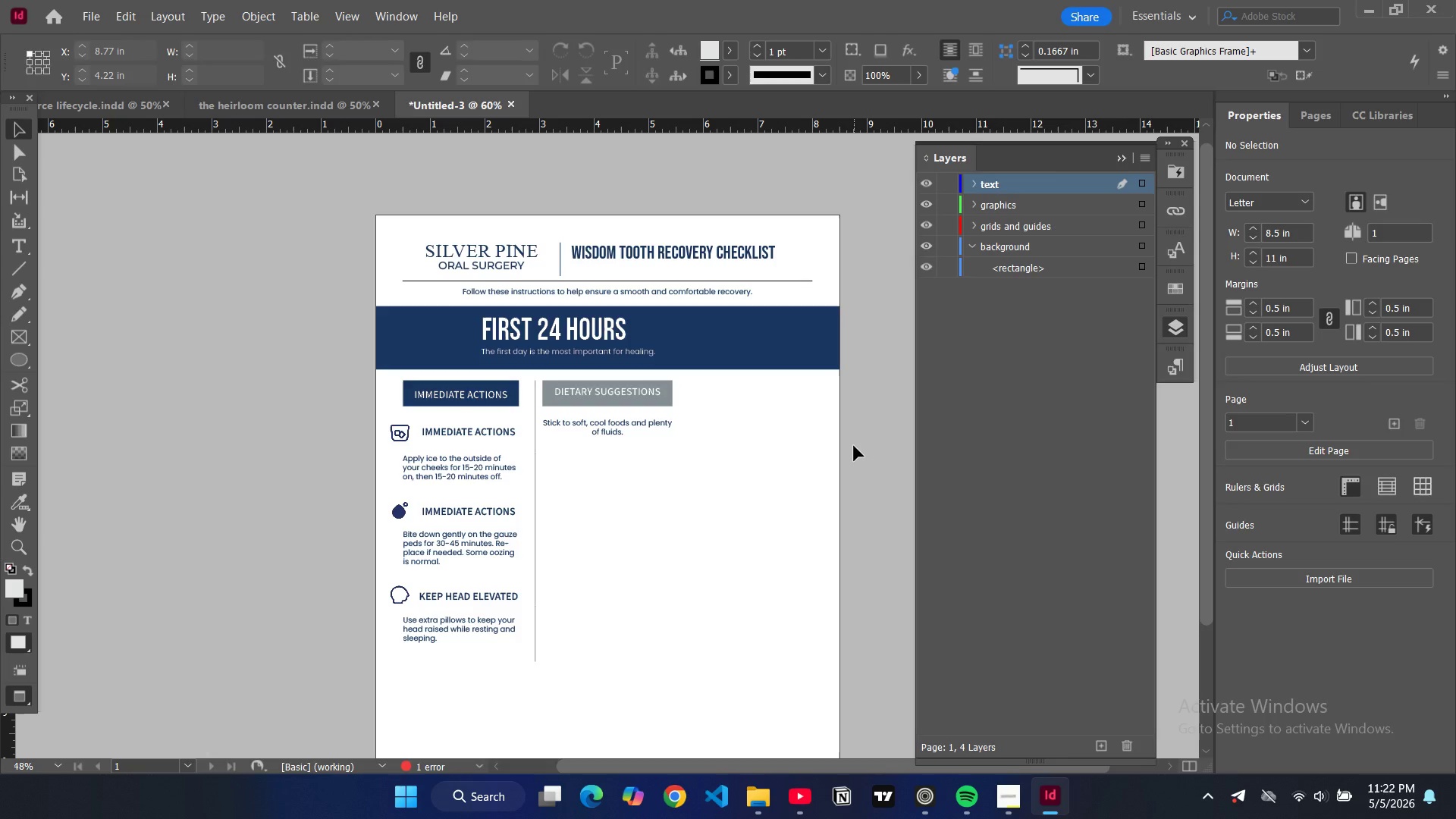 
key(W)
 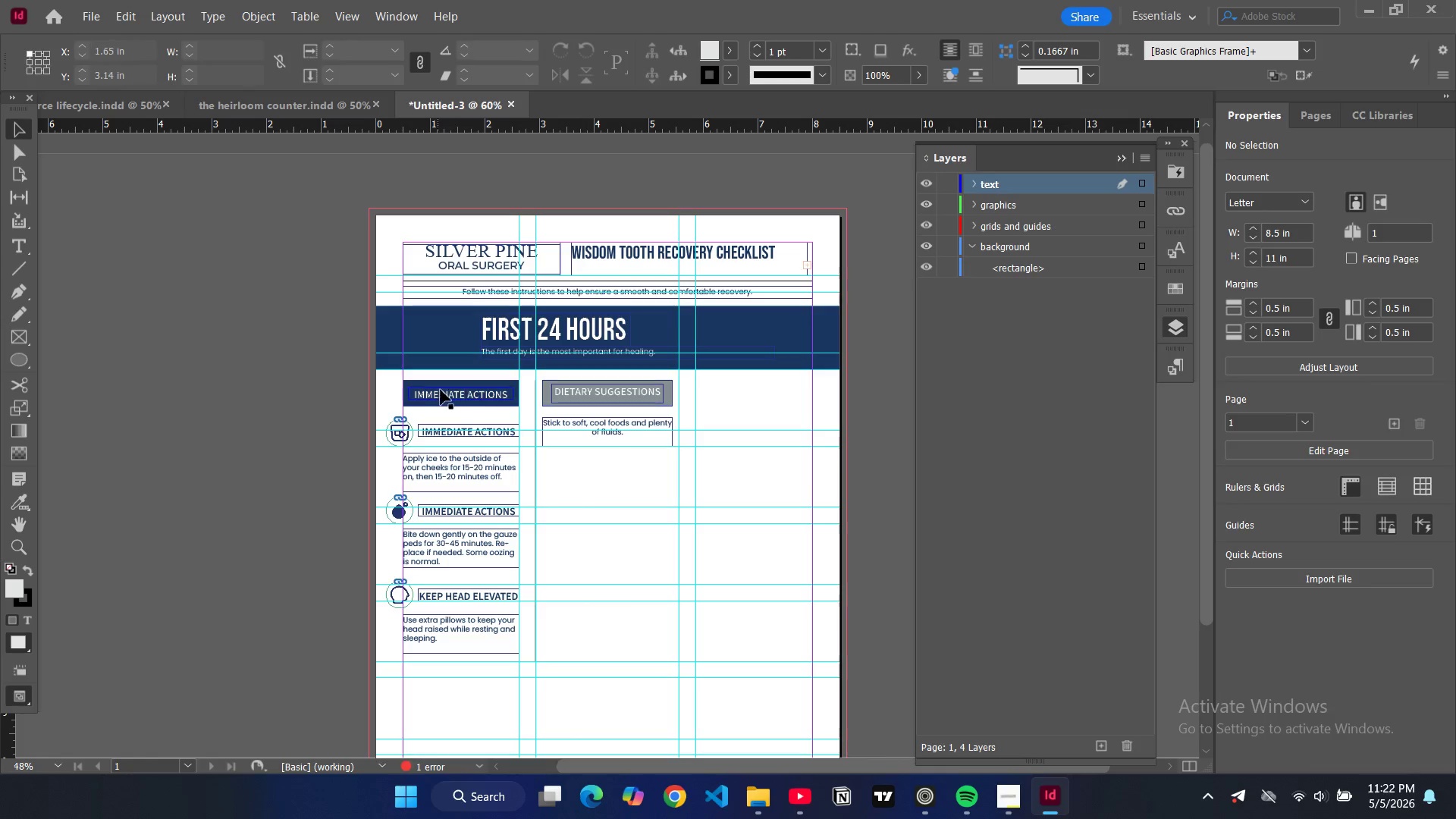 
left_click([450, 397])
 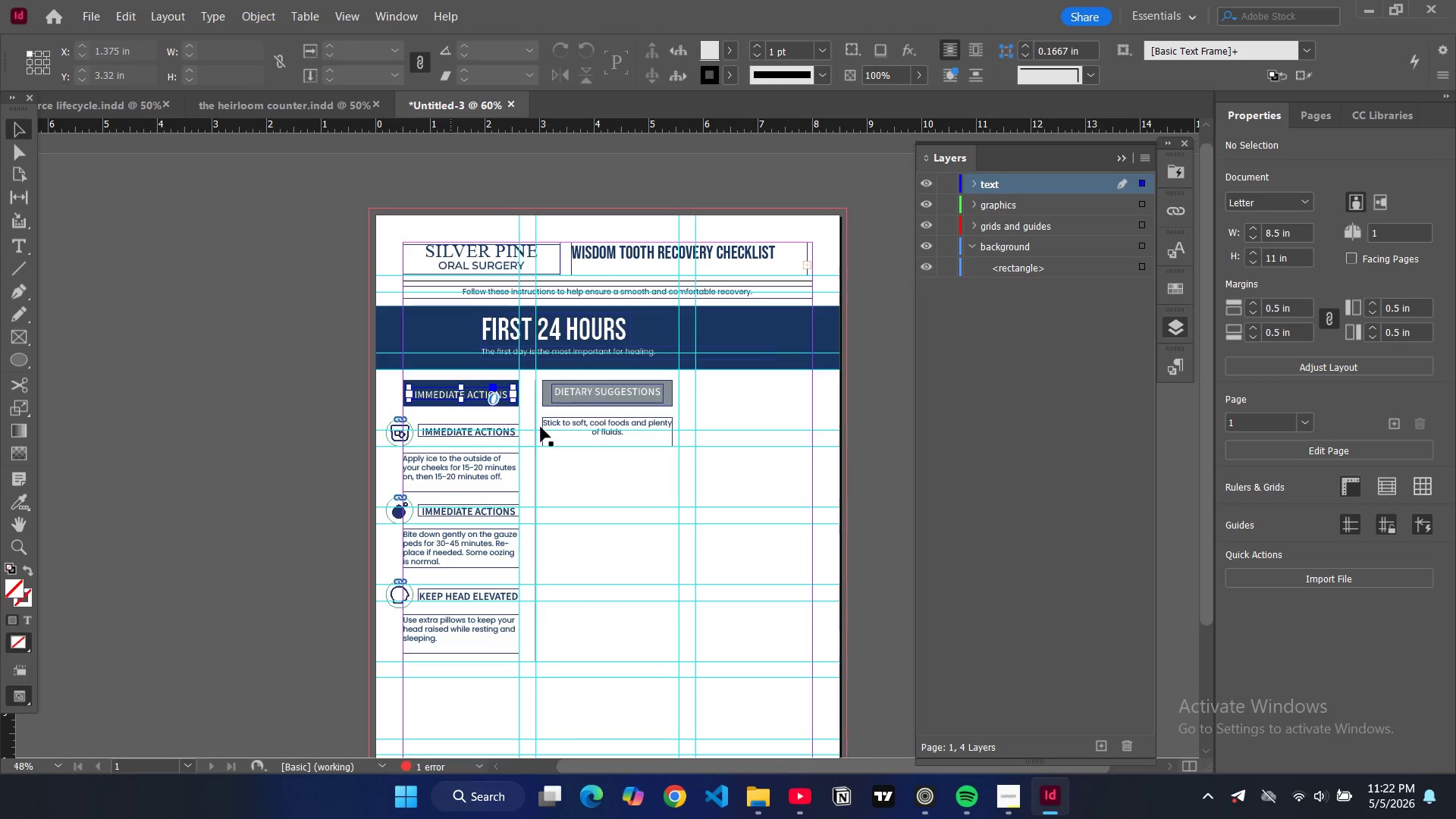 
key(Control+C)
 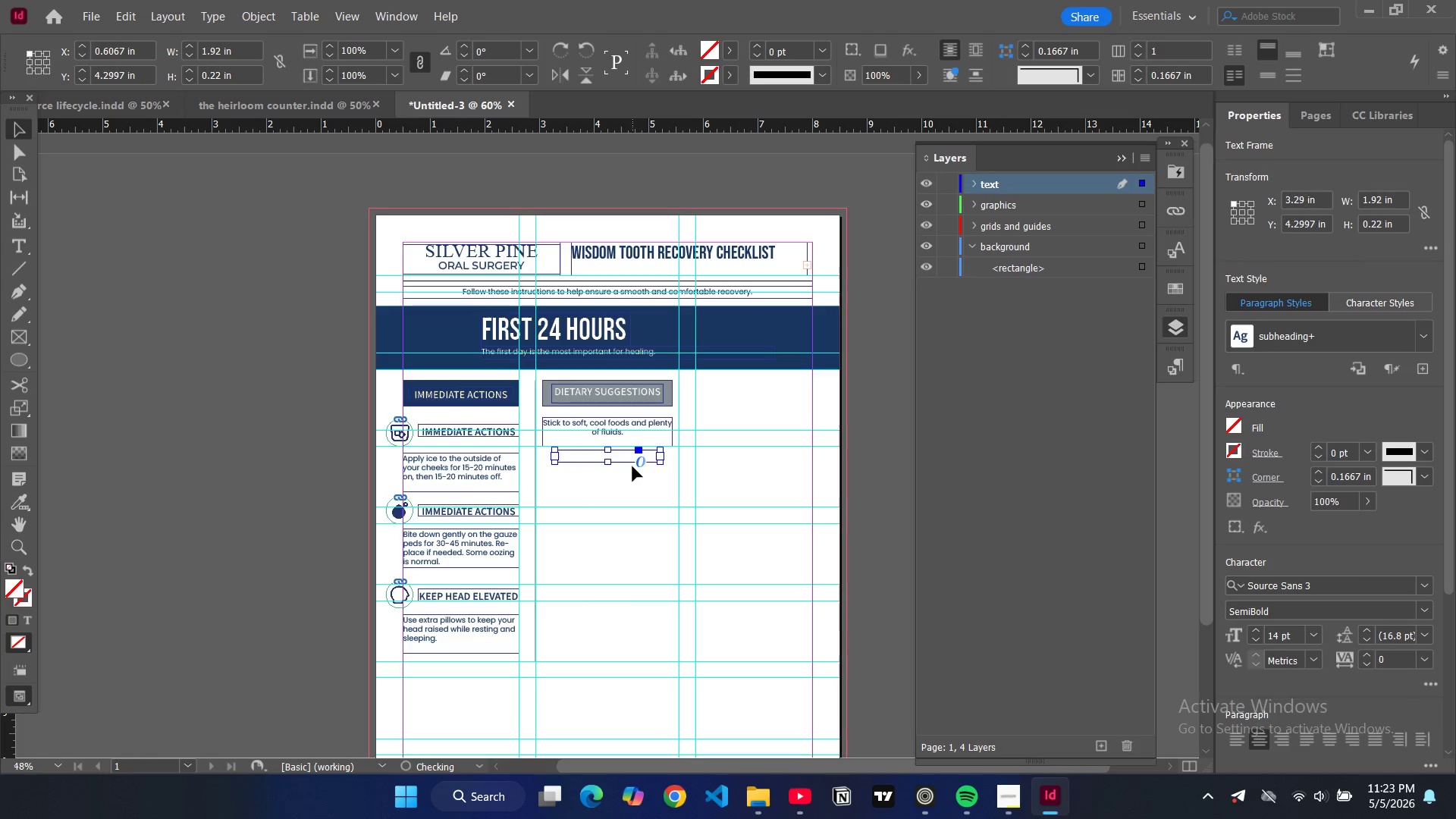 
key(Control+V)
 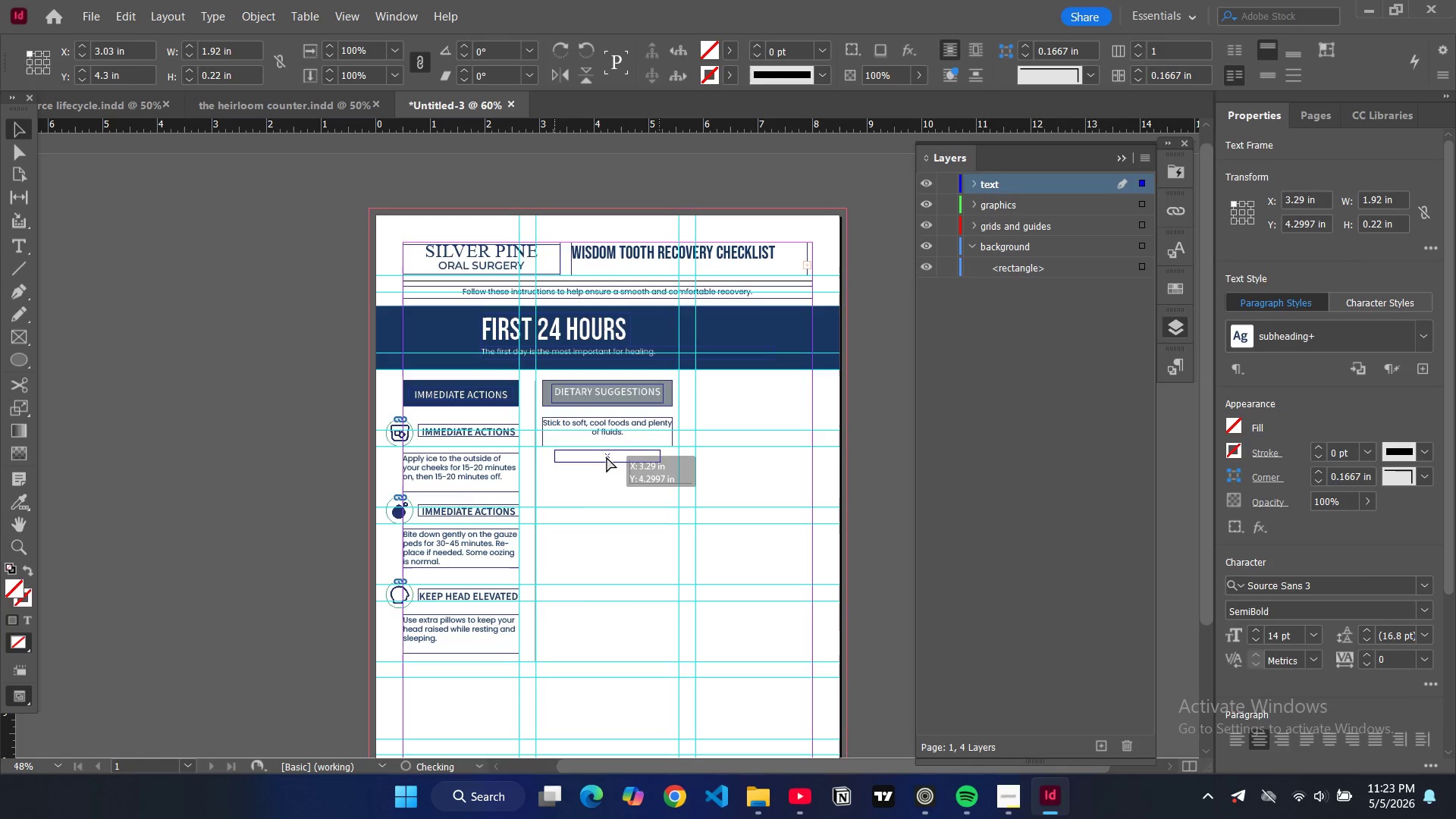 
left_click_drag(start_coordinate=[621, 456], to_coordinate=[609, 461])
 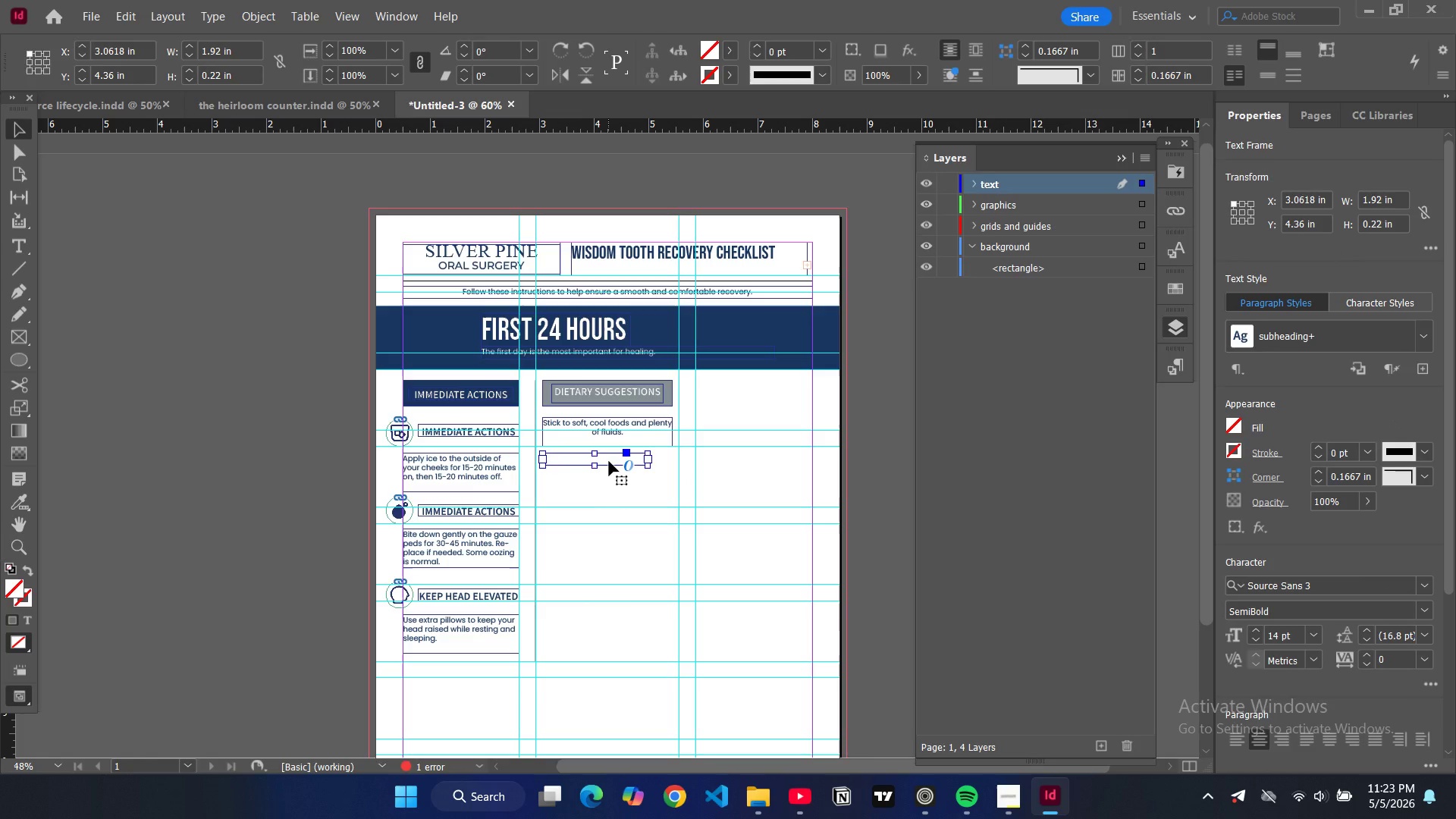 
double_click([610, 461])
 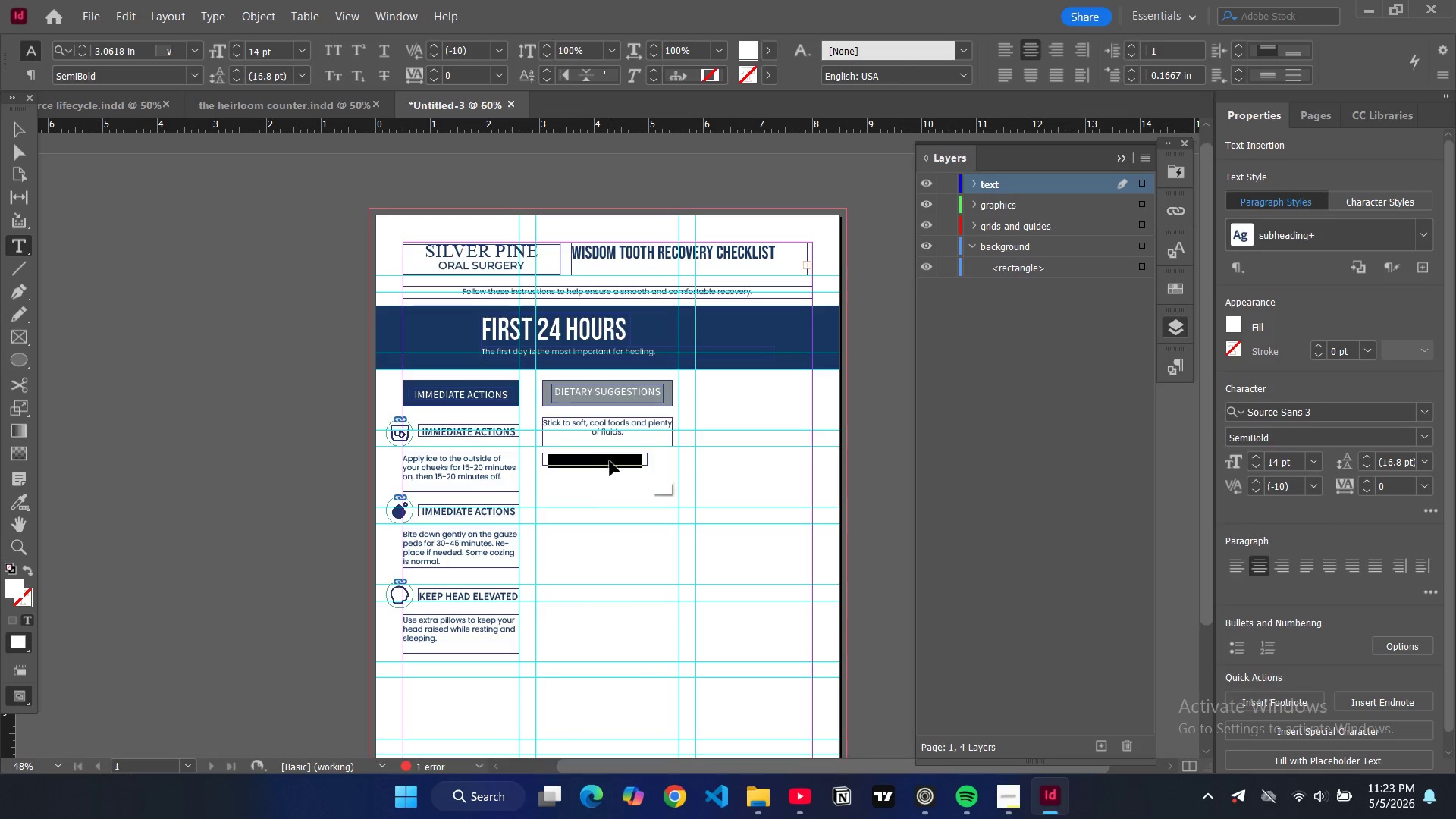 
key(Control+A)
 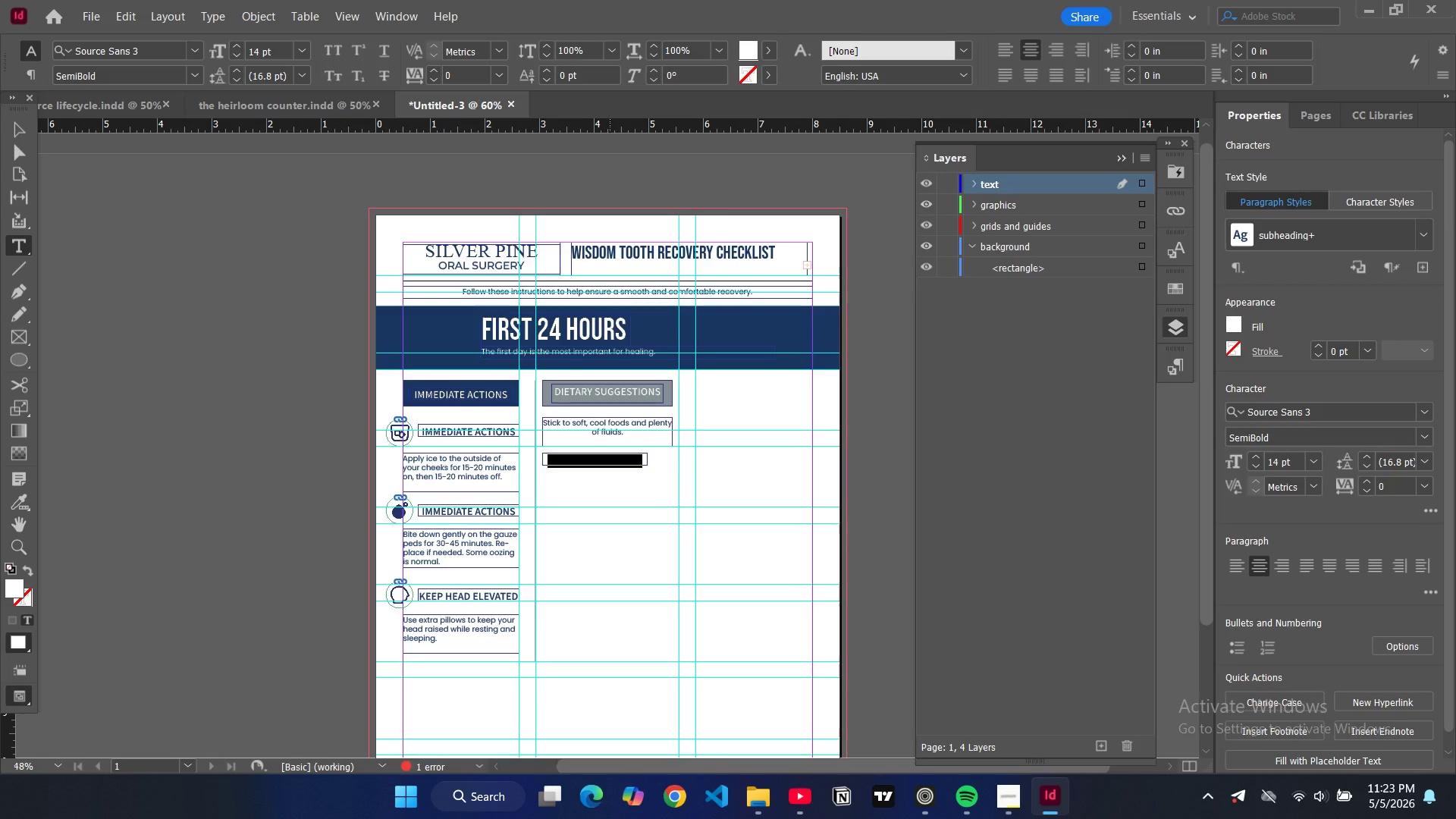 
type(rec)
 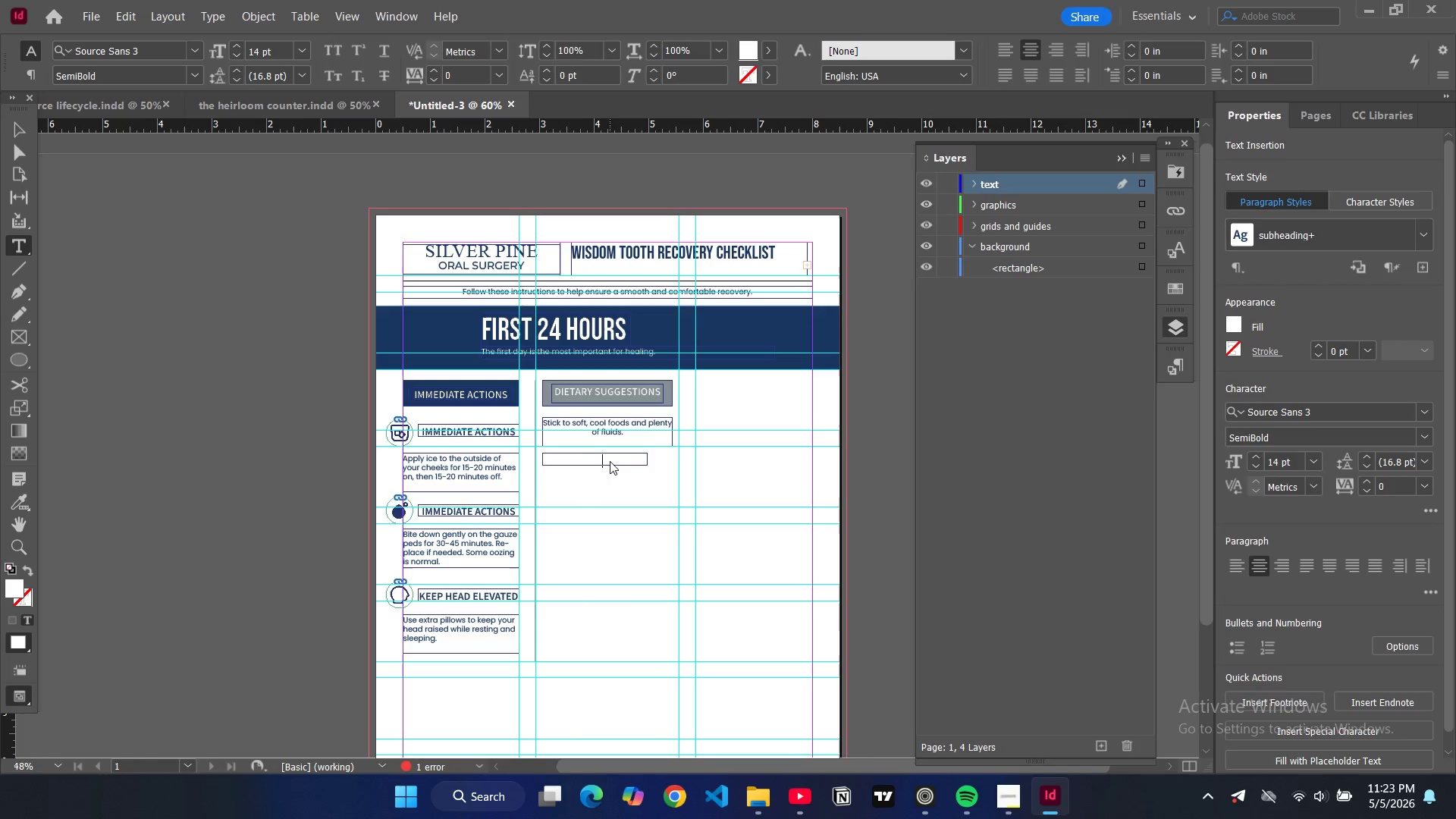 
key(Control+ControlLeft)
 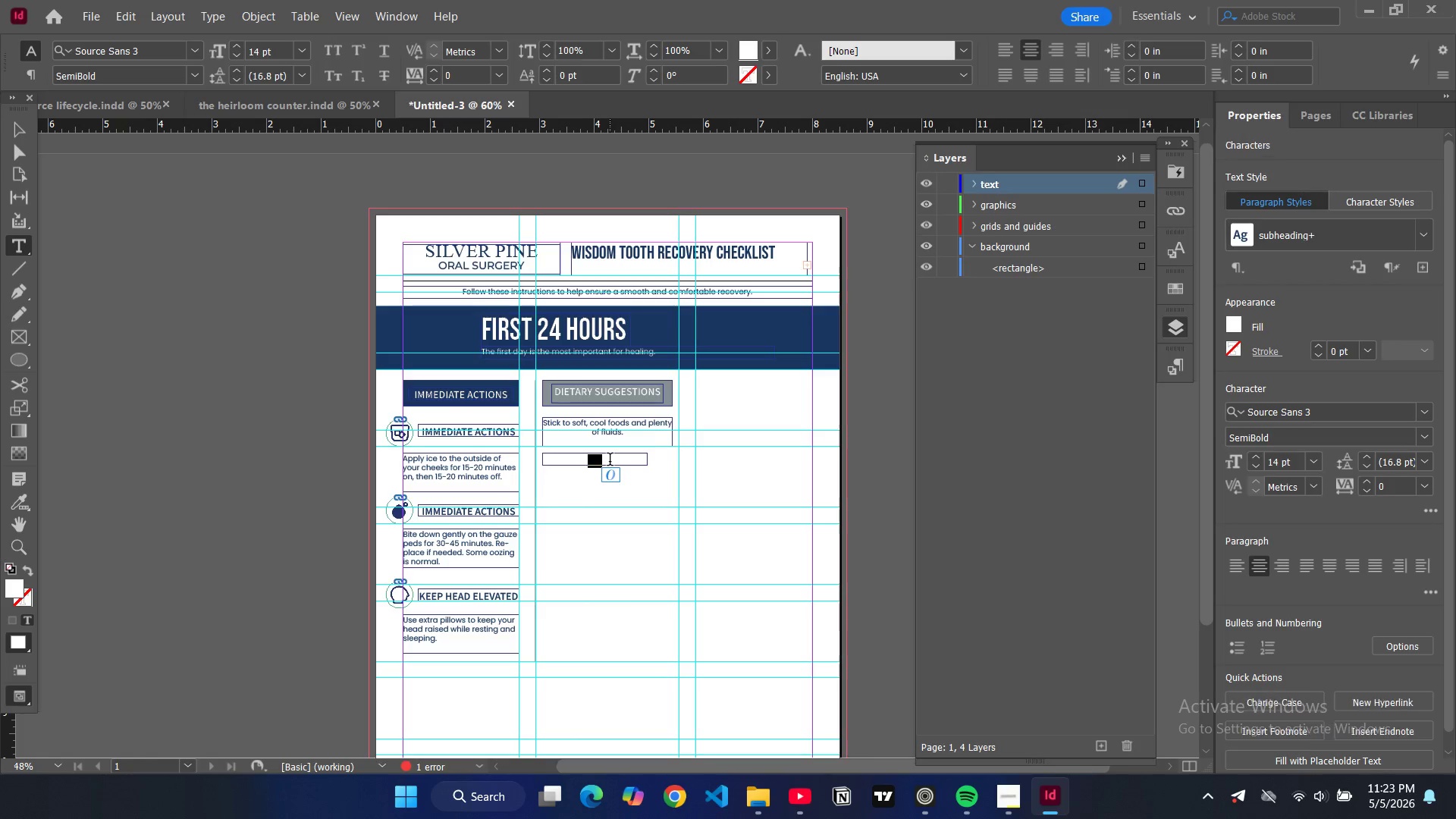 
key(Control+A)
 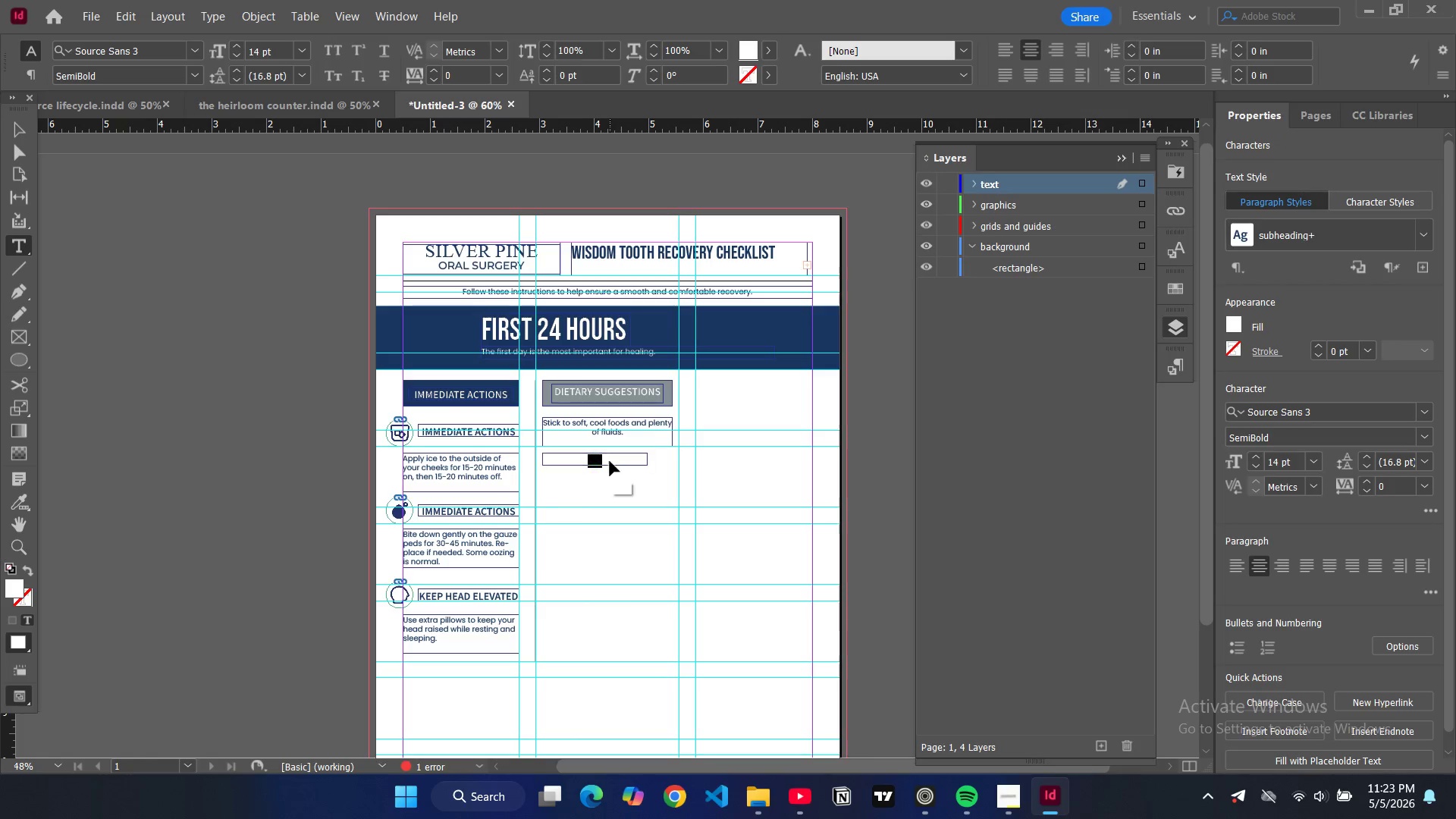 
key(Control+A)
 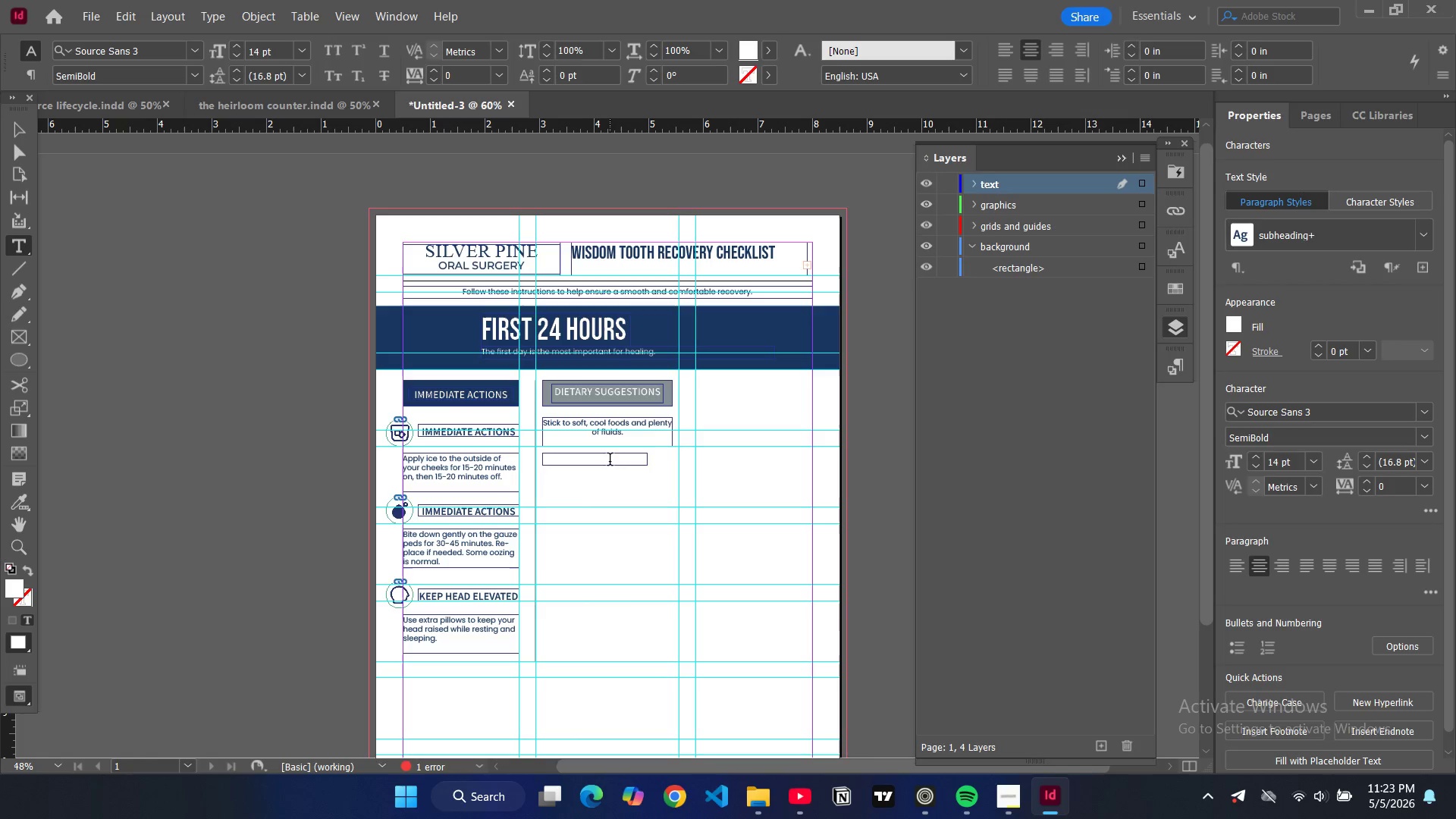 
left_click([610, 461])
 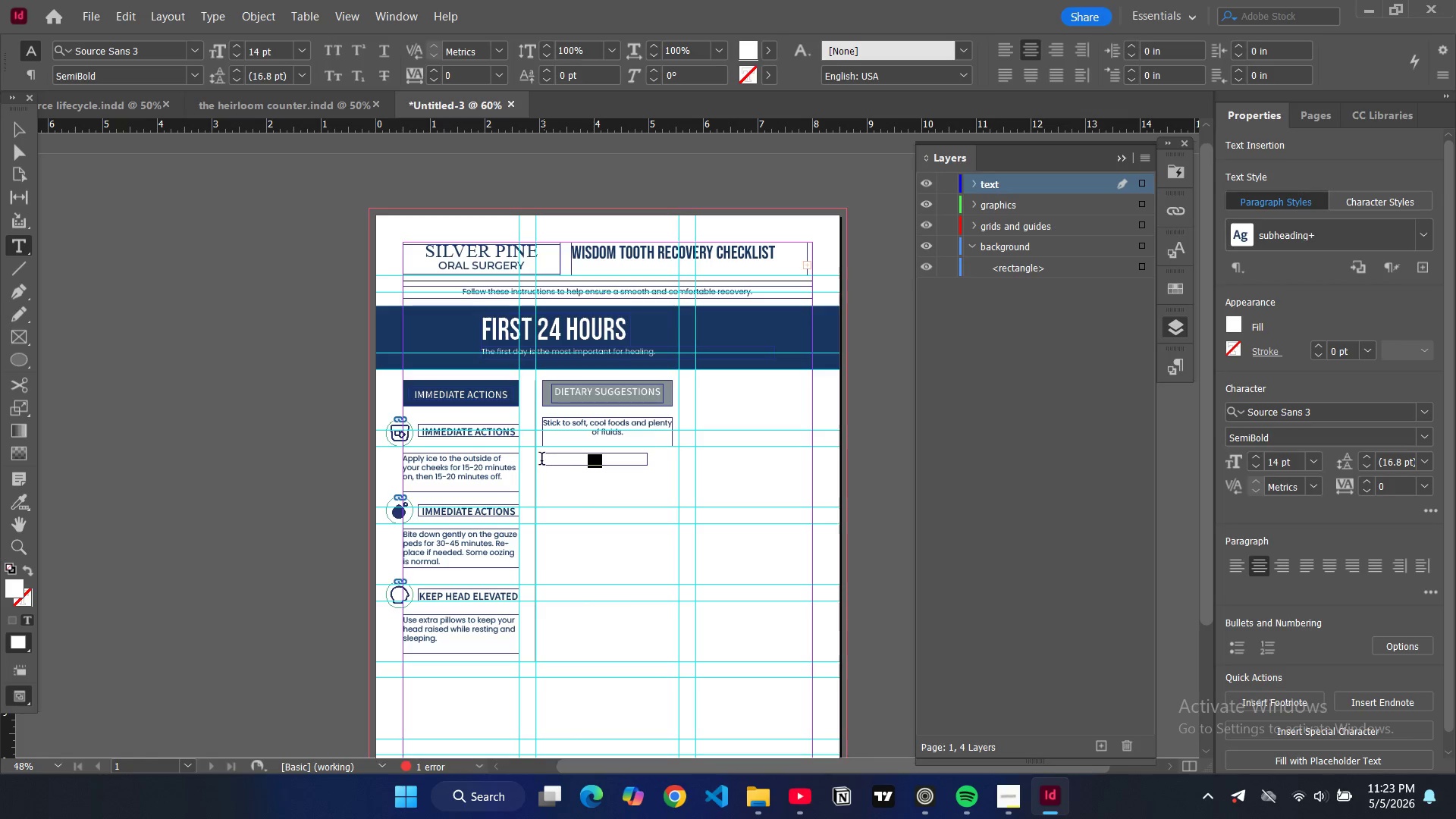 
left_click_drag(start_coordinate=[610, 463], to_coordinate=[541, 460])
 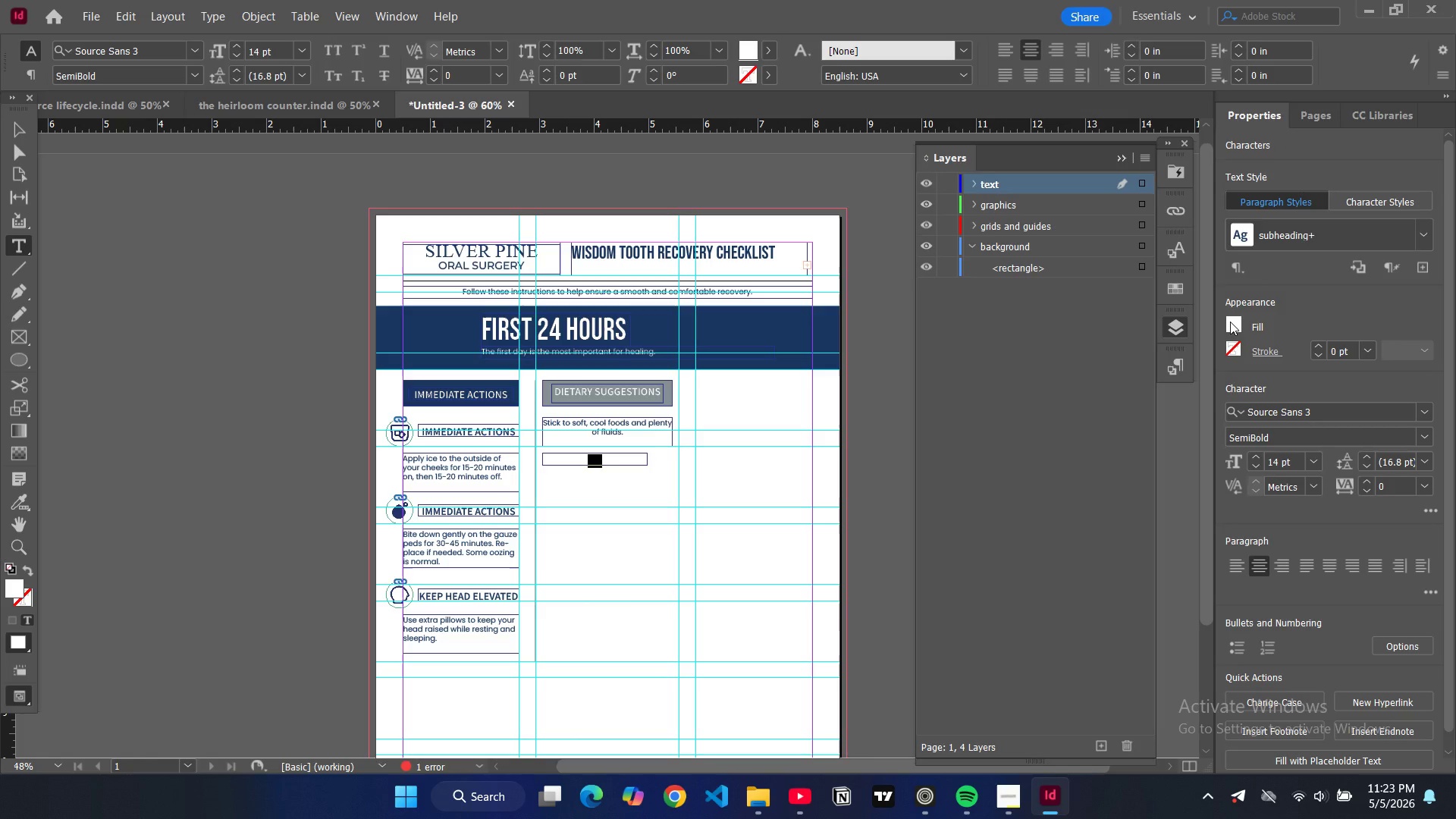 
double_click([1230, 322])
 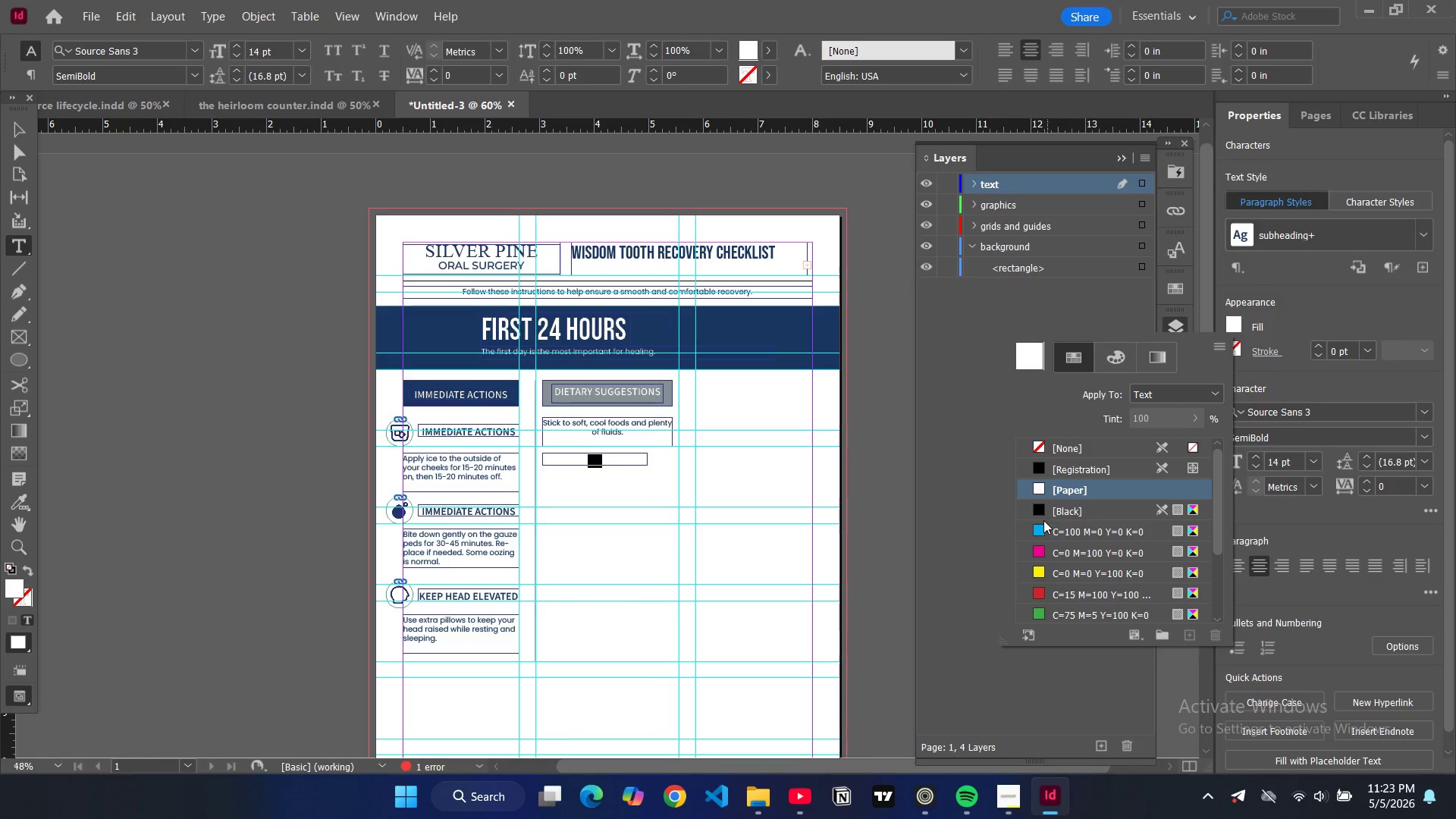 
scroll: coordinate [1040, 582], scroll_direction: down, amount: 9.0
 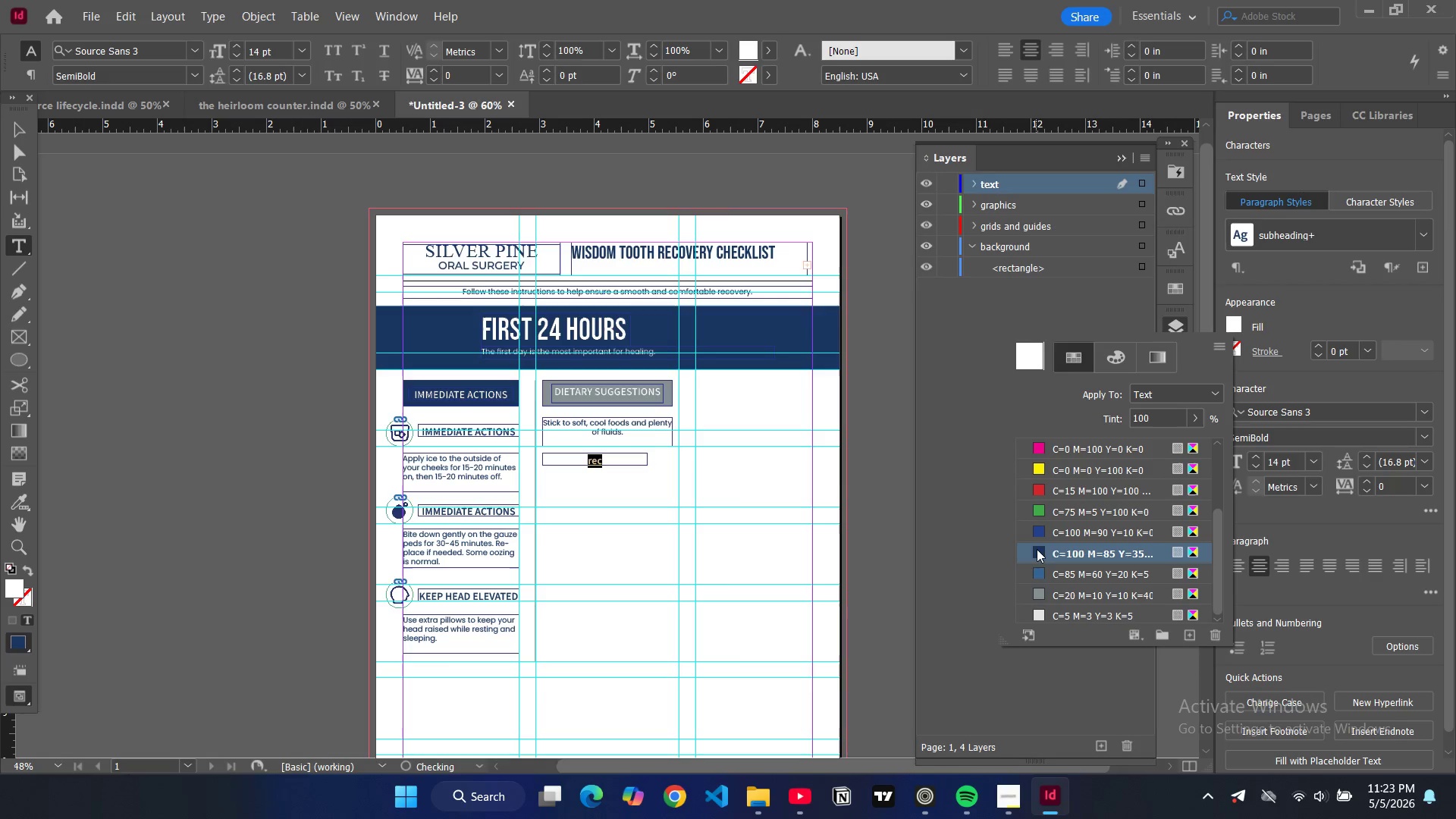 
left_click([1037, 549])
 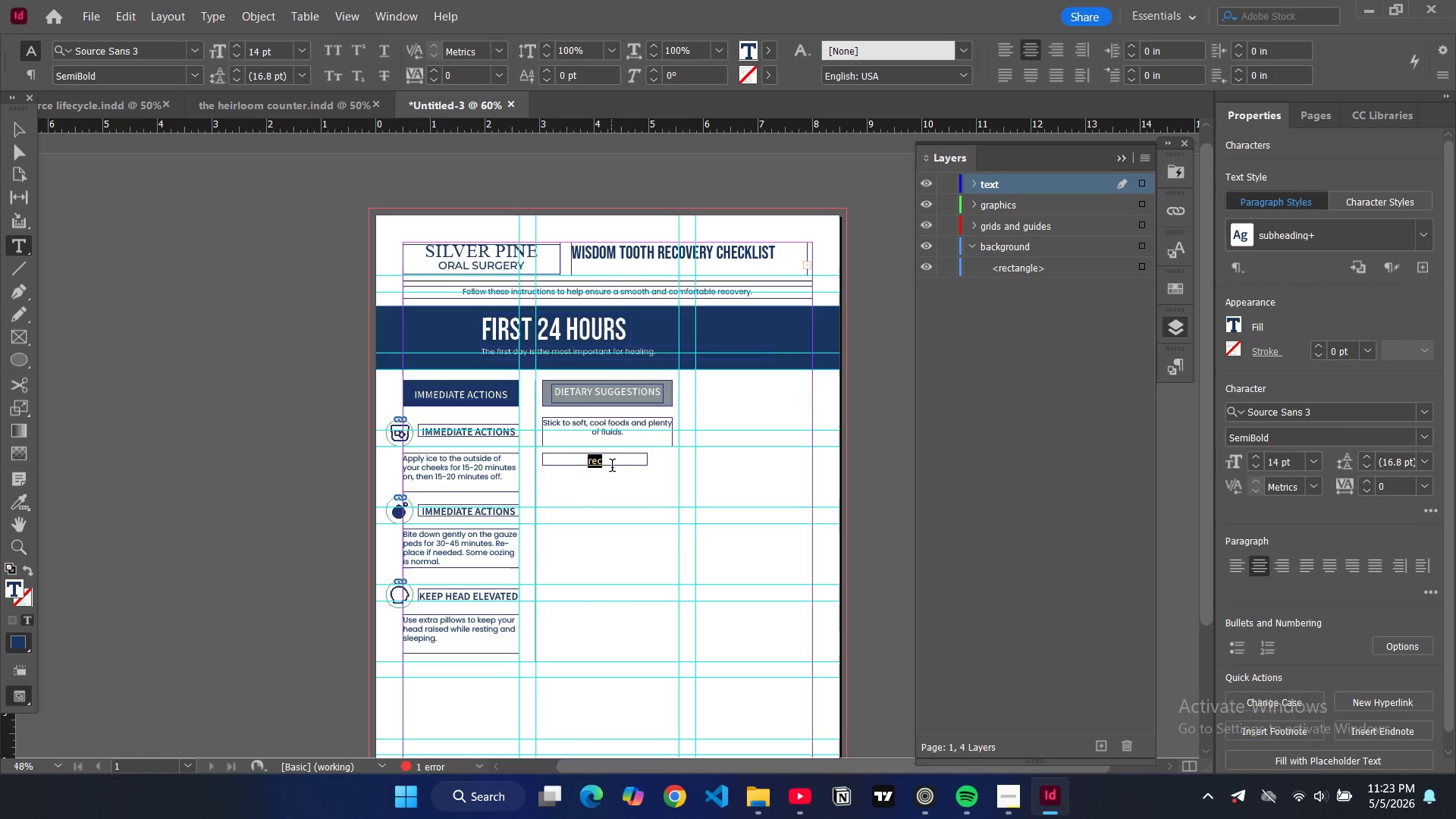 
left_click([612, 467])
 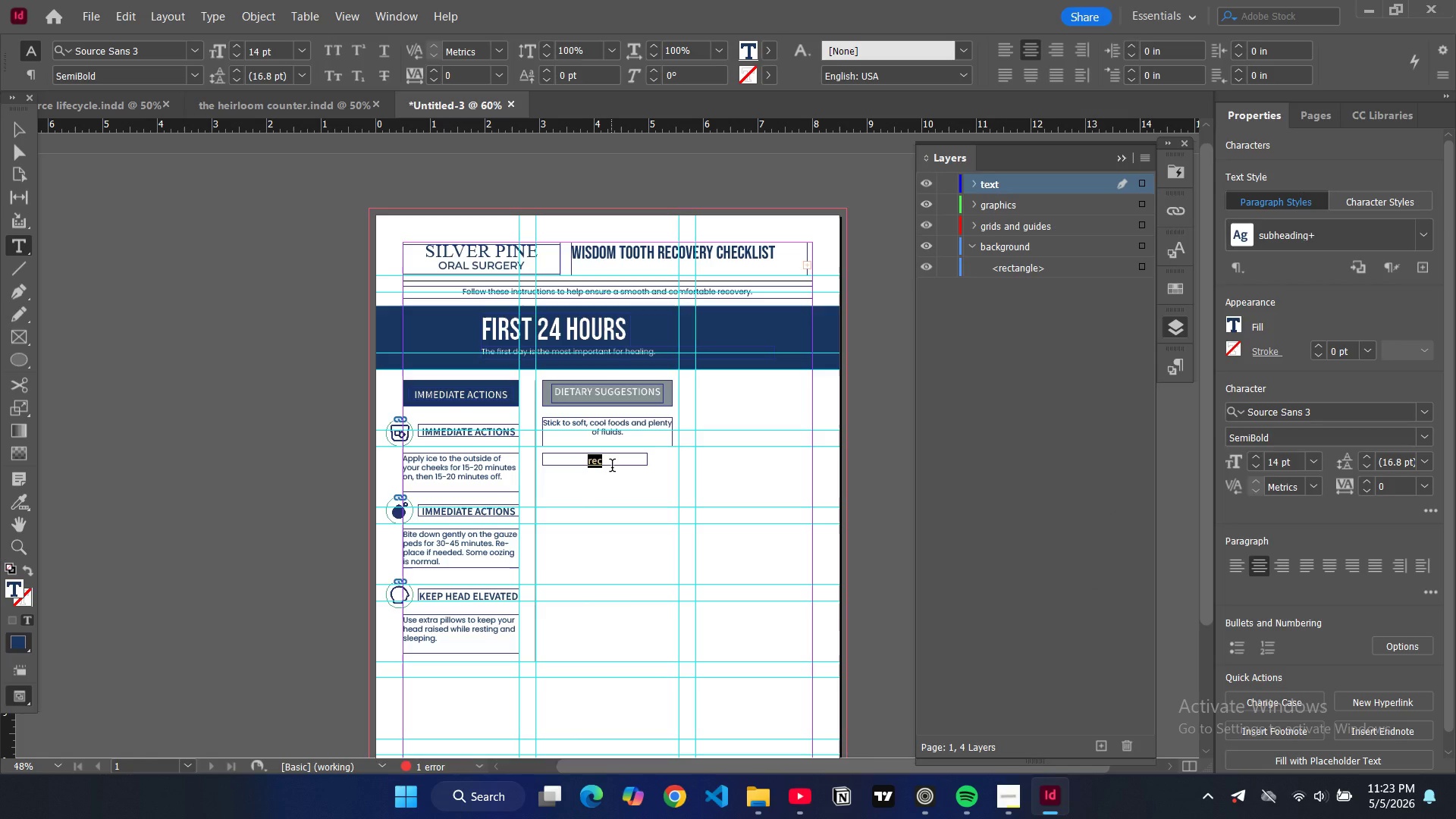 
type(RECOMMENDED)
 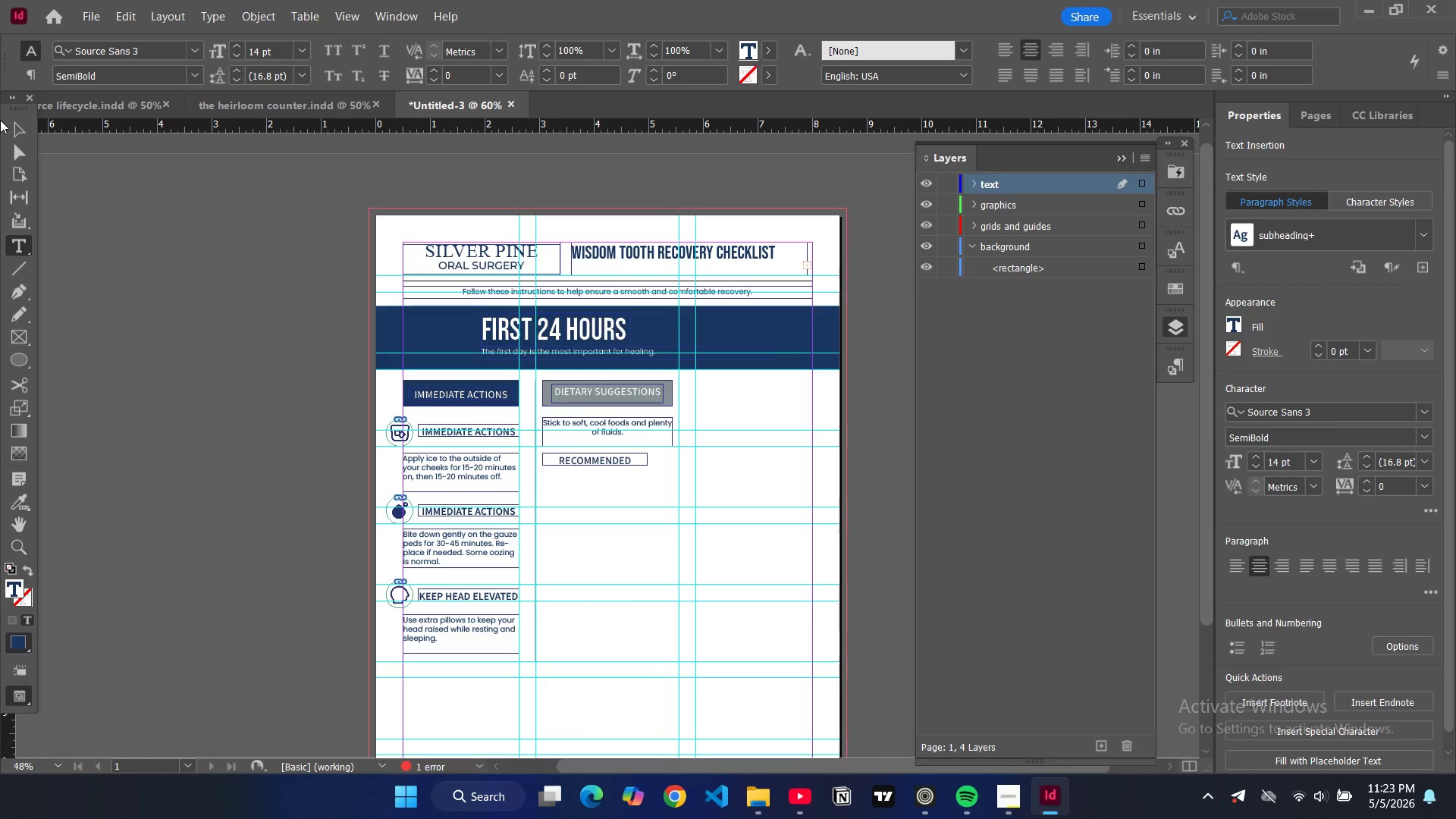 
left_click([21, 132])
 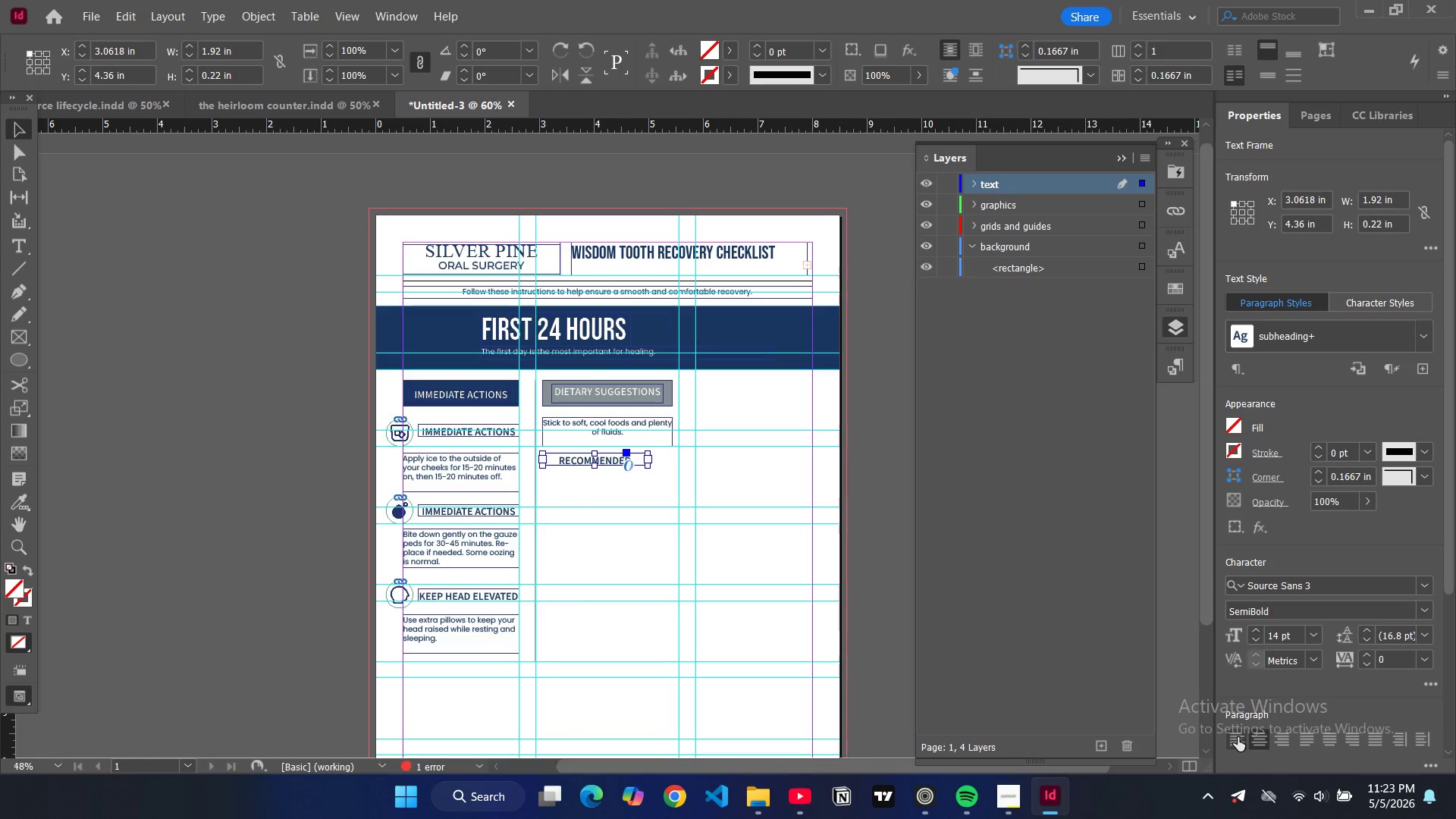 
wait(6.67)
 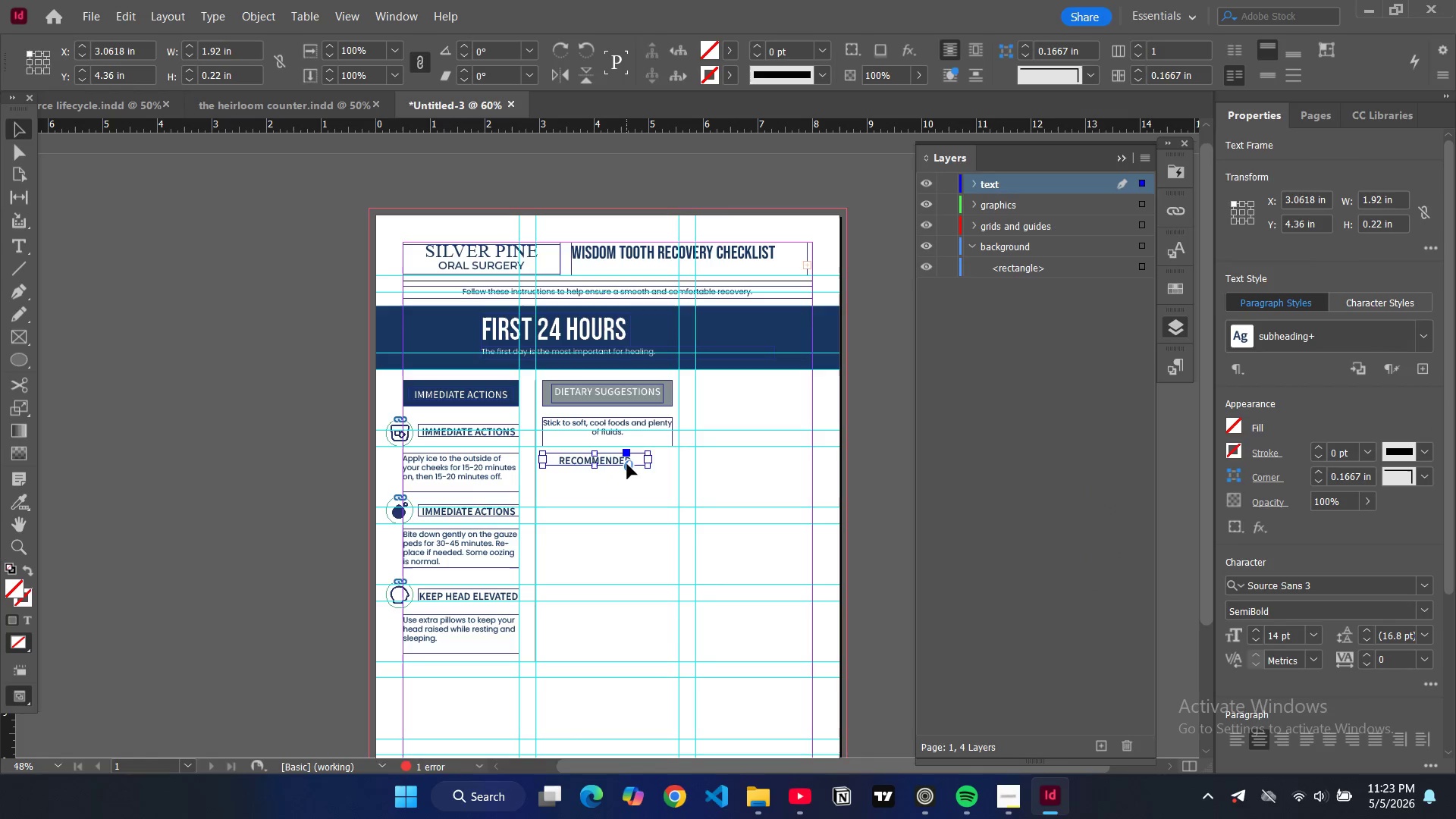 
left_click([322, 388])
 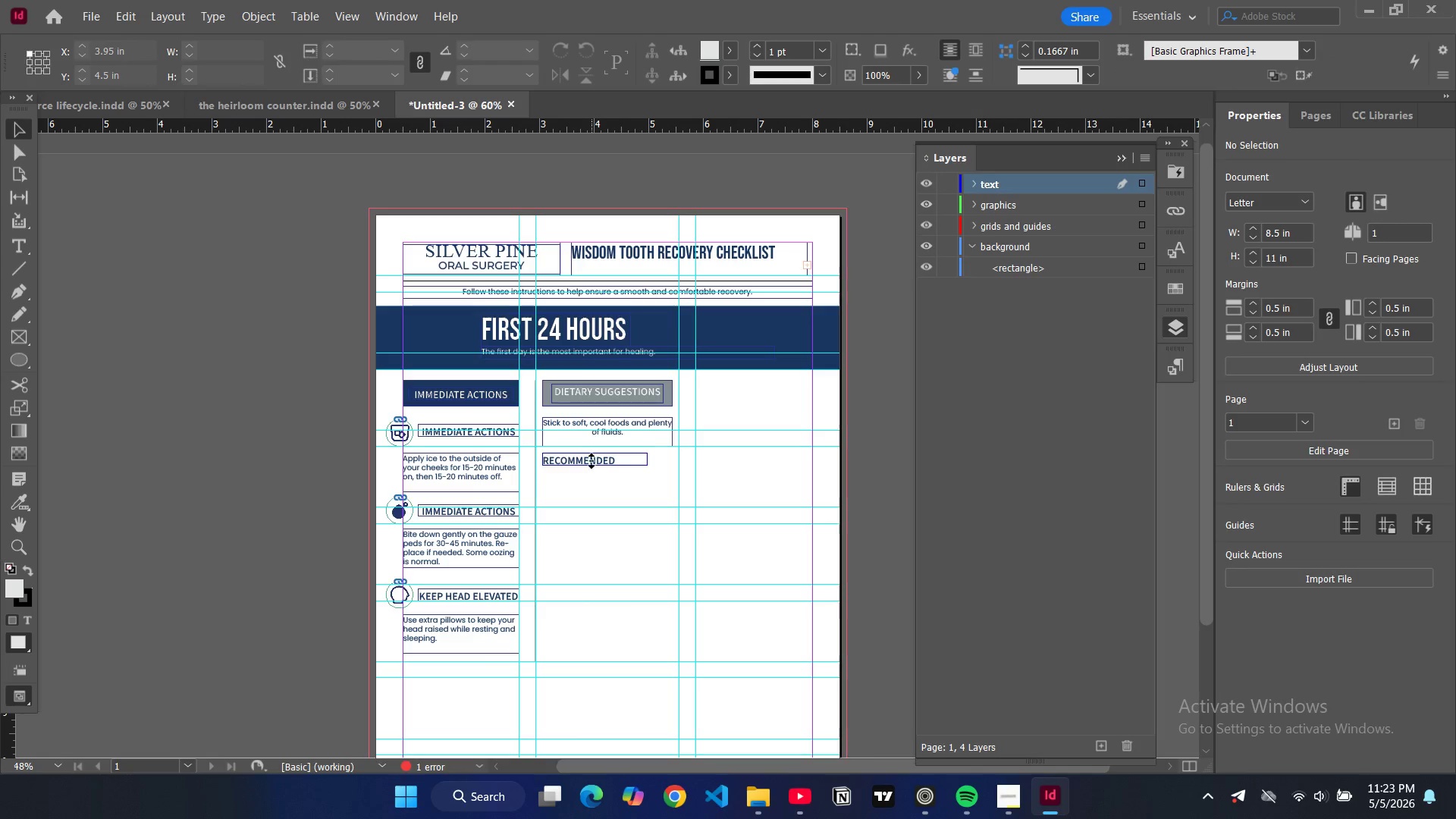 
left_click([592, 461])
 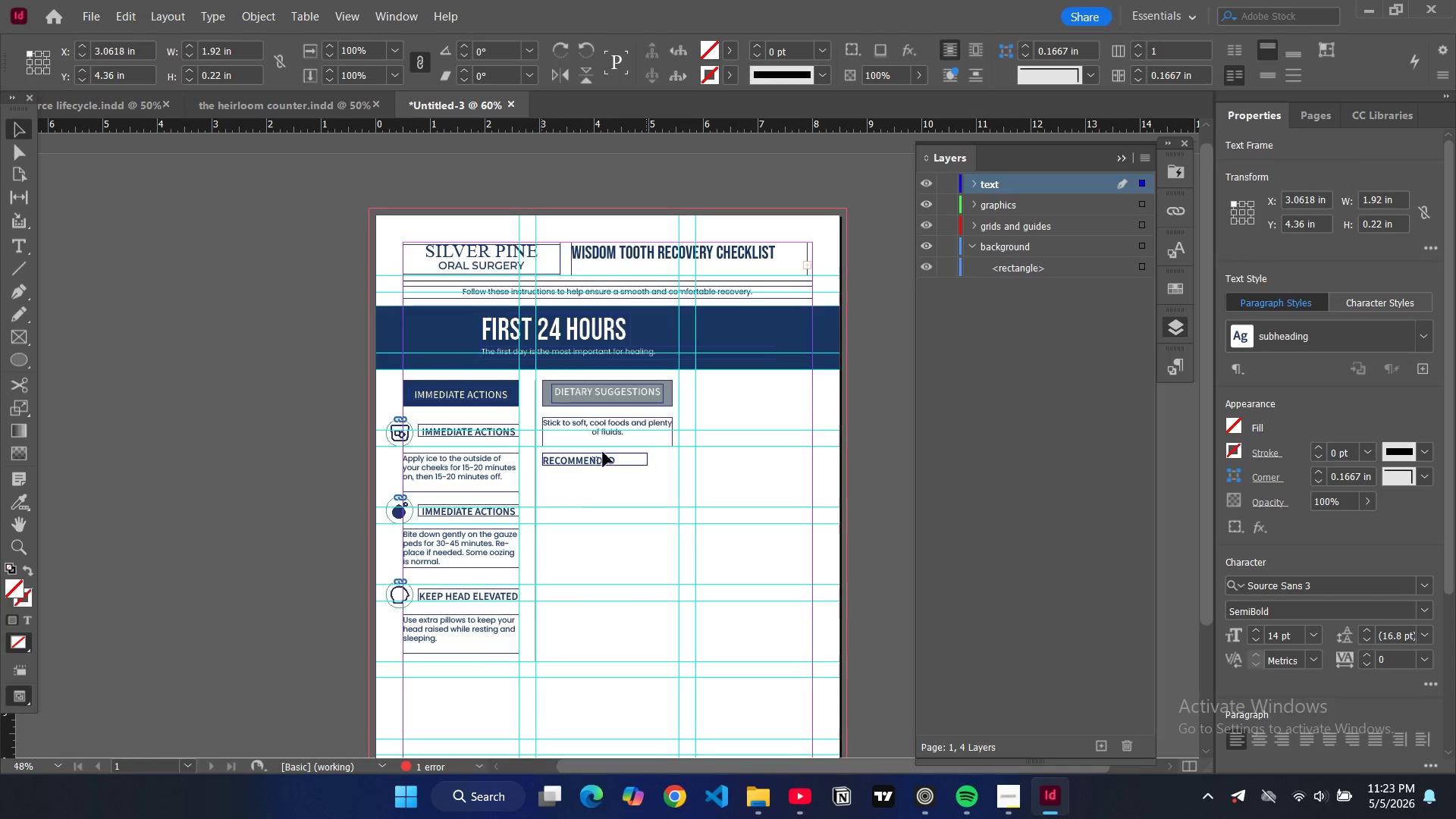 
left_click_drag(start_coordinate=[606, 460], to_coordinate=[604, 456])
 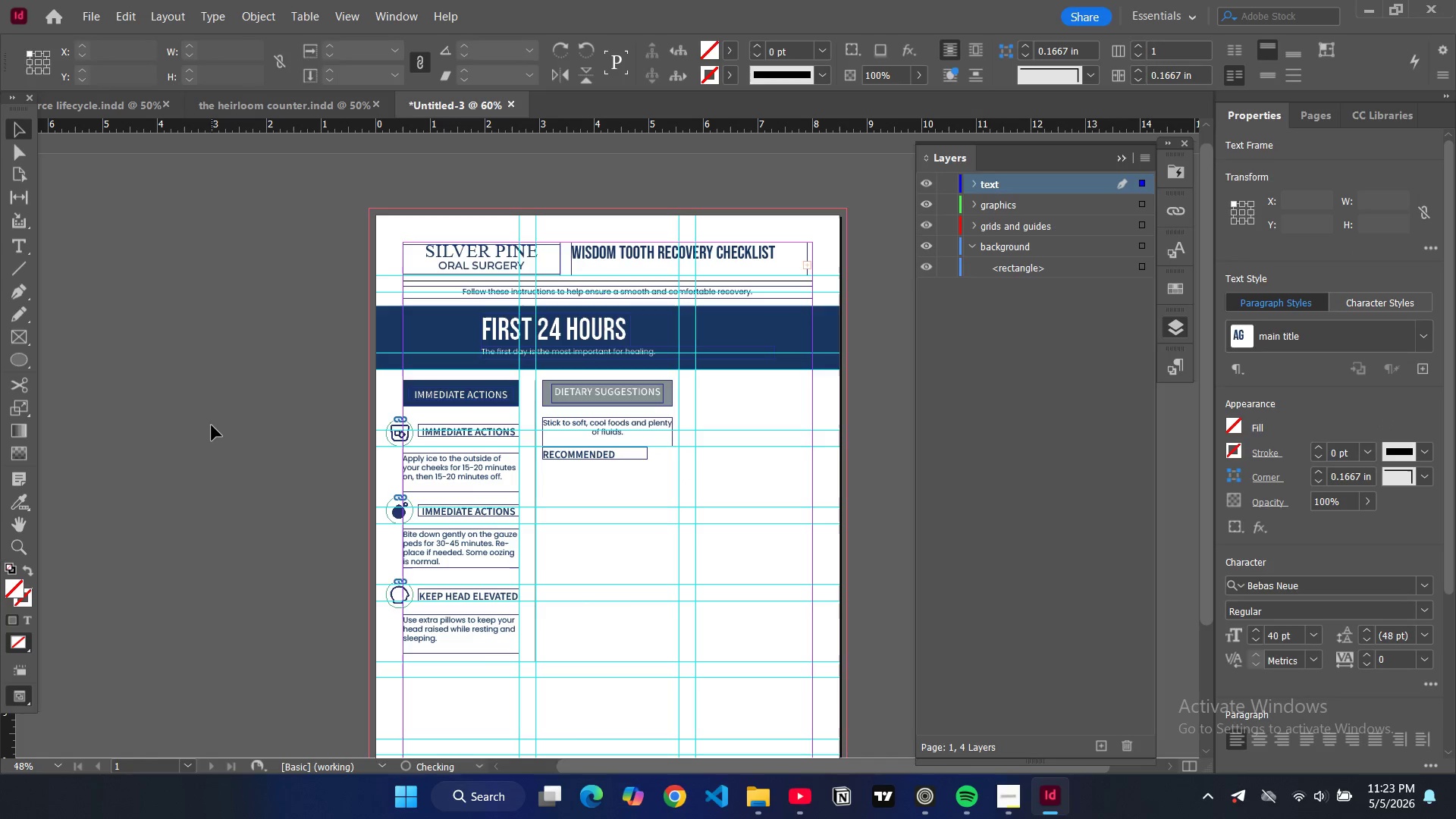 
left_click([212, 425])
 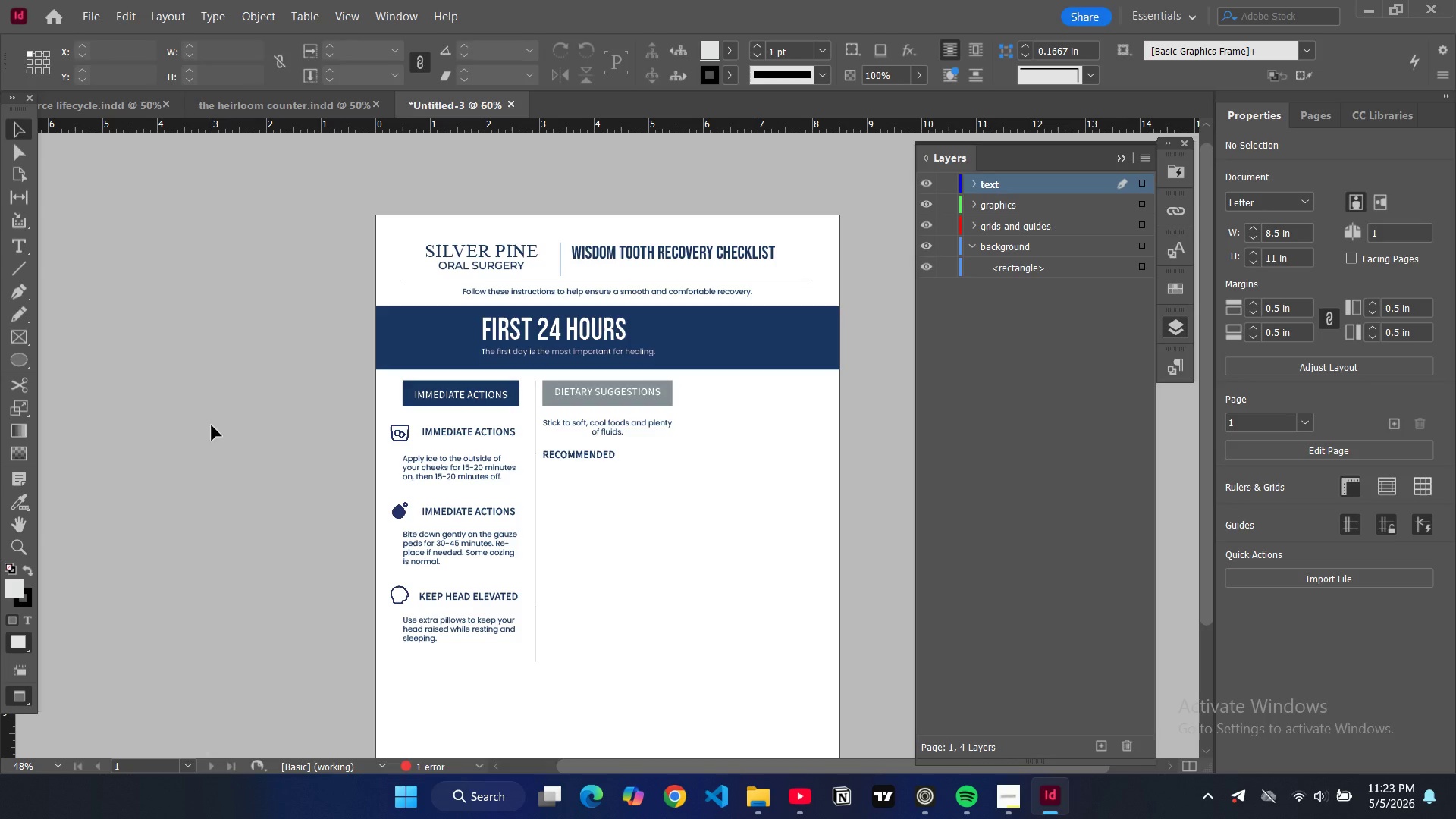 
key(W)
 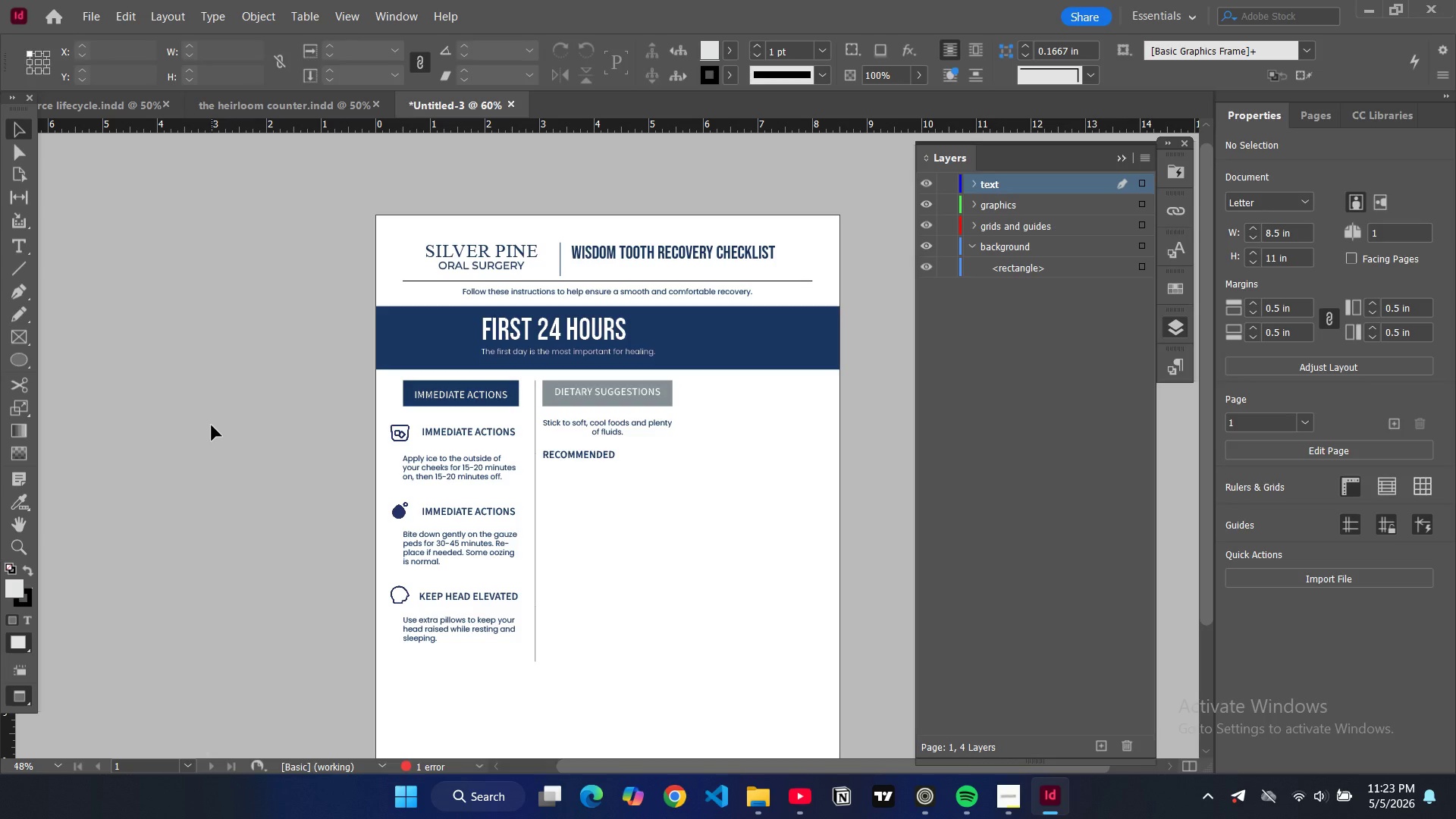 
key(W)
 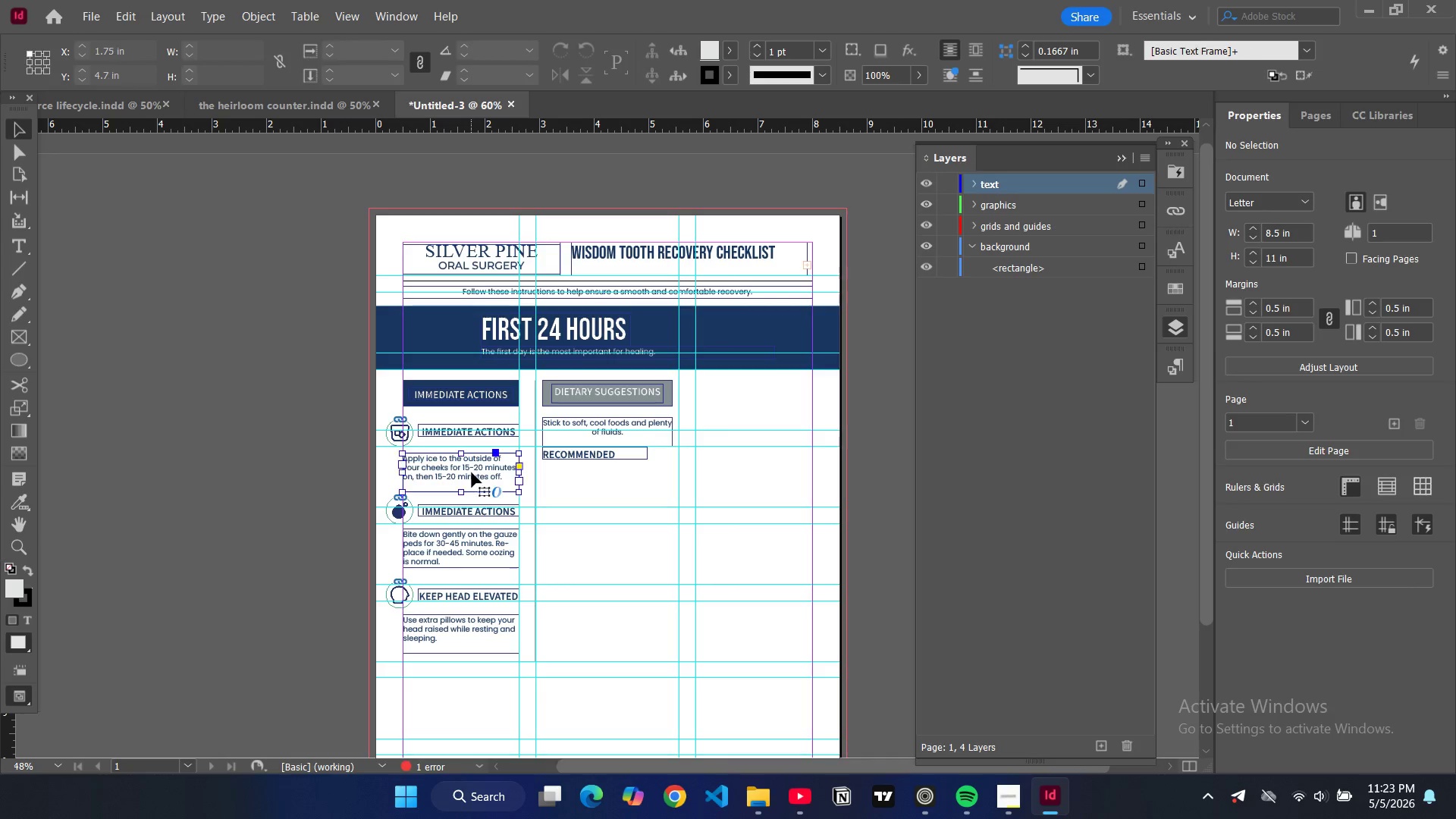 
left_click([472, 472])
 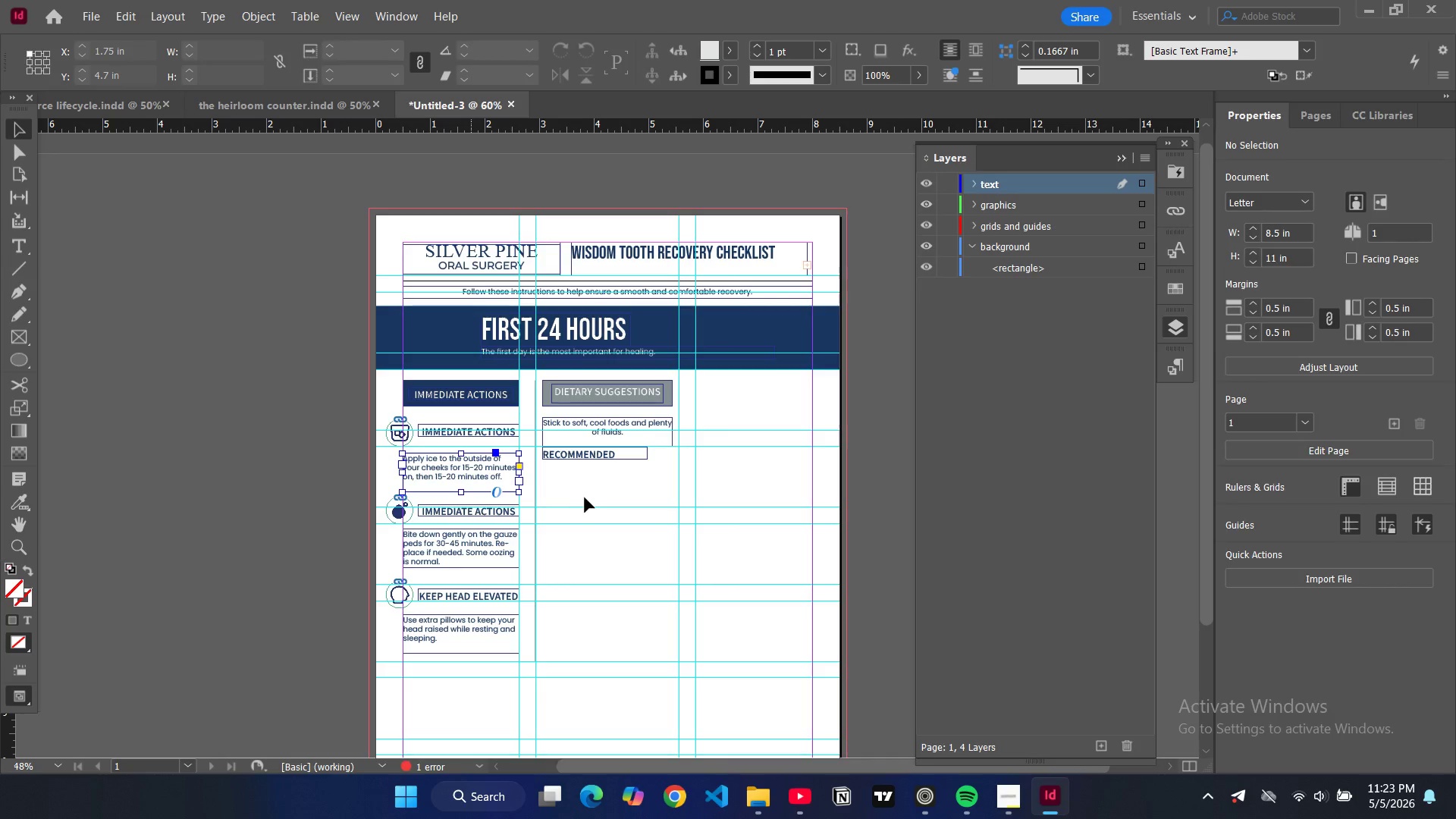 
key(Control+C)
 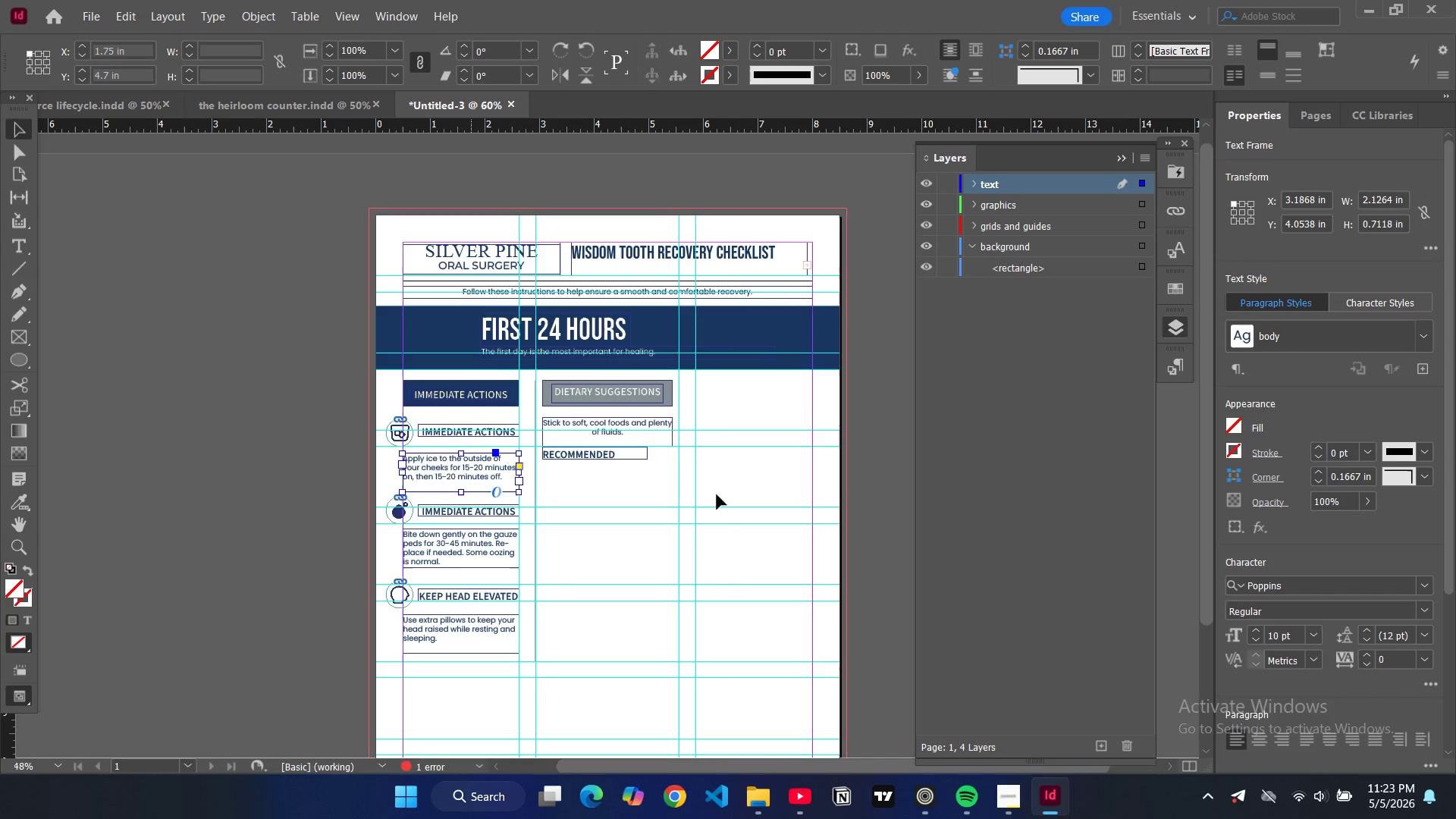 
key(Control+V)
 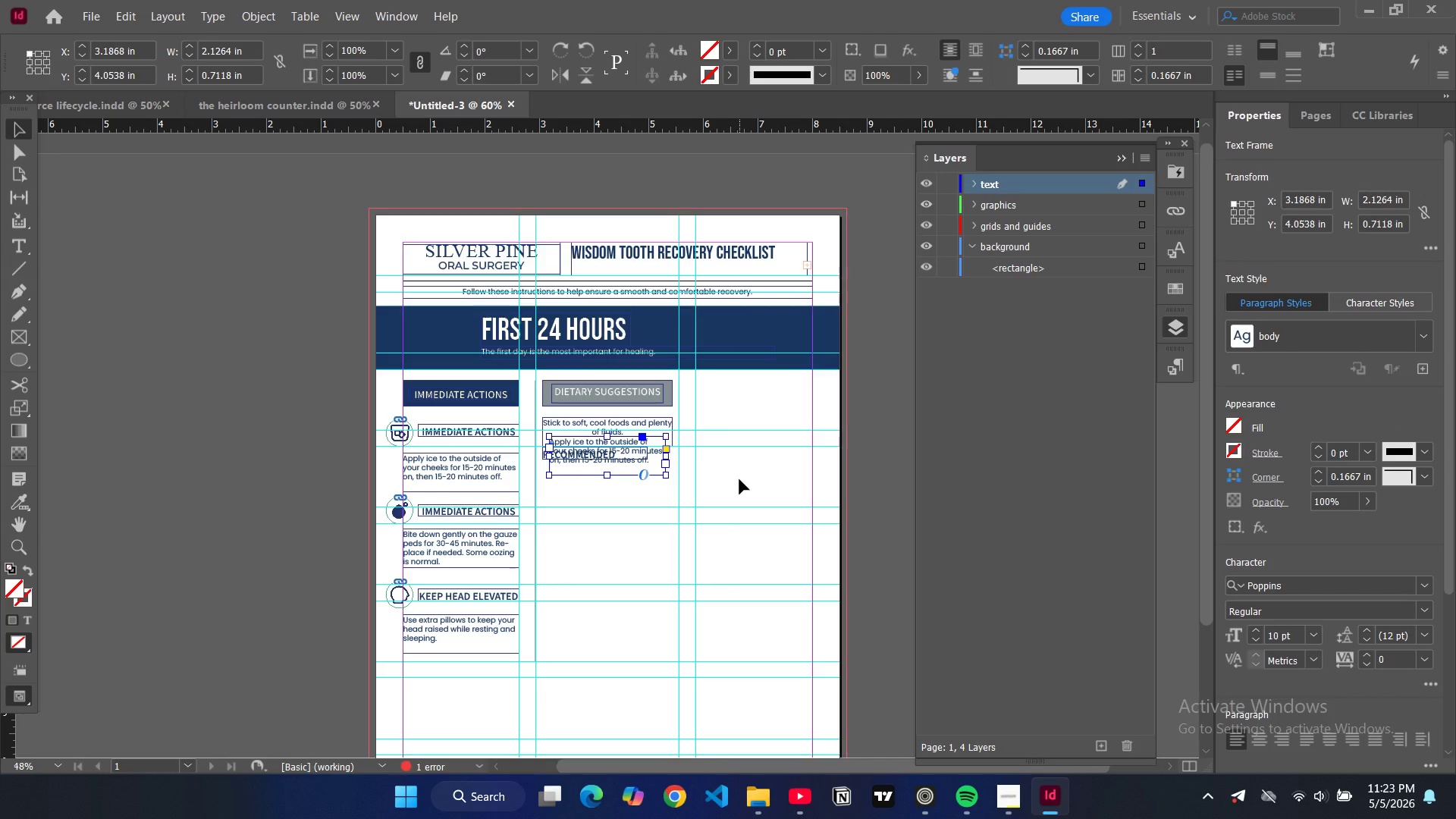 
wait(10.31)
 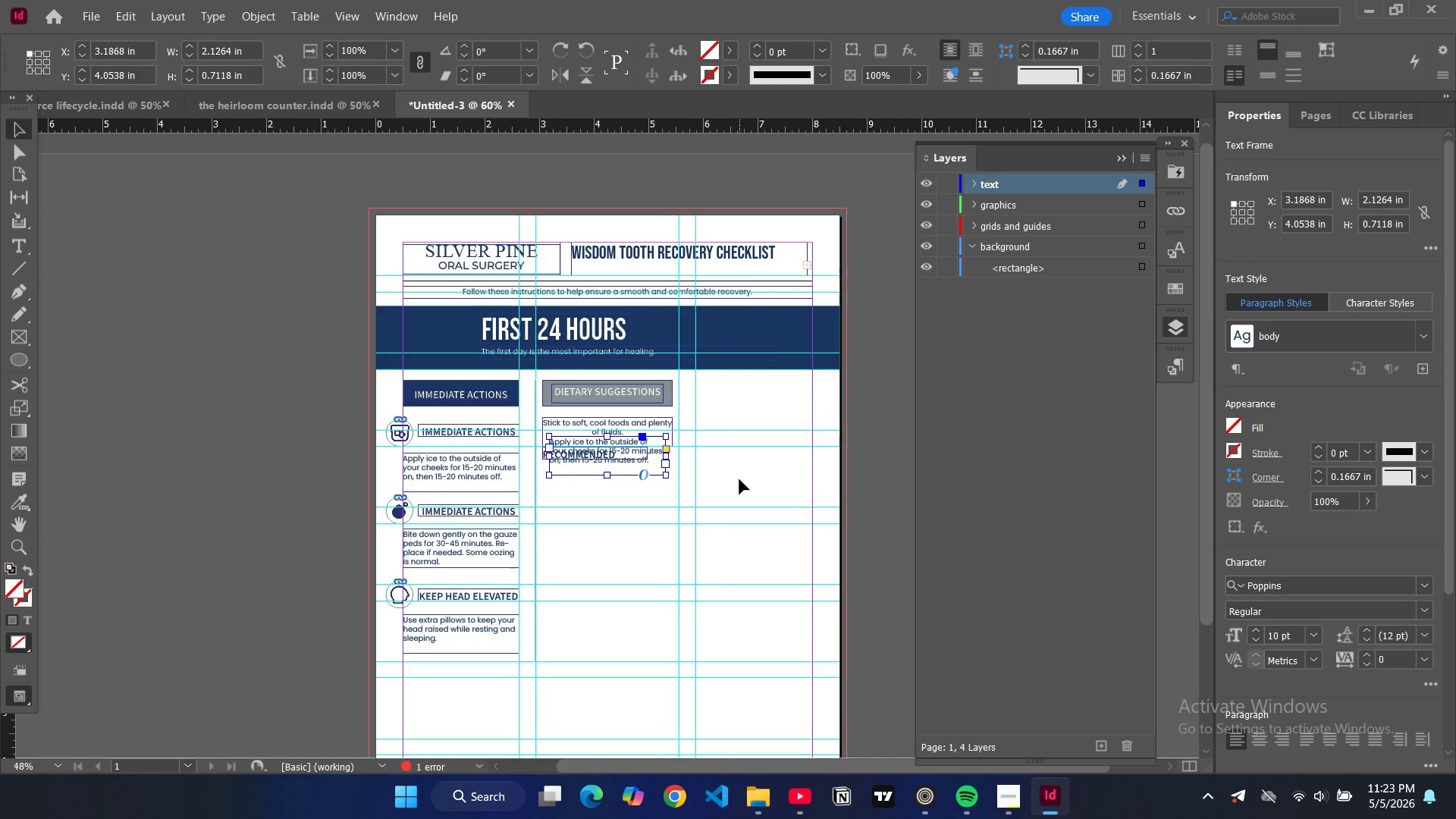 
left_click_drag(start_coordinate=[604, 459], to_coordinate=[588, 511])
 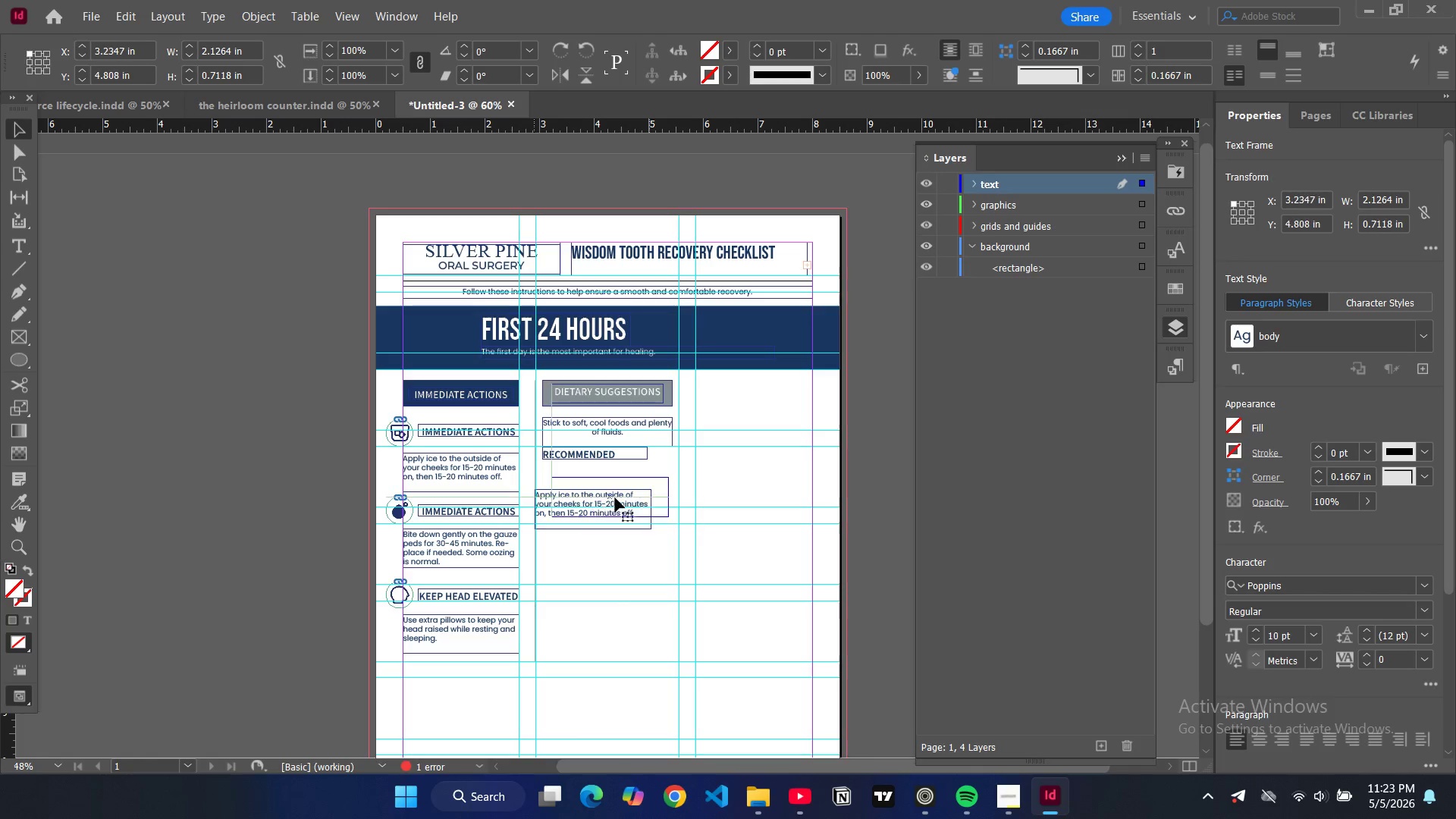 
left_click_drag(start_coordinate=[592, 510], to_coordinate=[611, 501])
 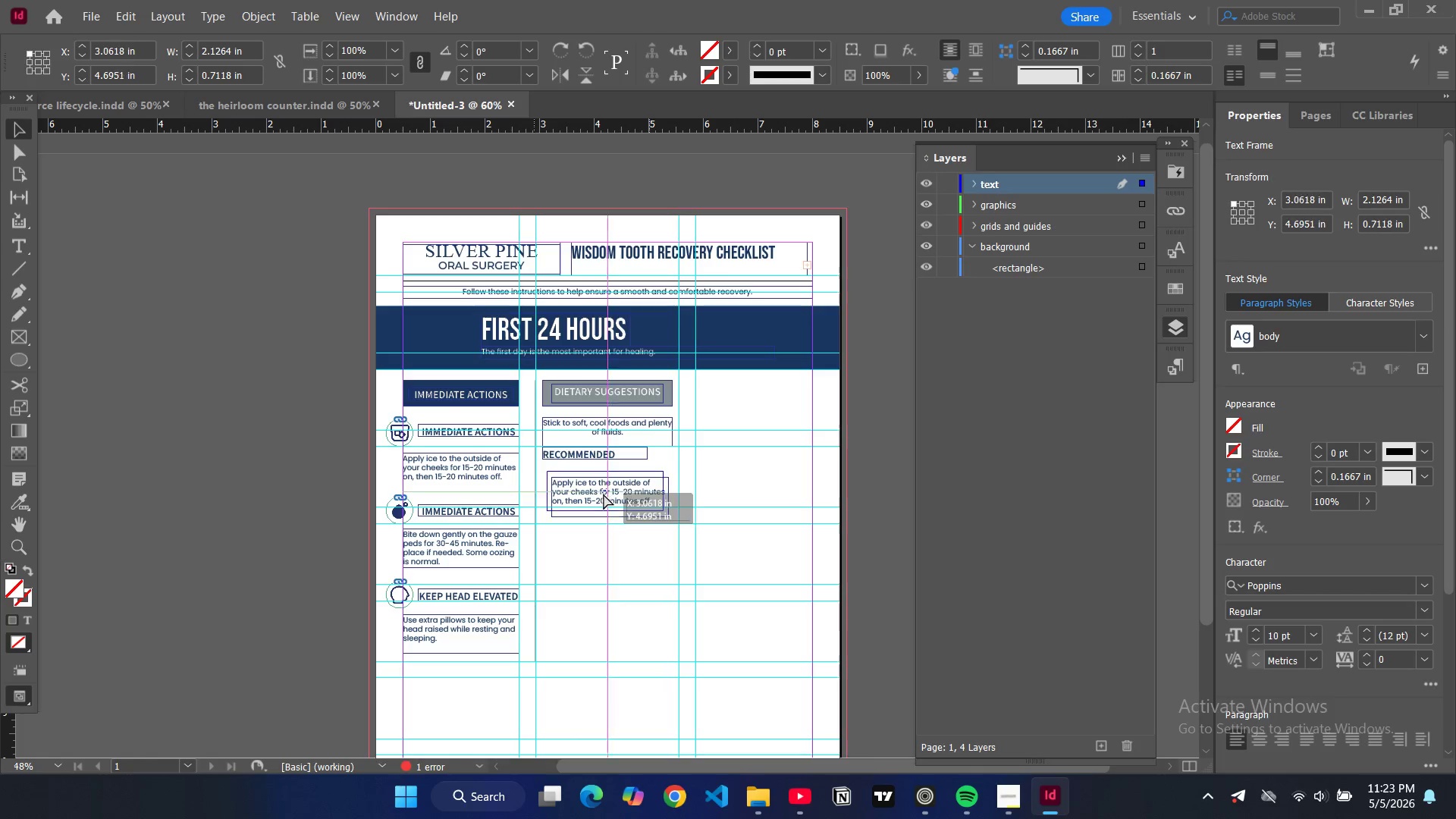 
left_click_drag(start_coordinate=[613, 499], to_coordinate=[603, 494])
 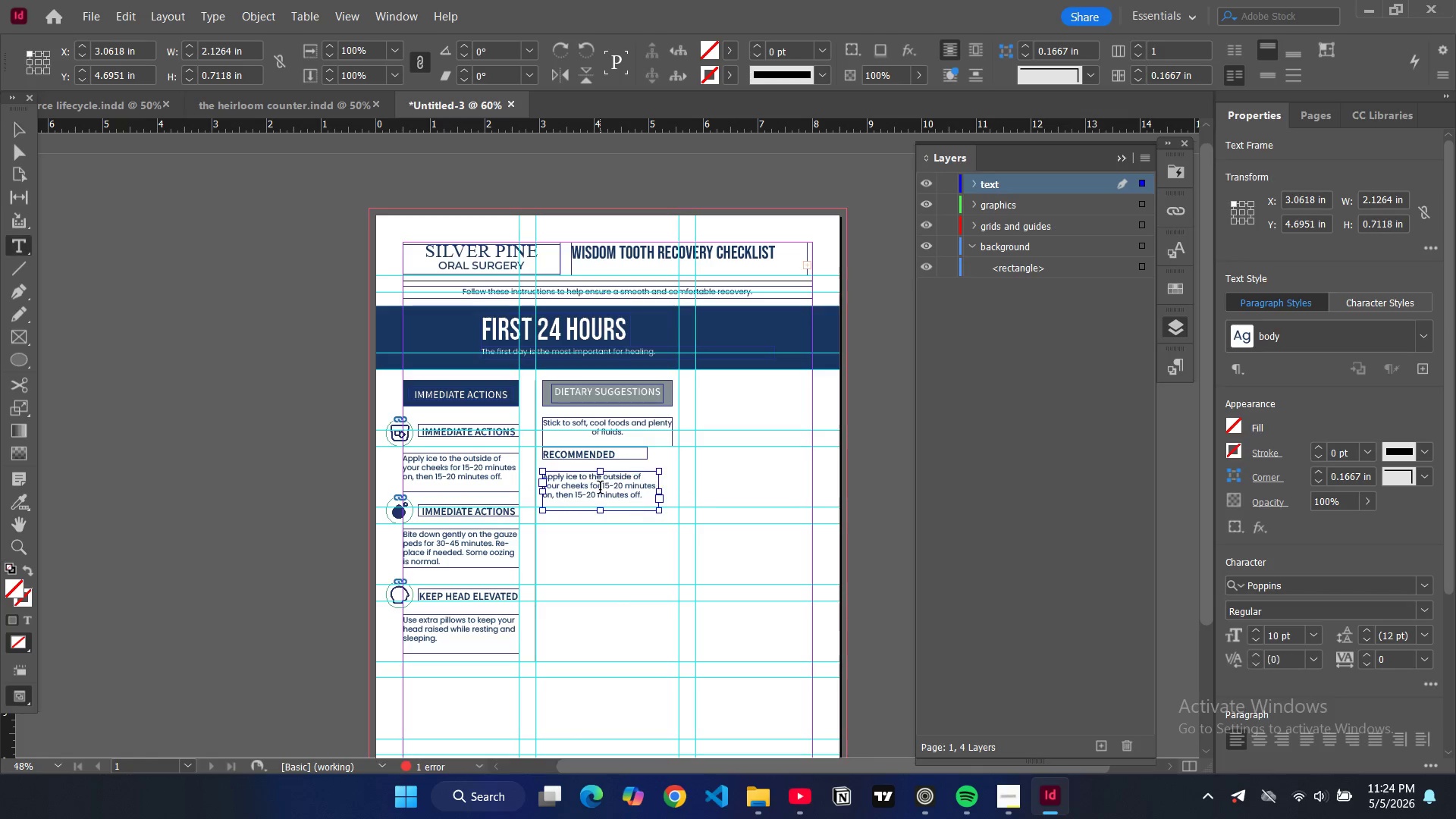 
double_click([600, 489])
 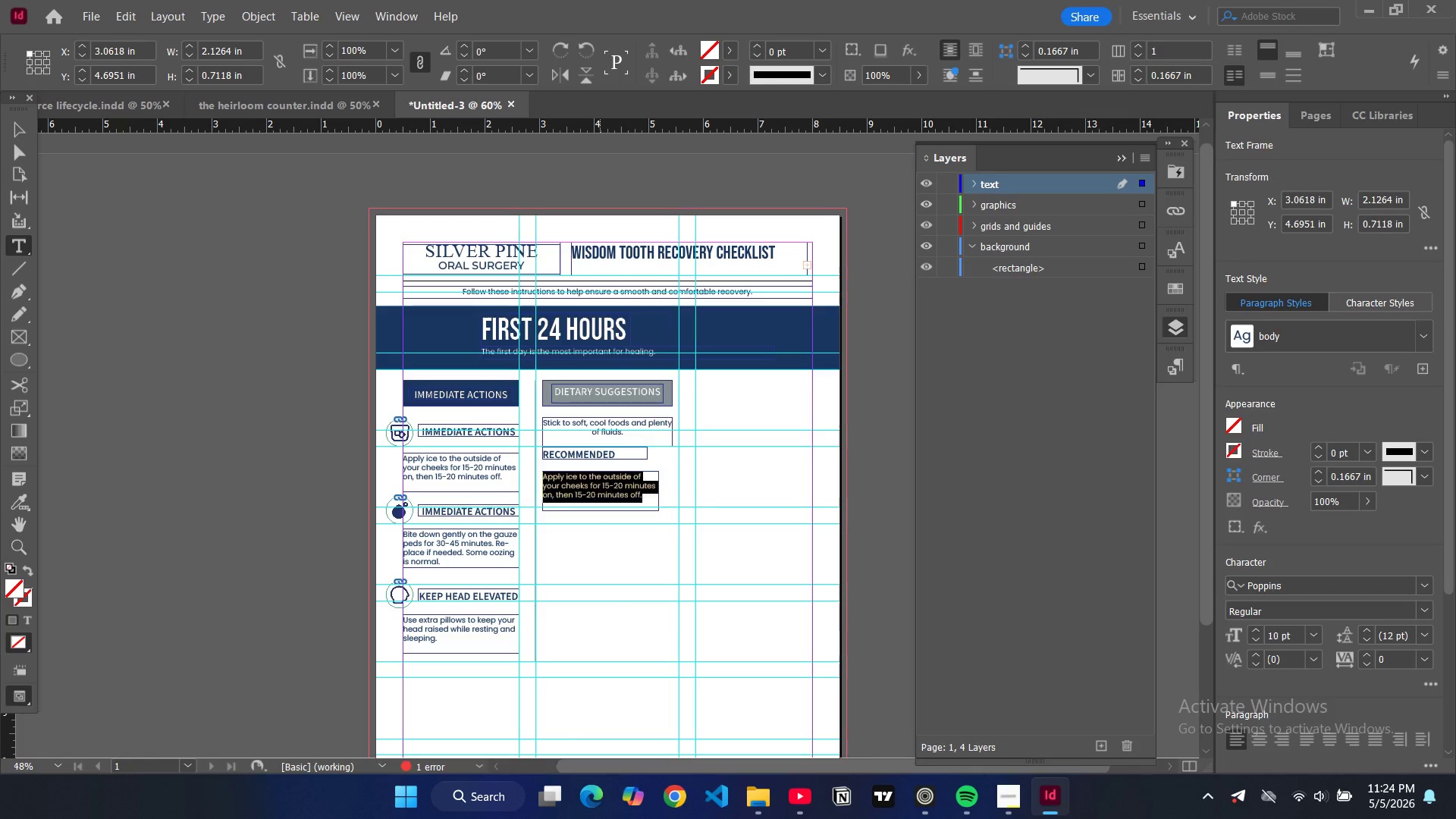 
key(Control+A)
 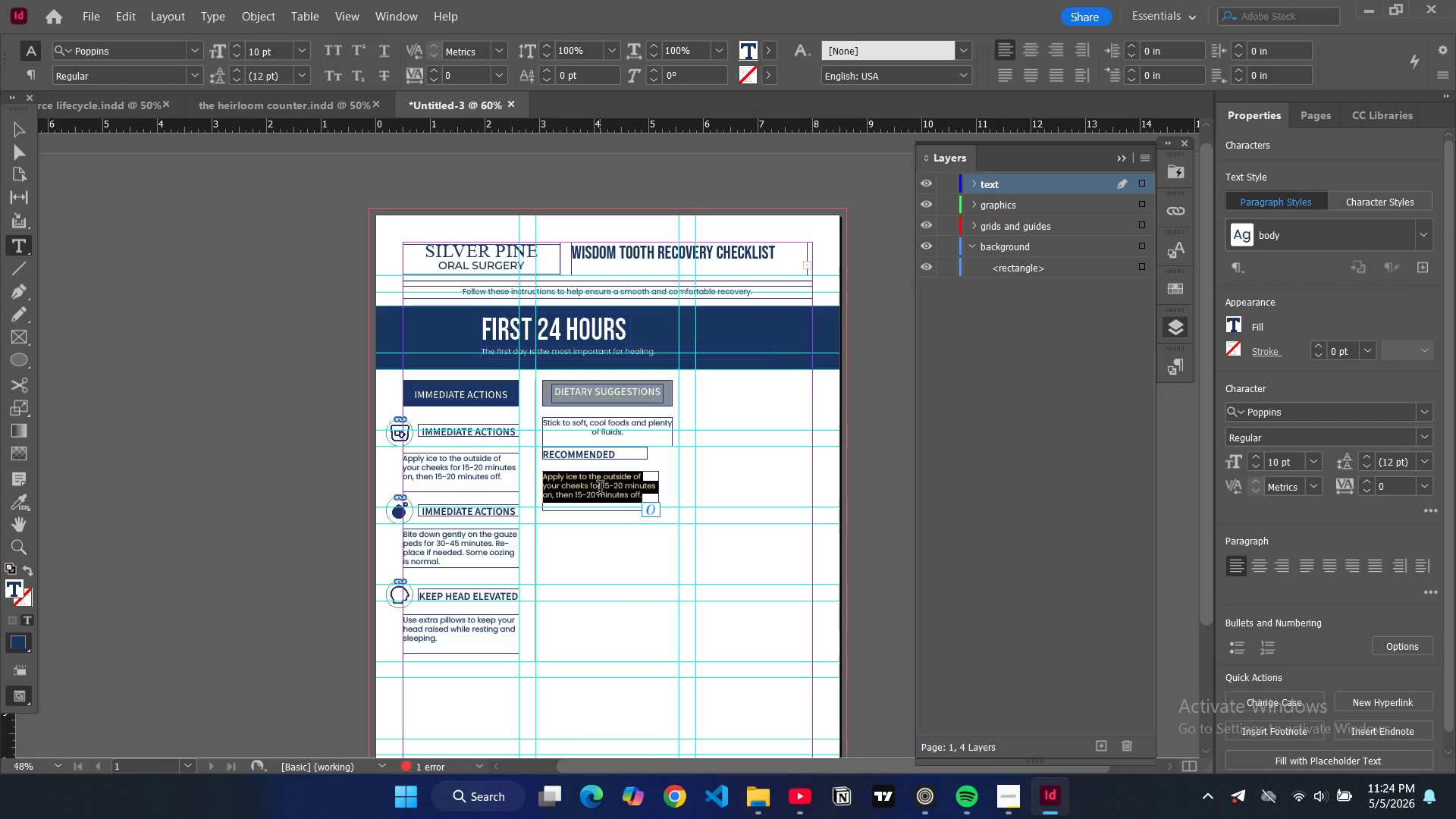 
wait(27.56)
 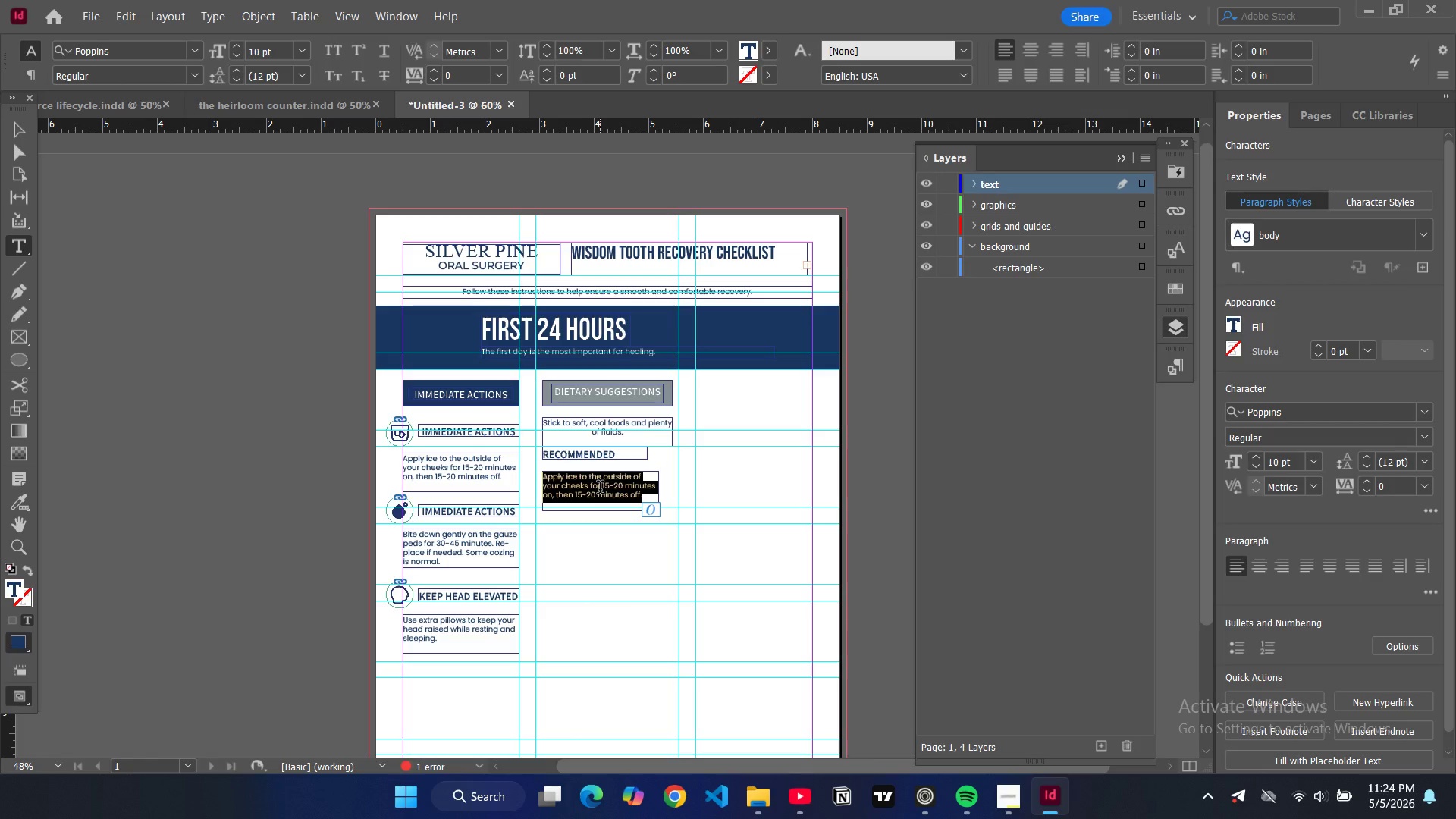 
type(You)
key(Backspace)
type(ghurt)
 